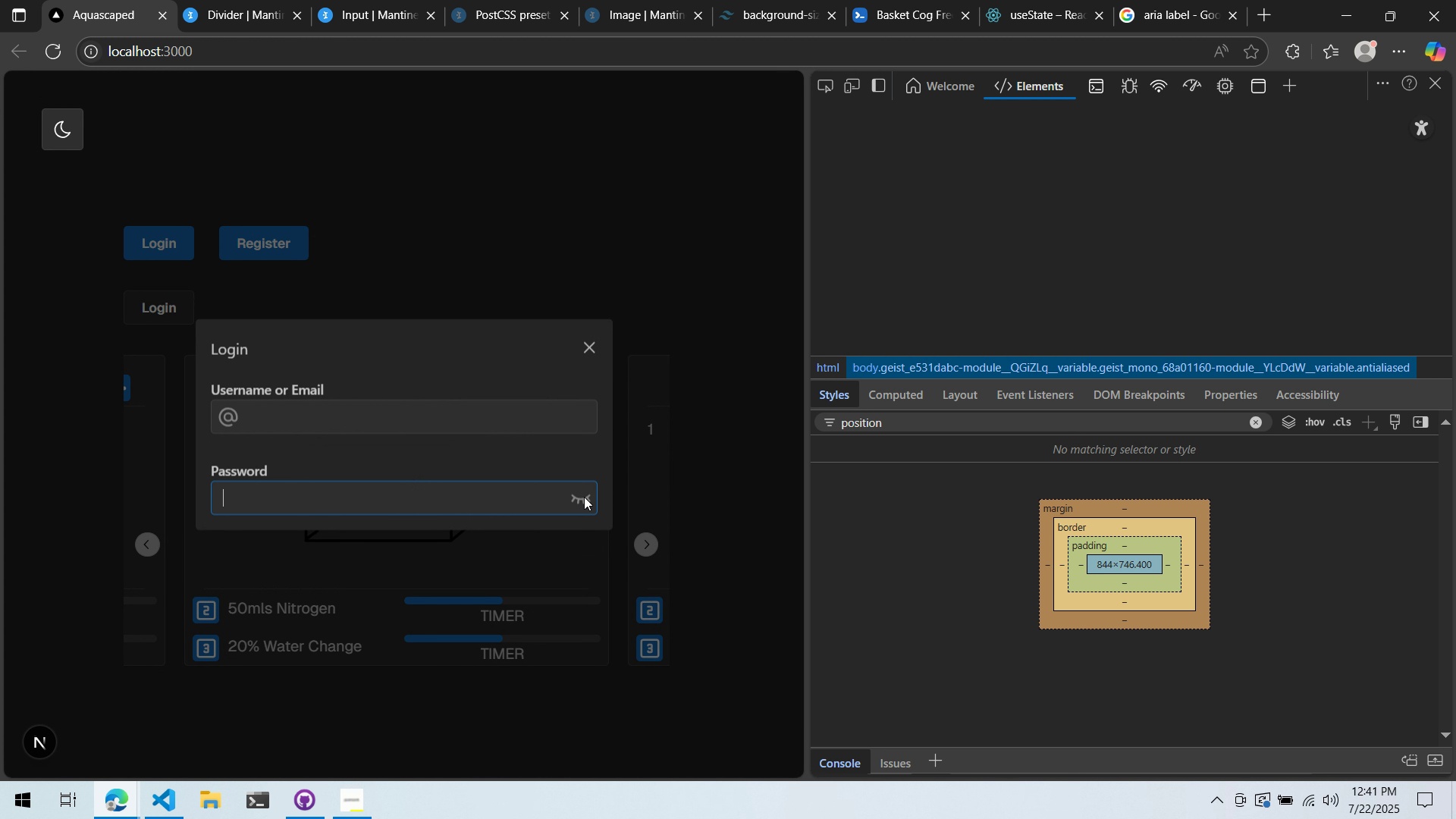 
left_click([584, 497])
 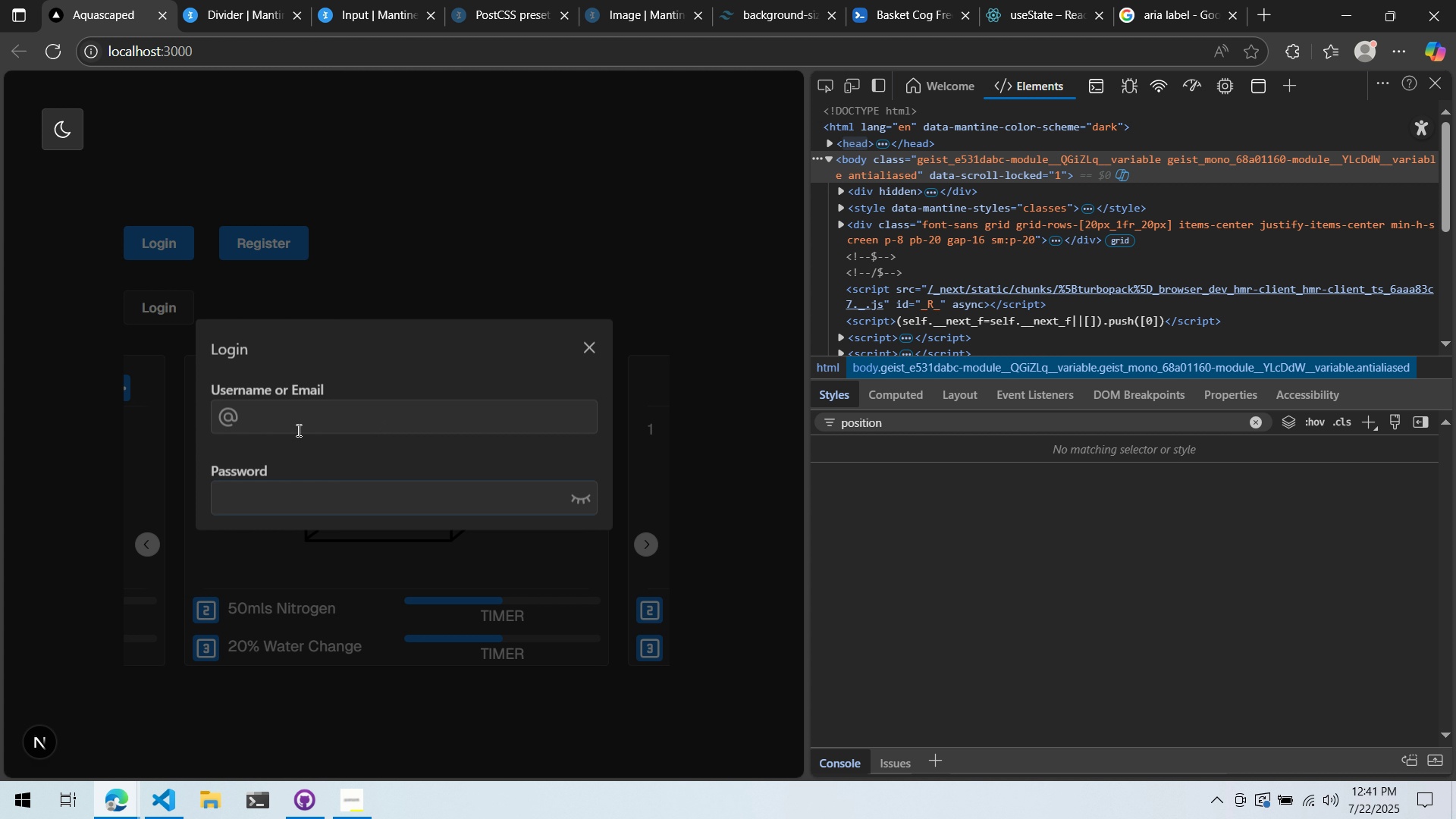 
left_click([541, 510])
 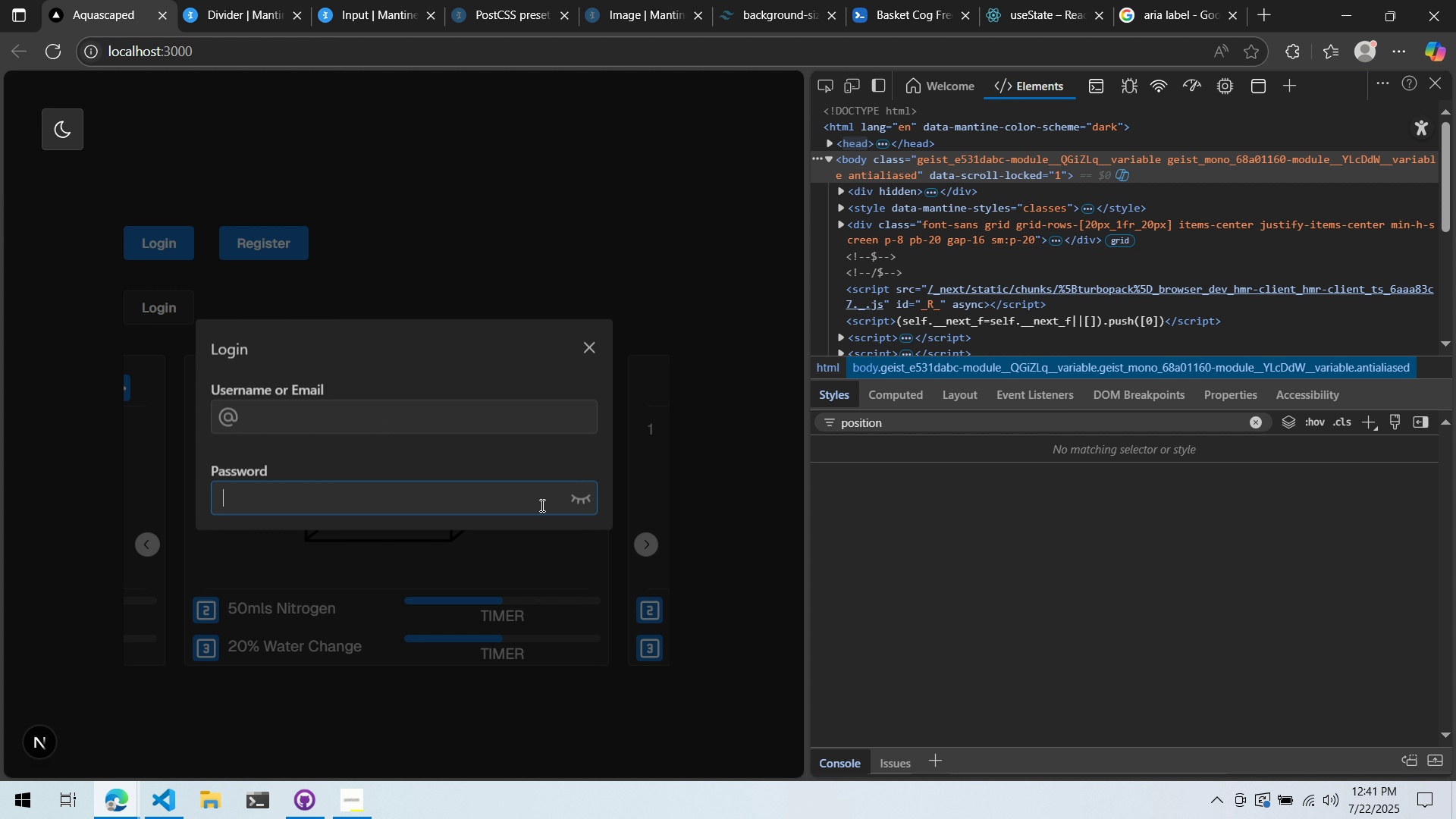 
type(344)
 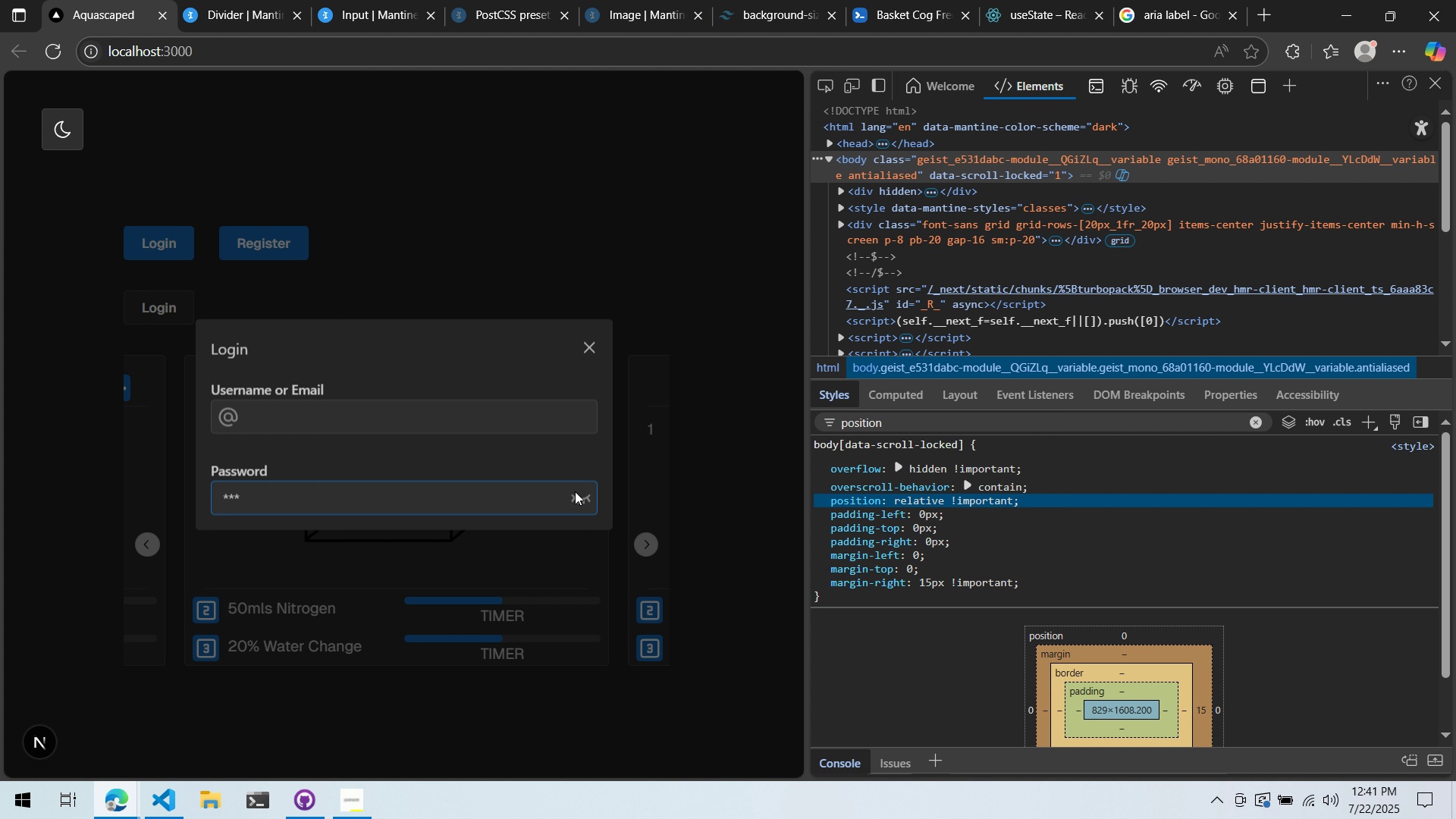 
left_click([575, 491])
 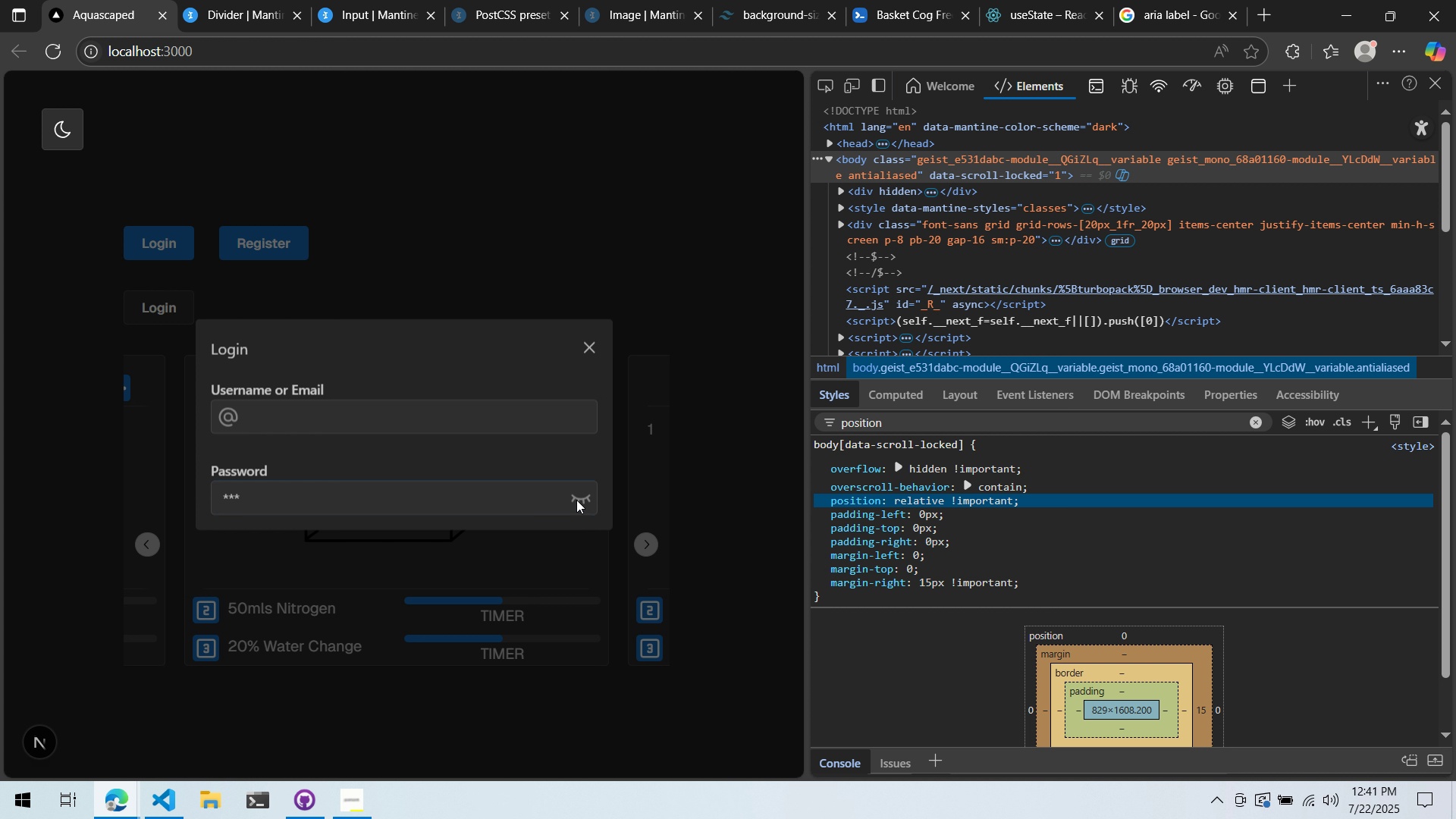 
double_click([576, 500])
 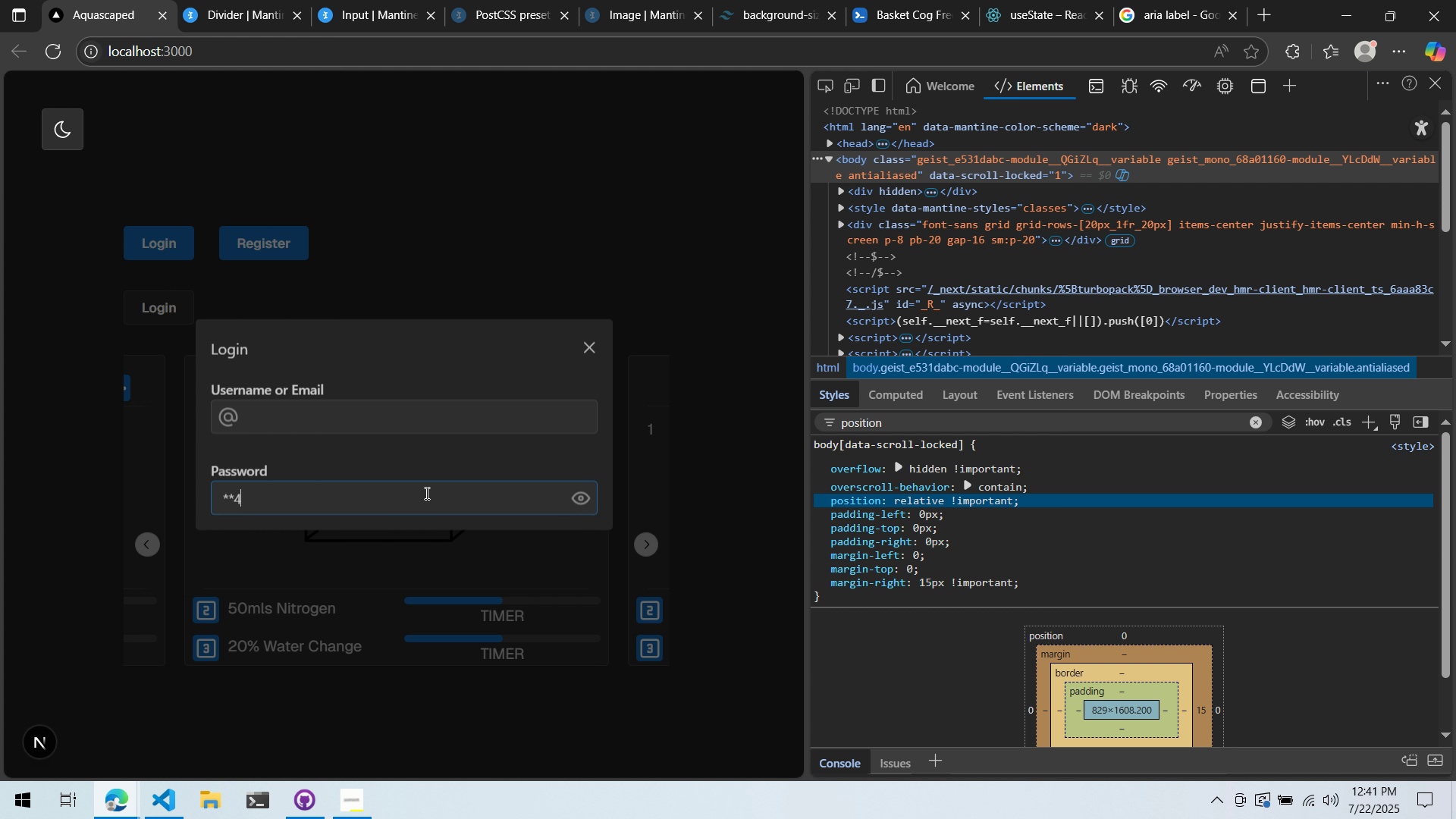 
triple_click([425, 493])
 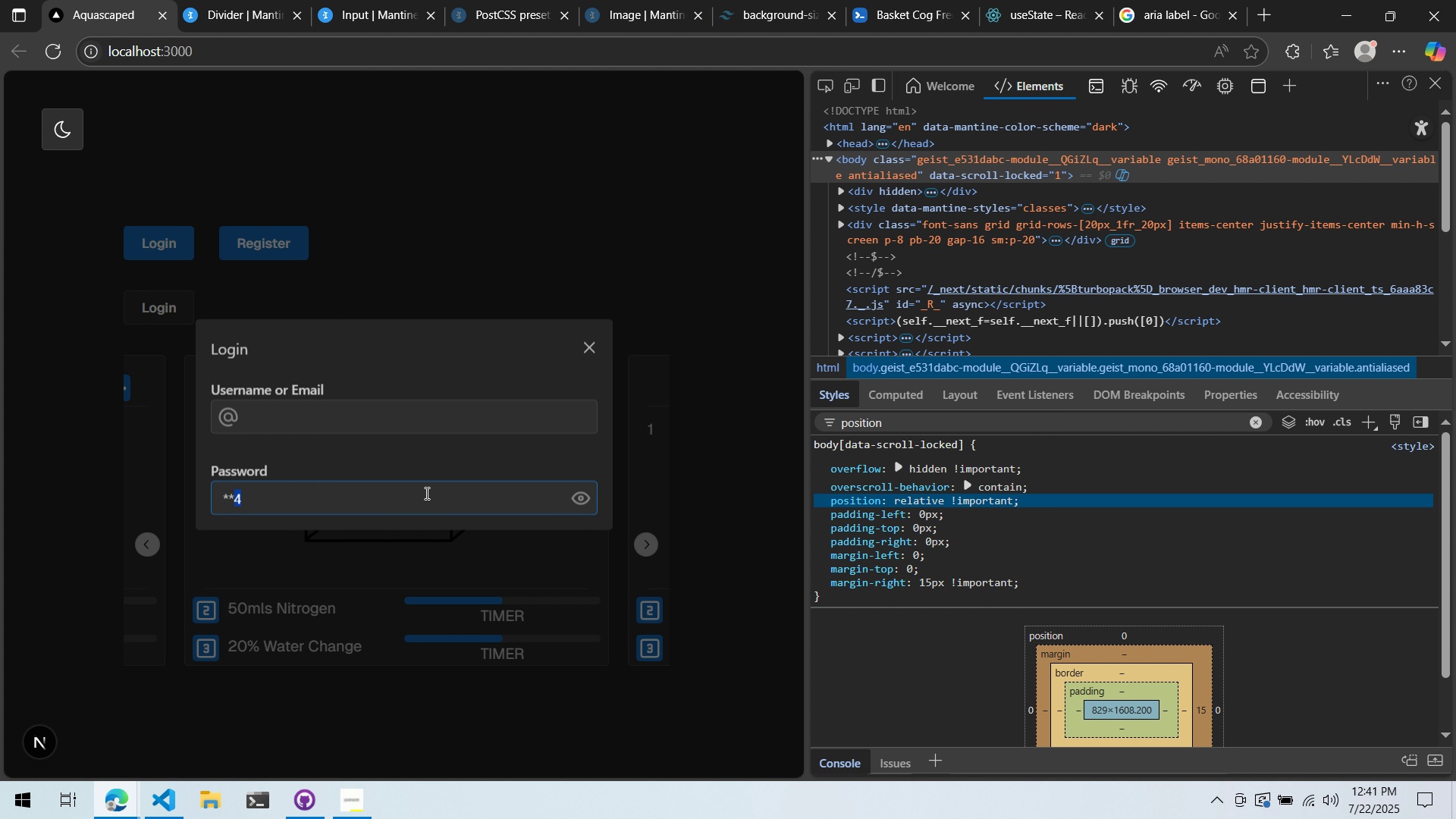 
triple_click([425, 493])
 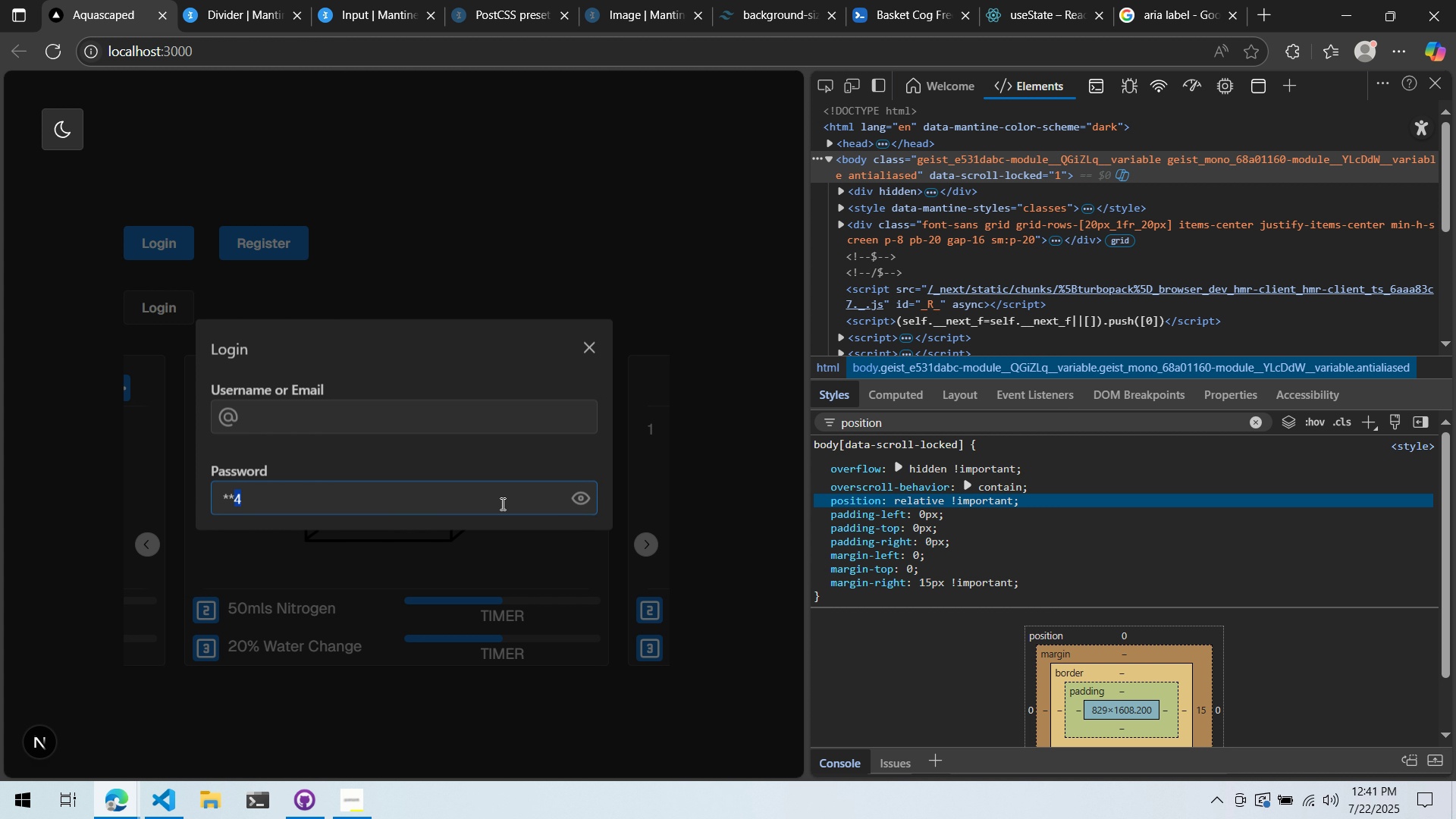 
type(34434)
 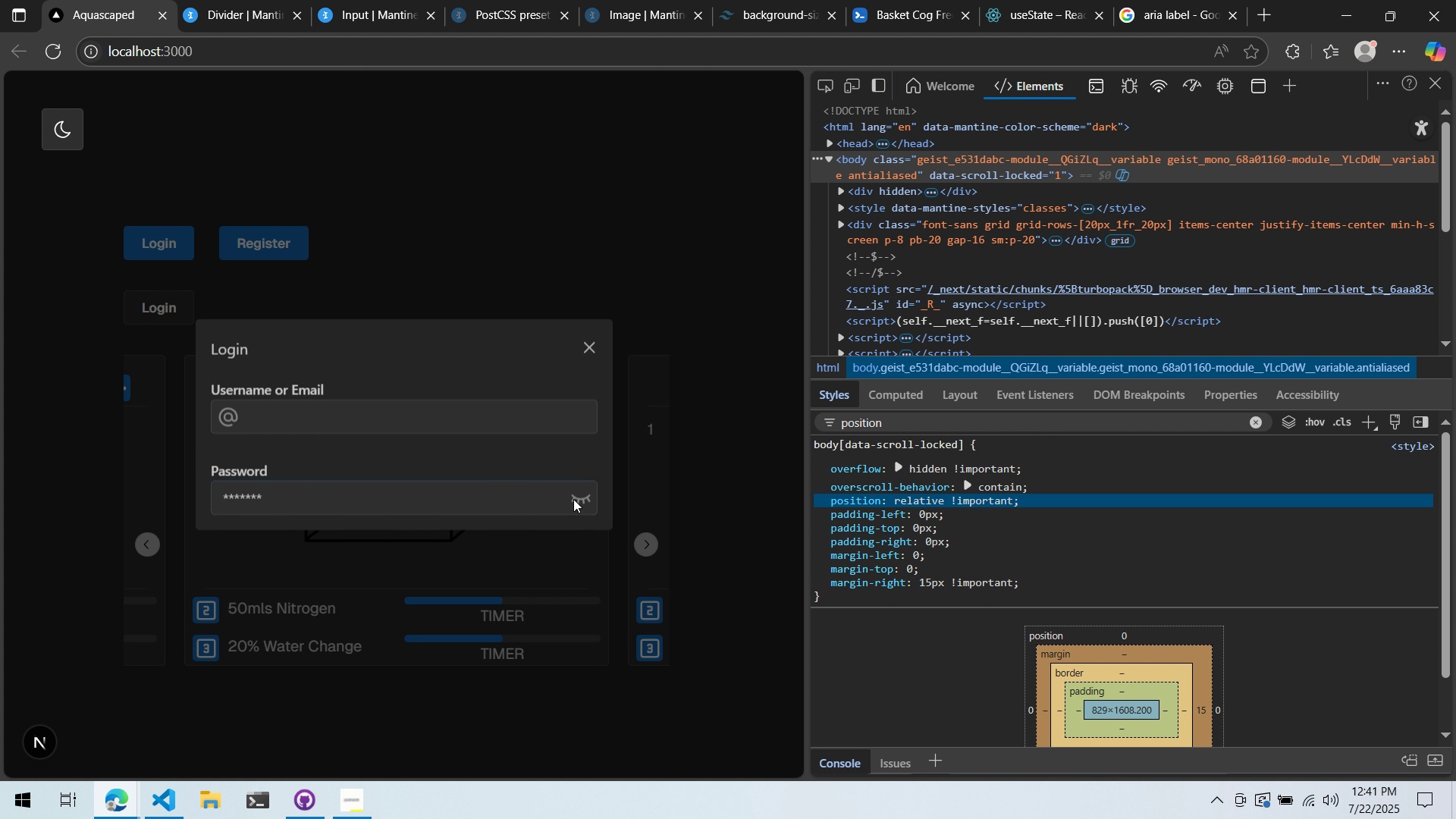 
double_click([574, 499])
 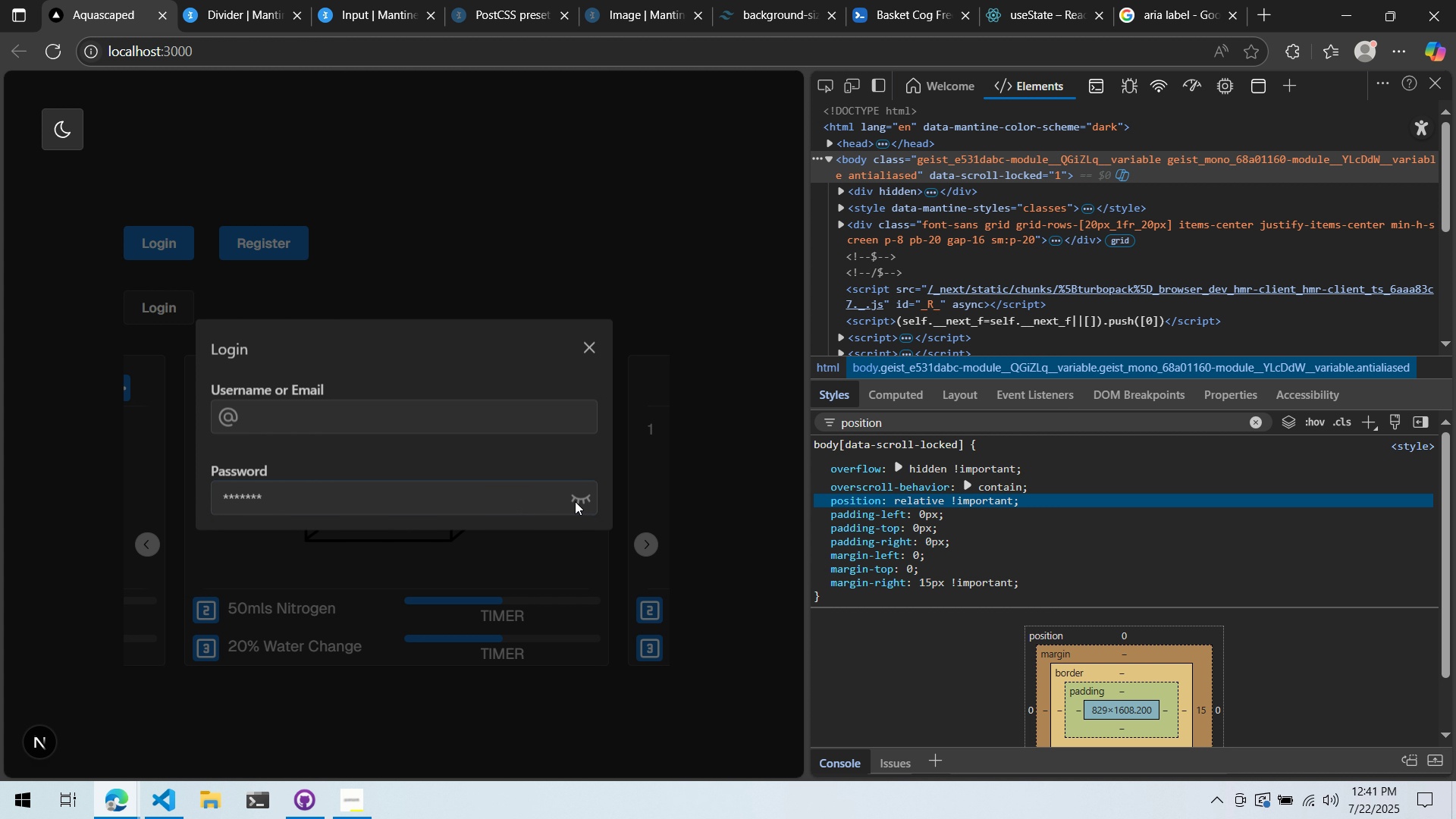 
triple_click([575, 500])
 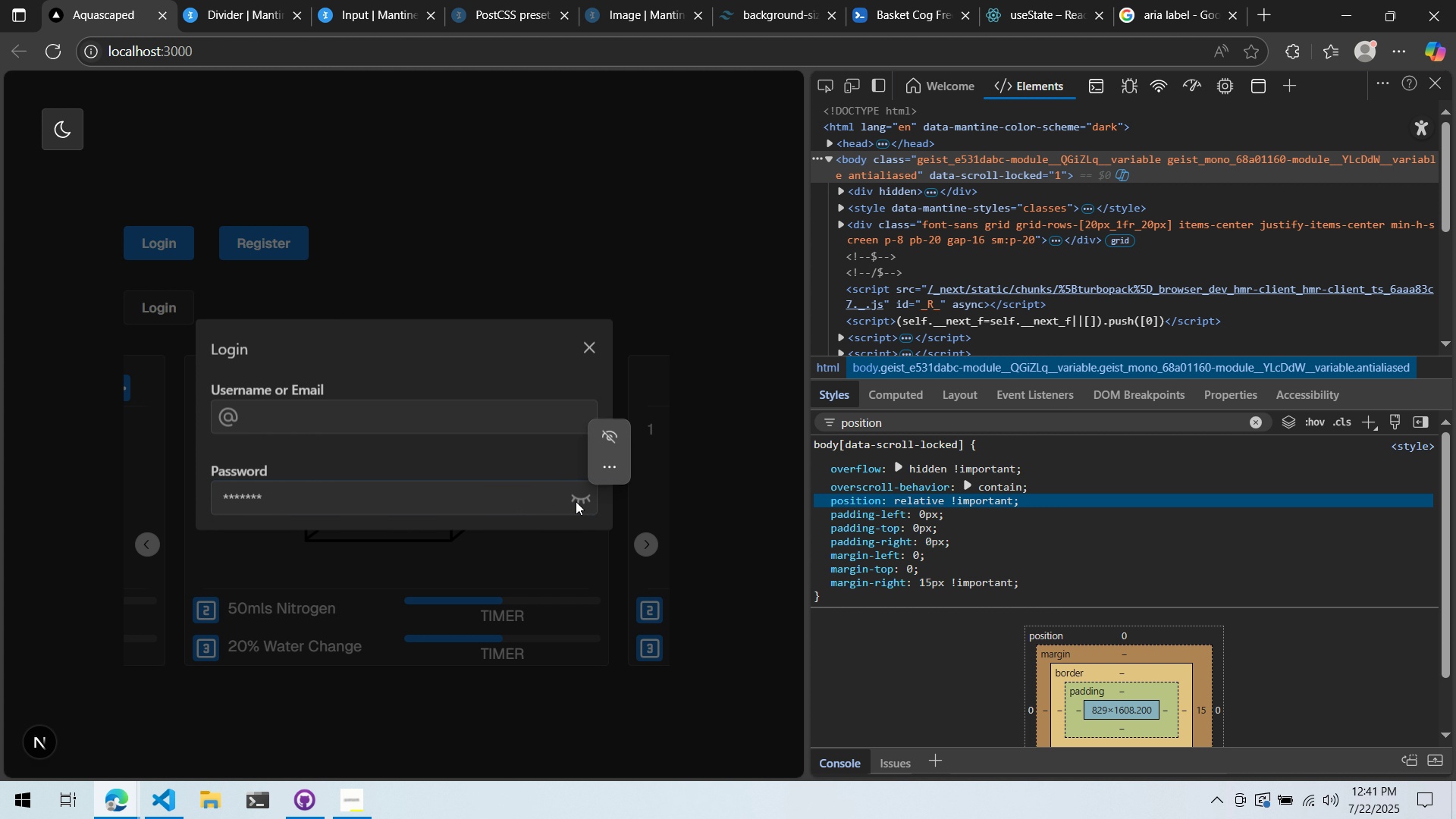 
triple_click([576, 501])
 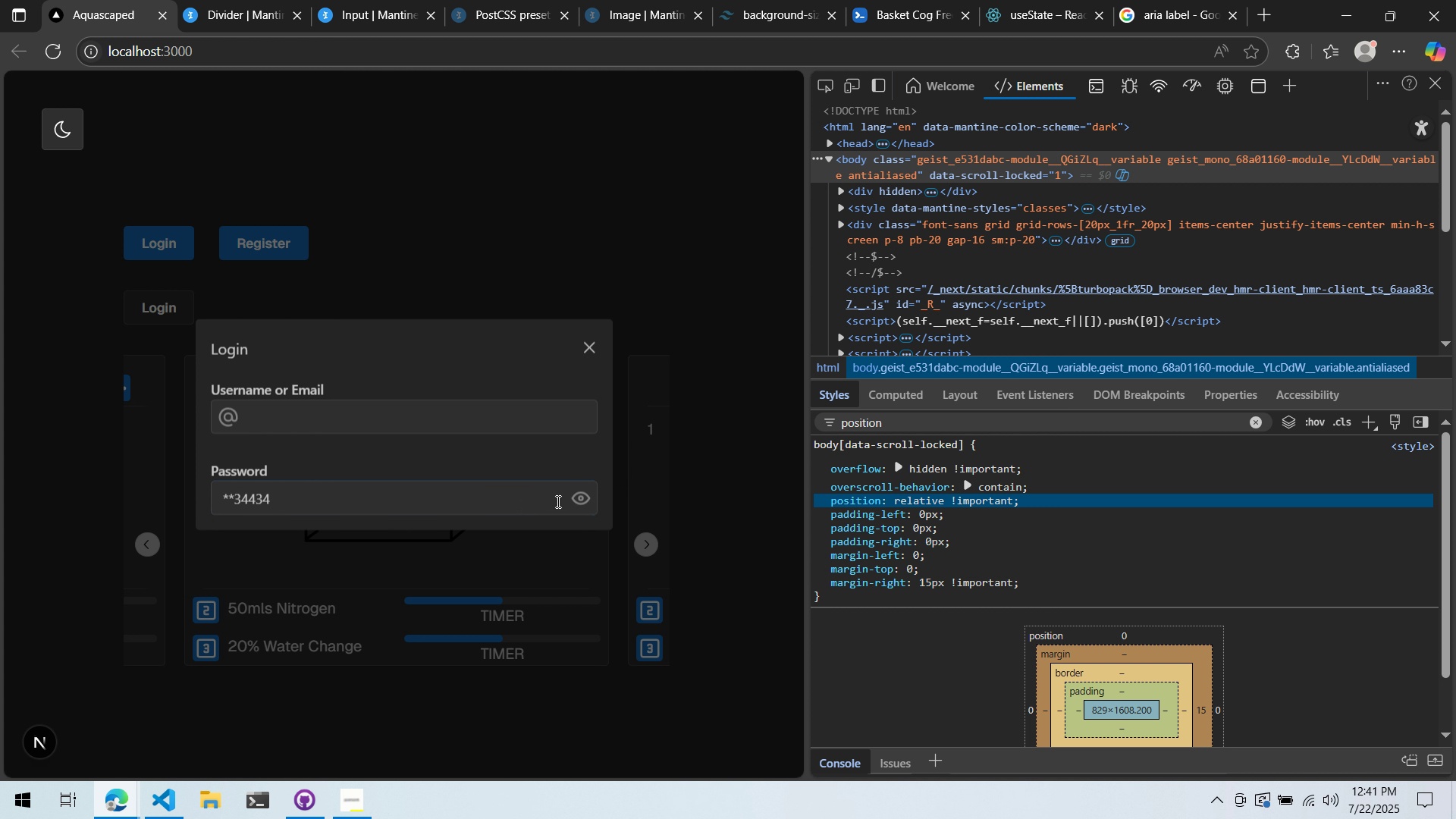 
key(Alt+AltLeft)
 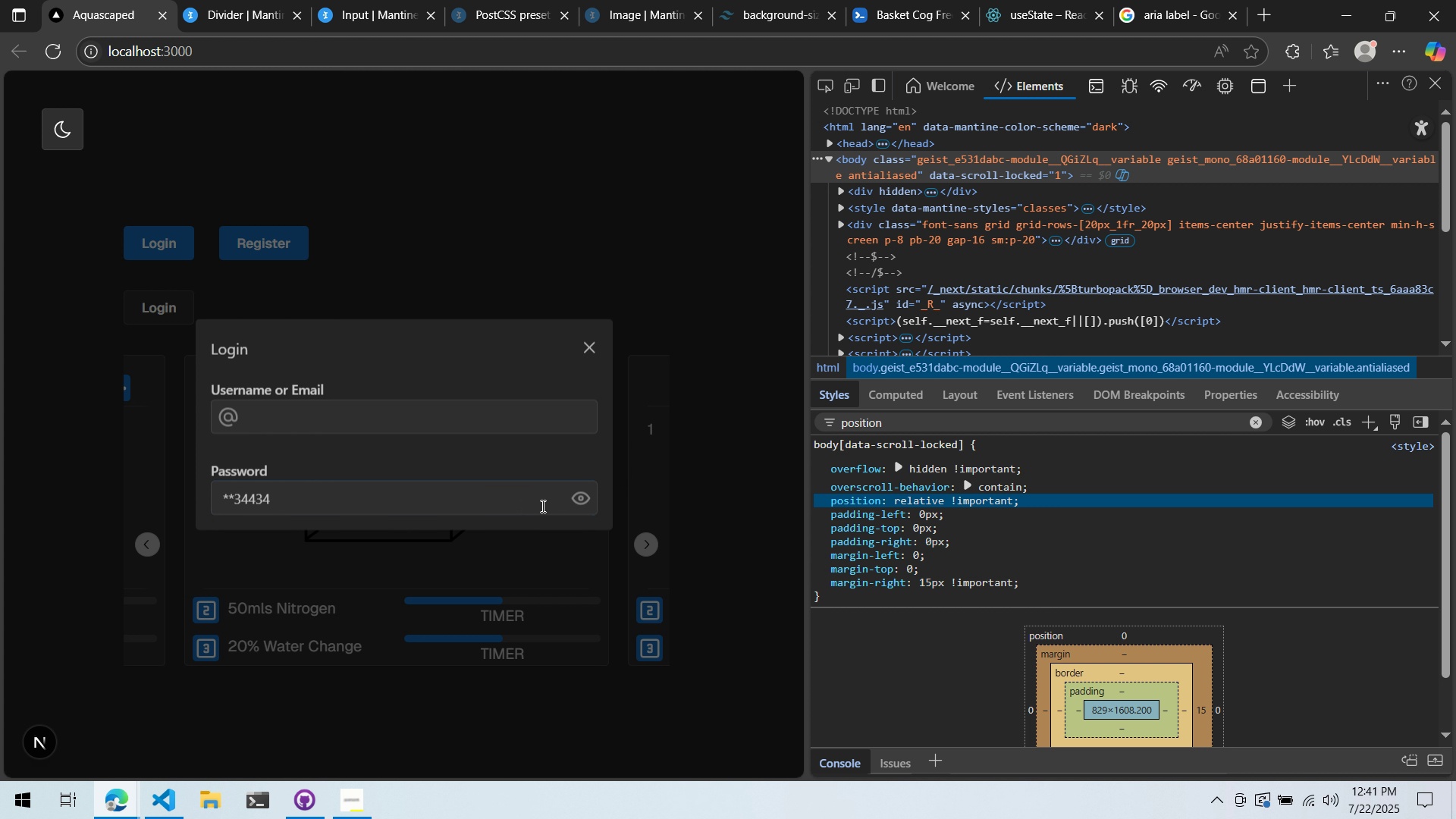 
key(Alt+Tab)
 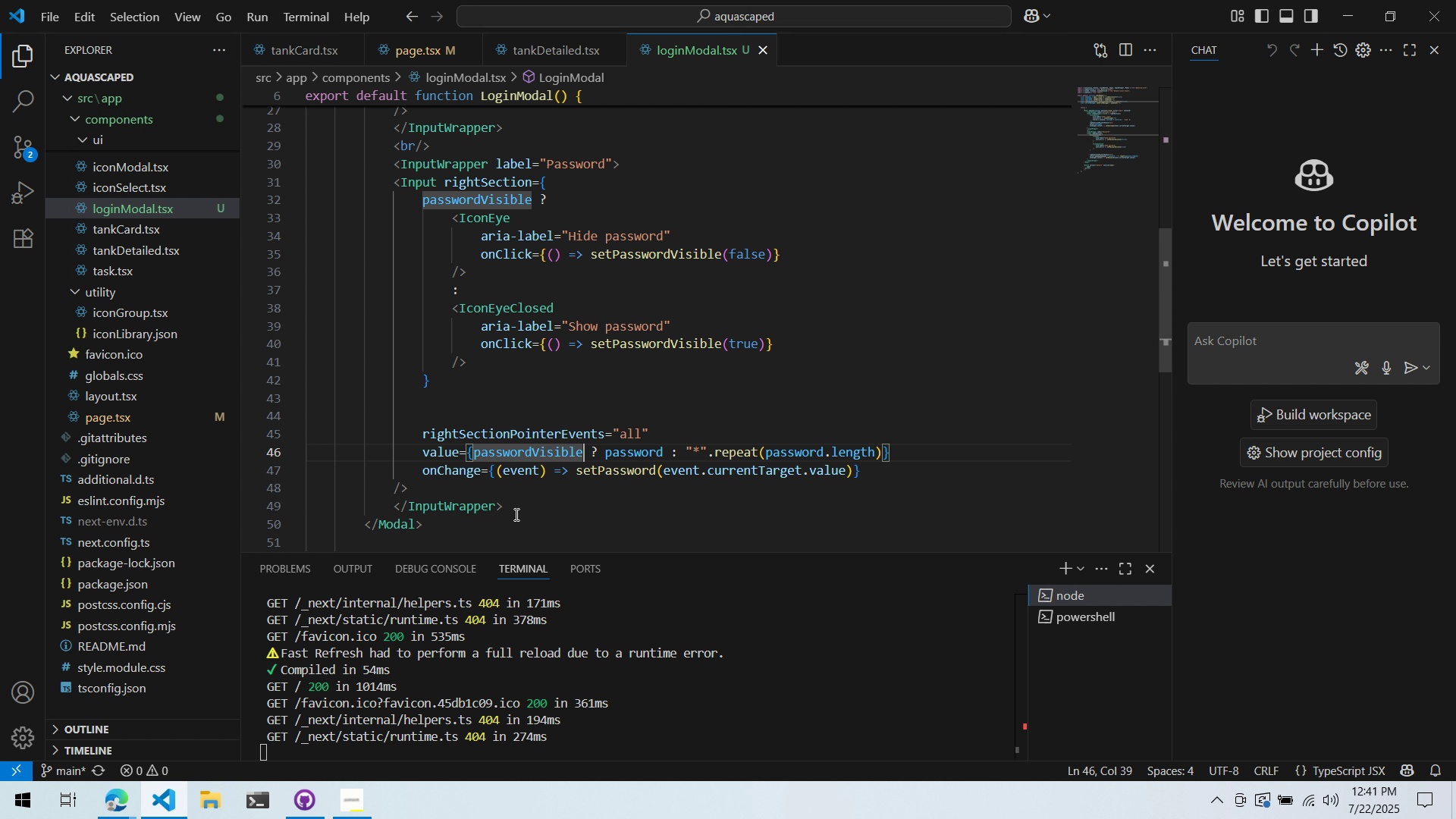 
key(Alt+AltLeft)
 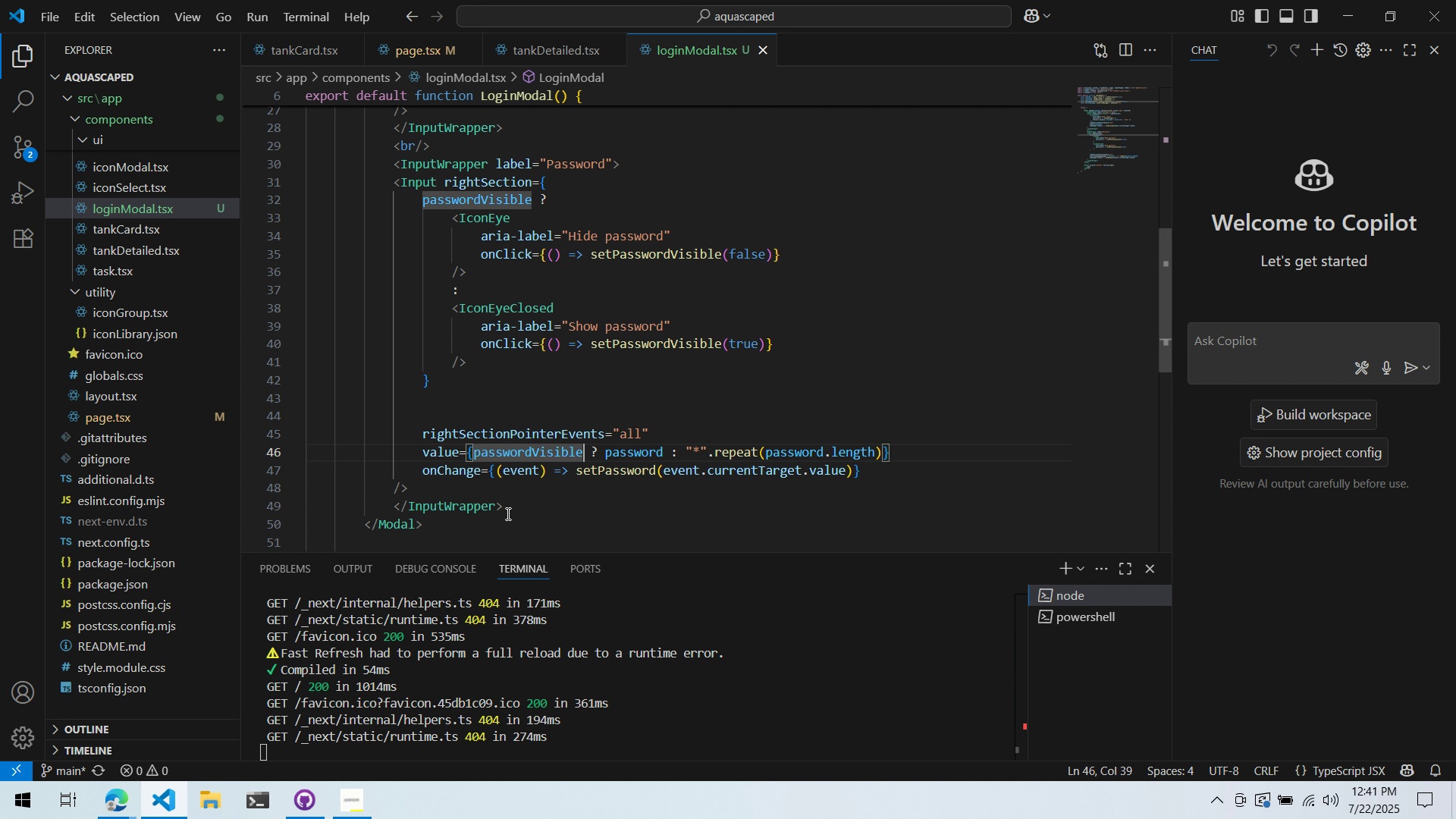 
key(Alt+Tab)
 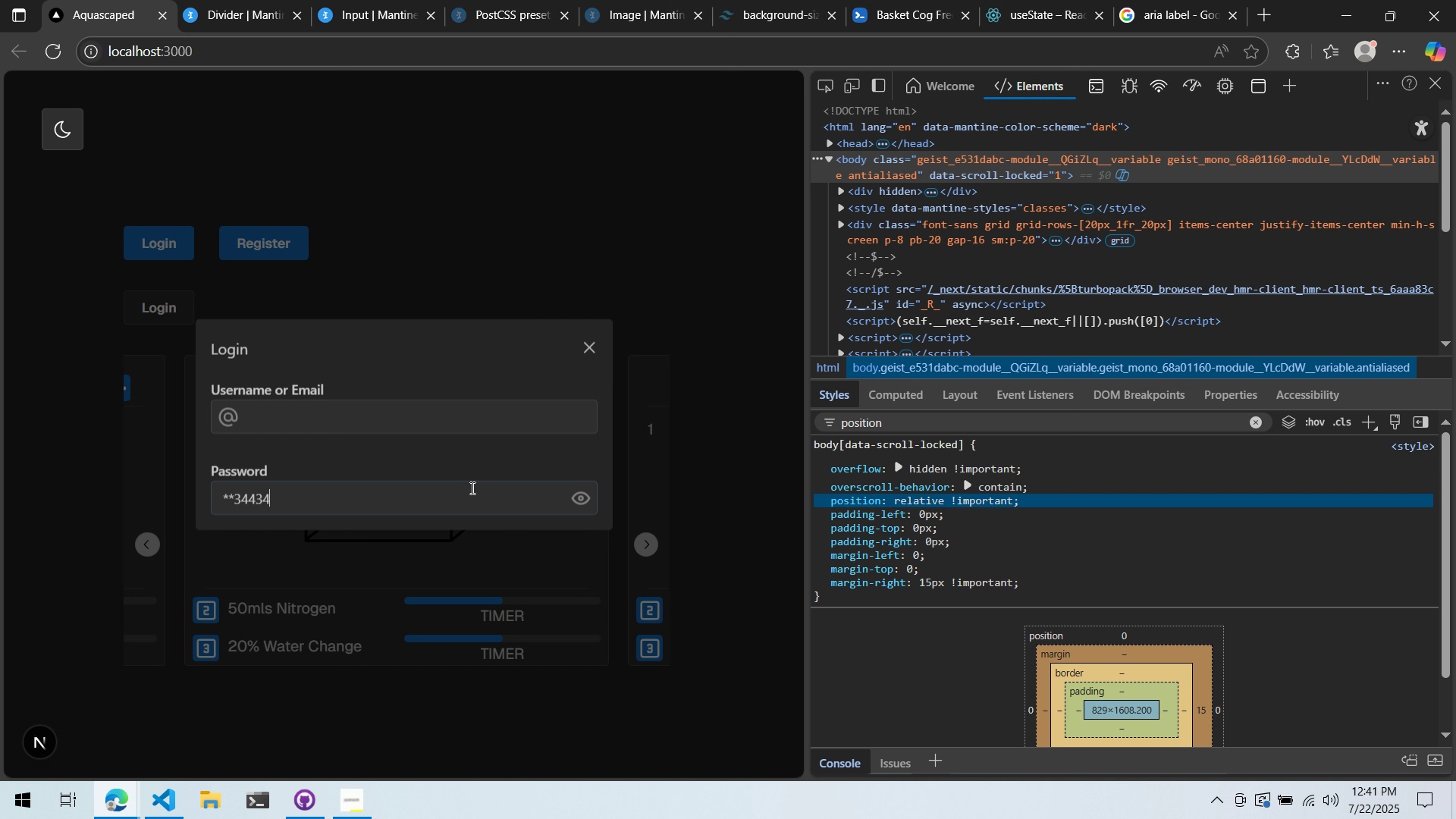 
double_click([472, 488])
 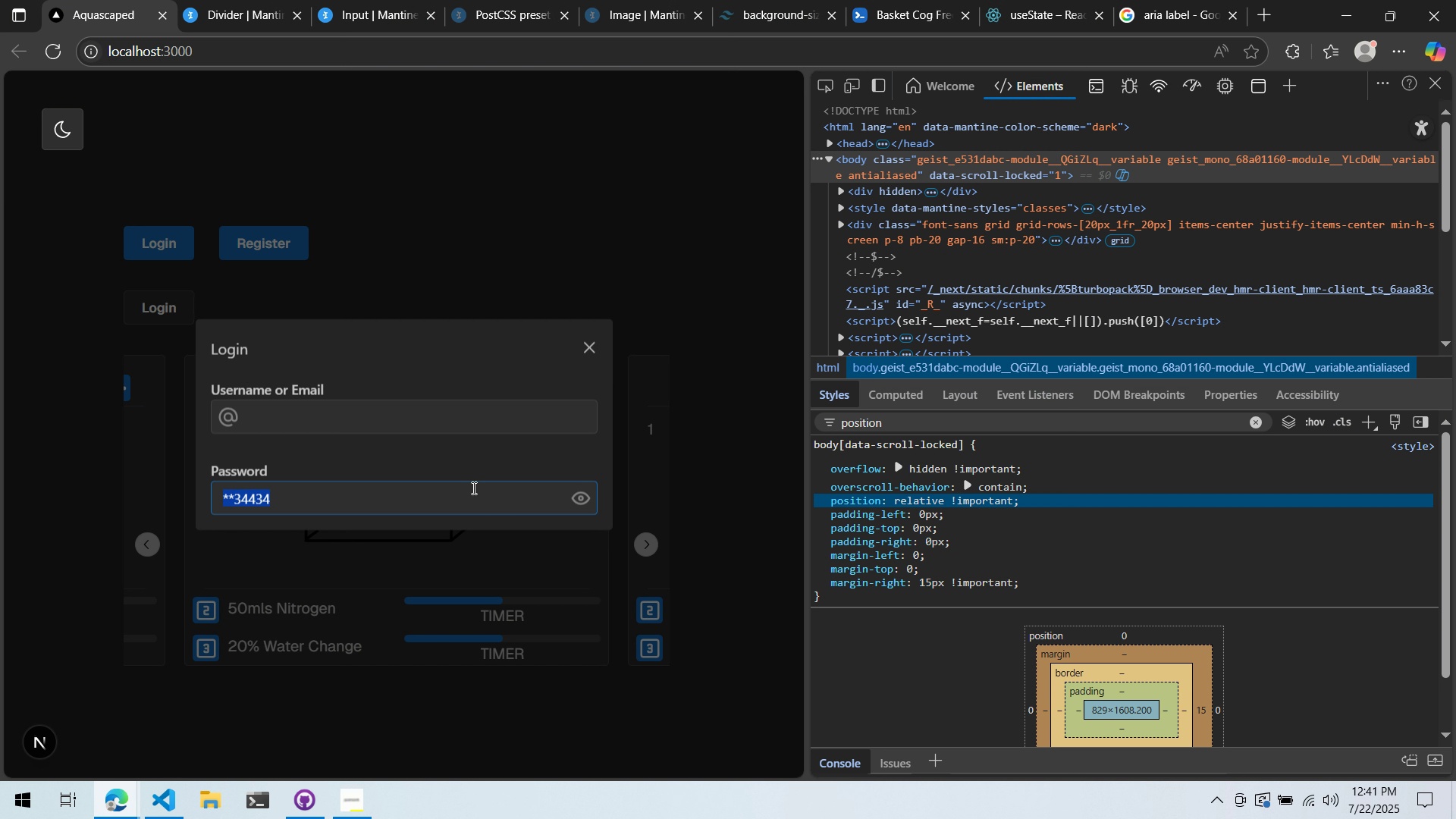 
triple_click([472, 488])
 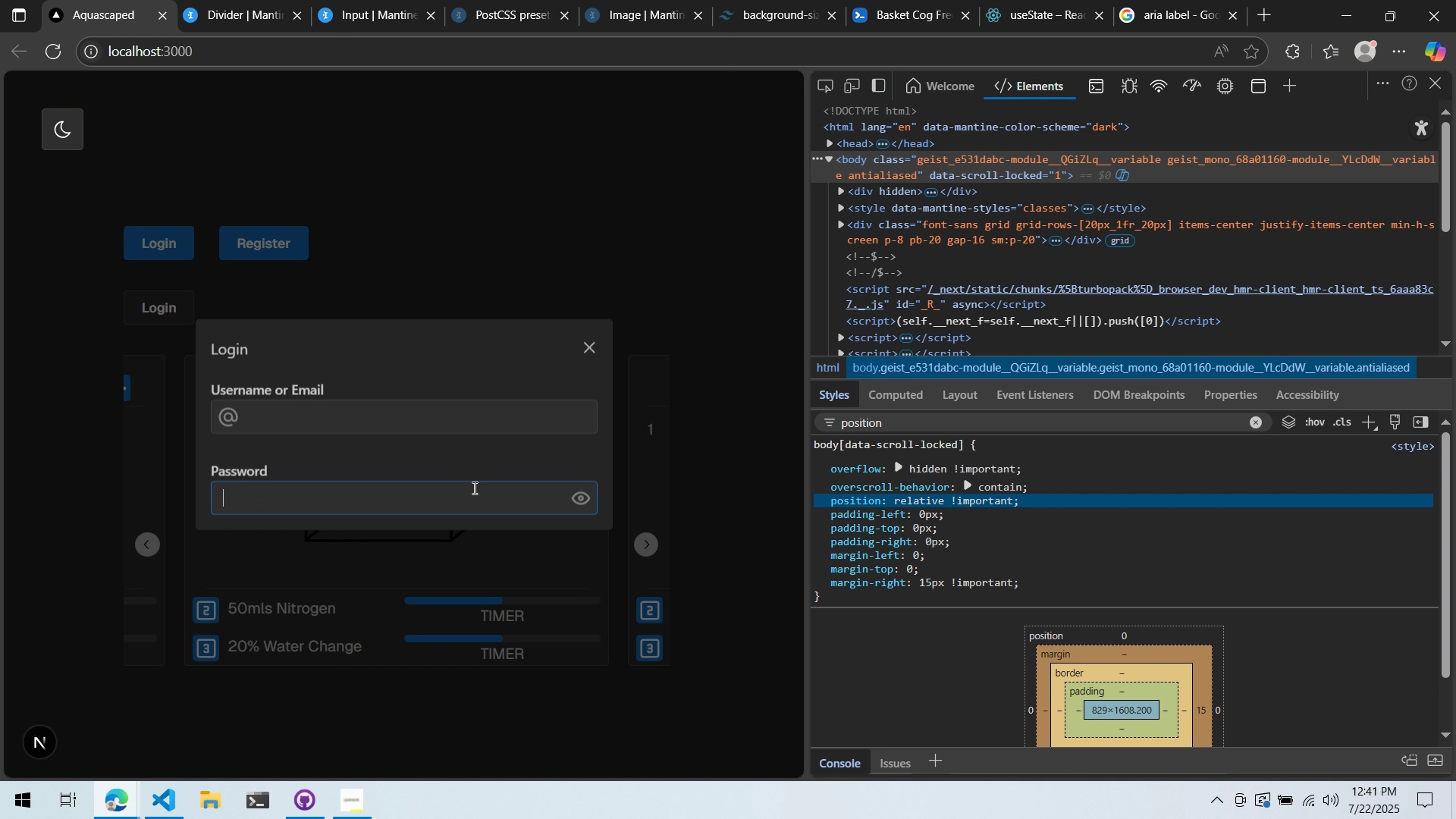 
key(Control+X)
 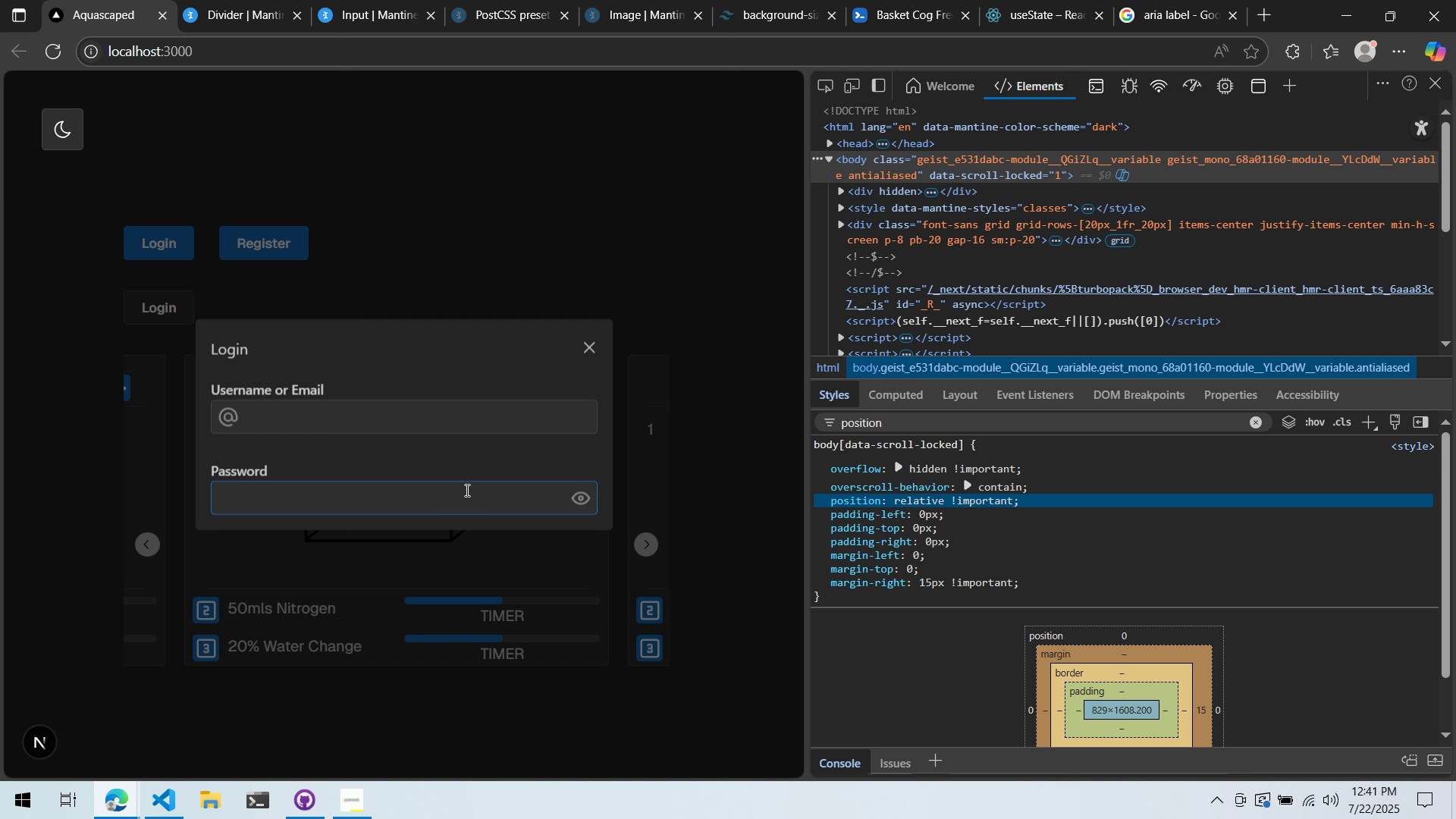 
type(2344234324)
 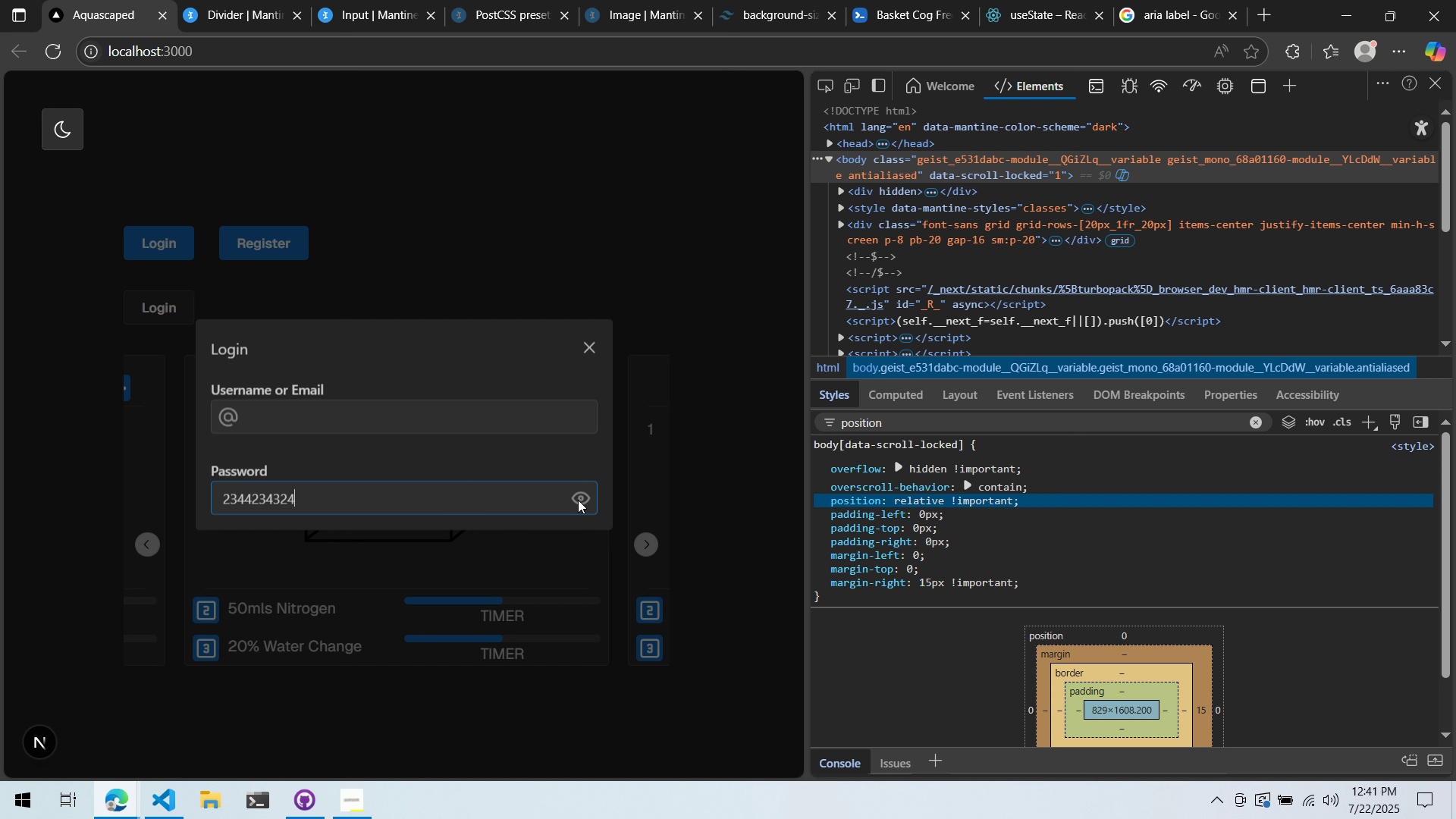 
left_click([578, 500])
 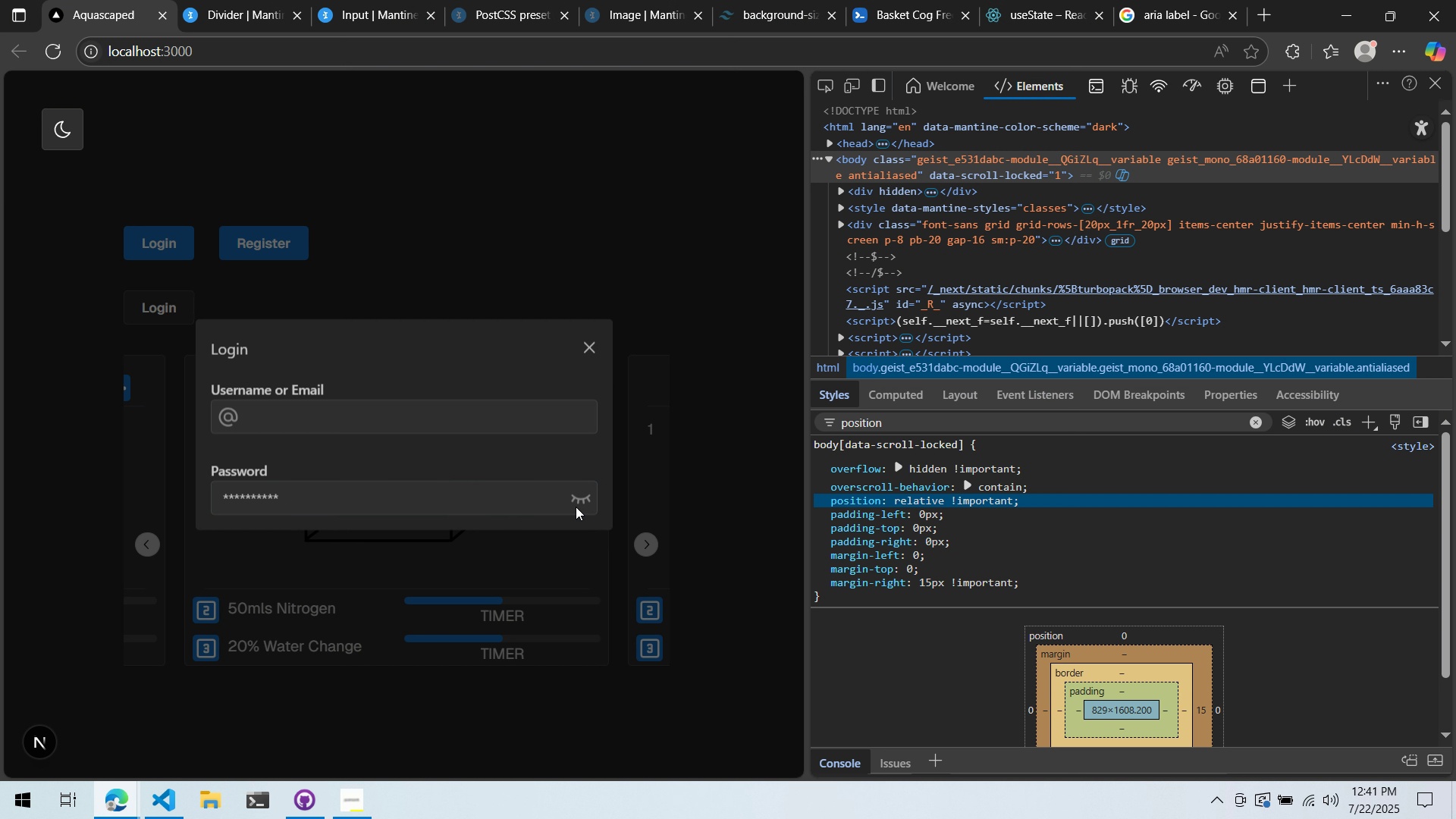 
left_click([576, 502])
 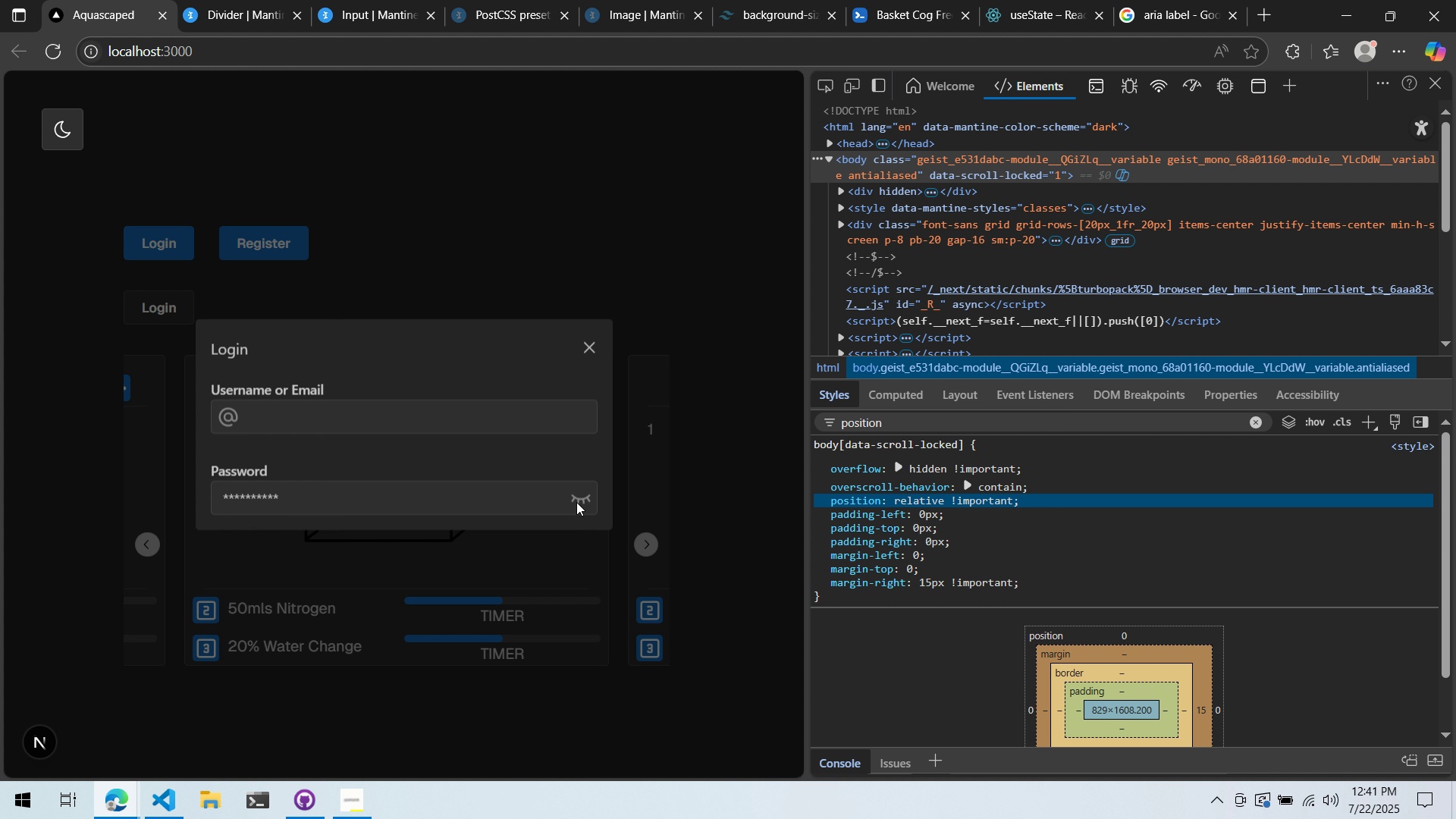 
left_click([576, 502])
 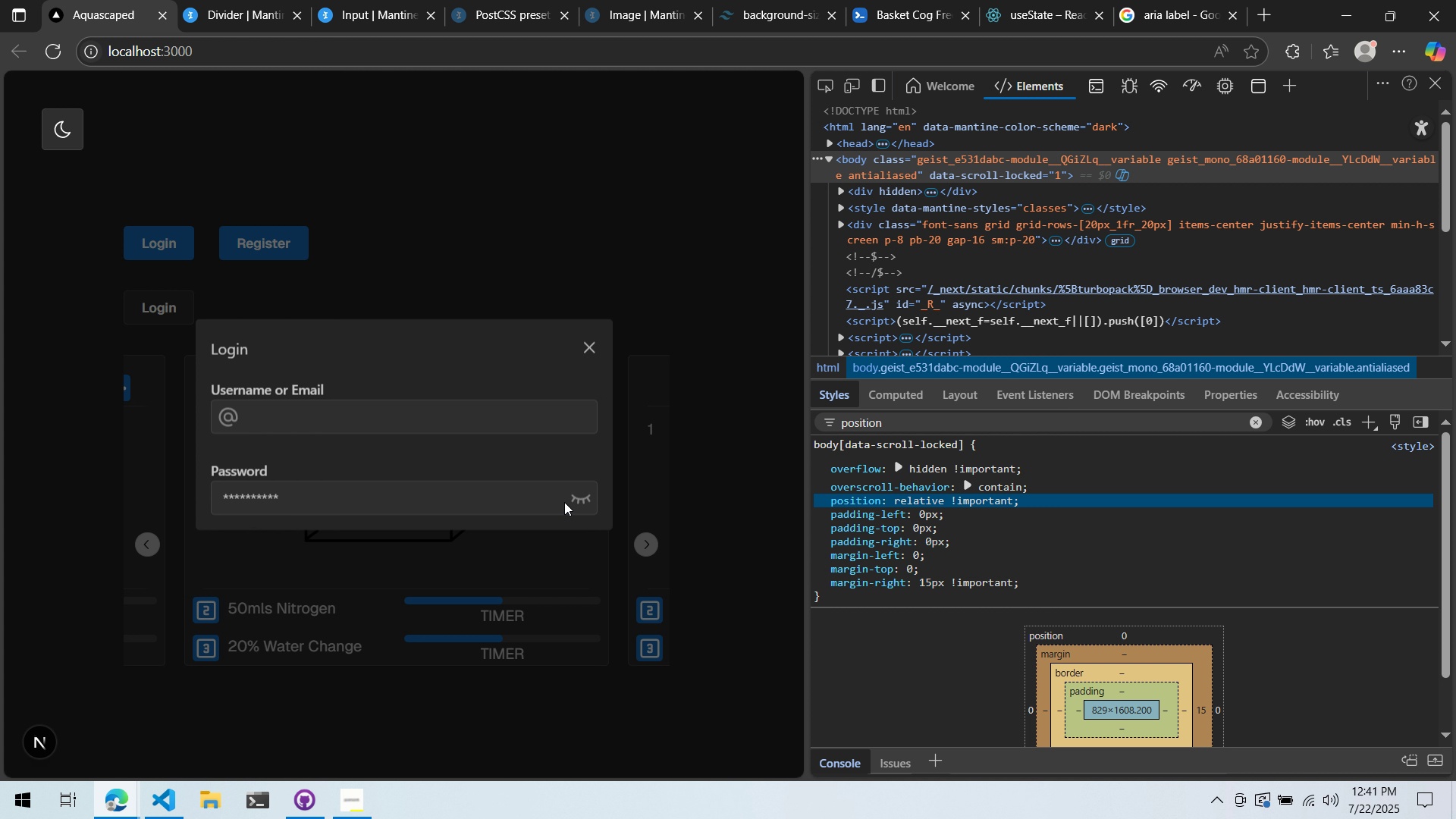 
left_click([551, 502])
 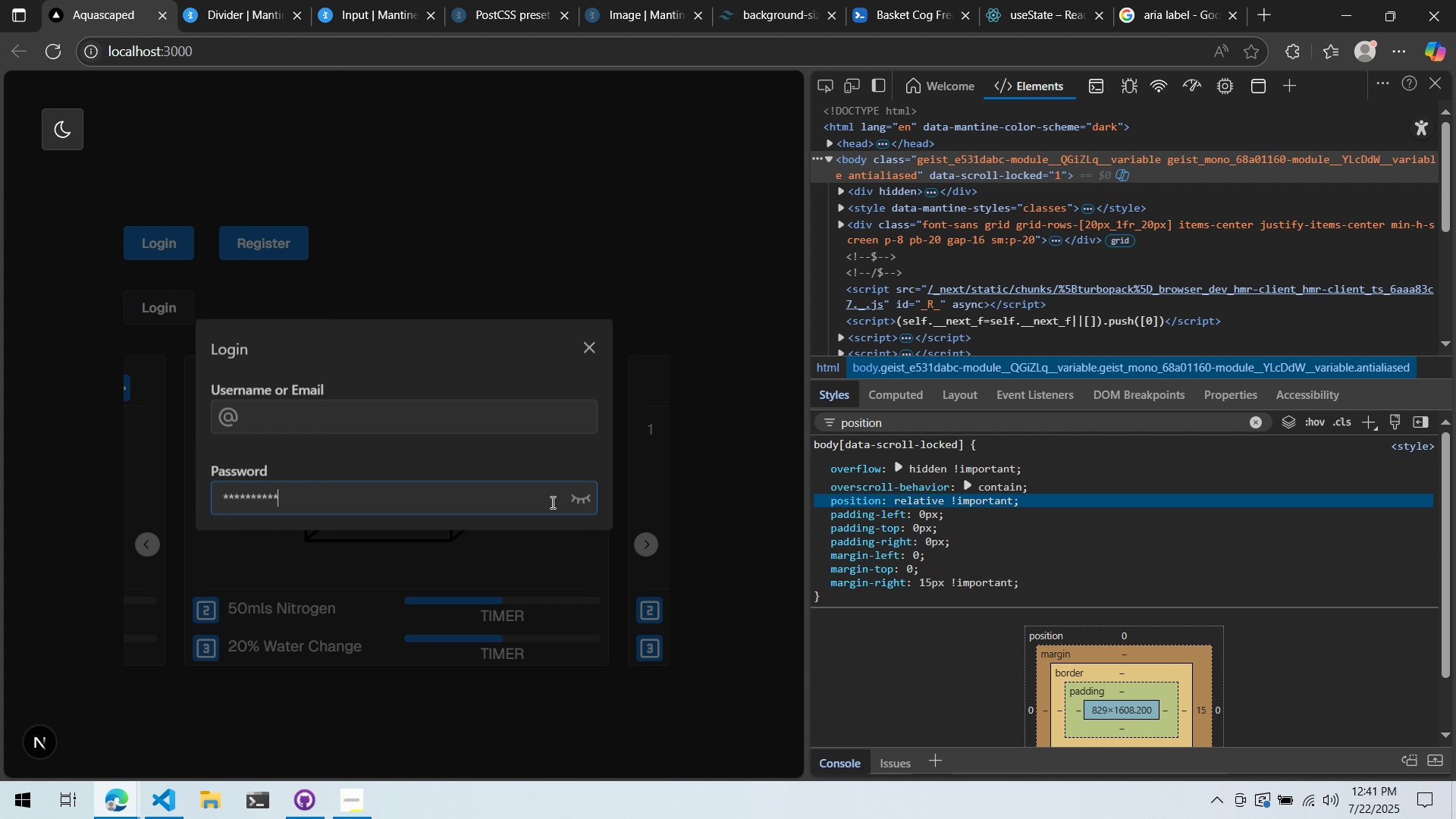 
type(123)
 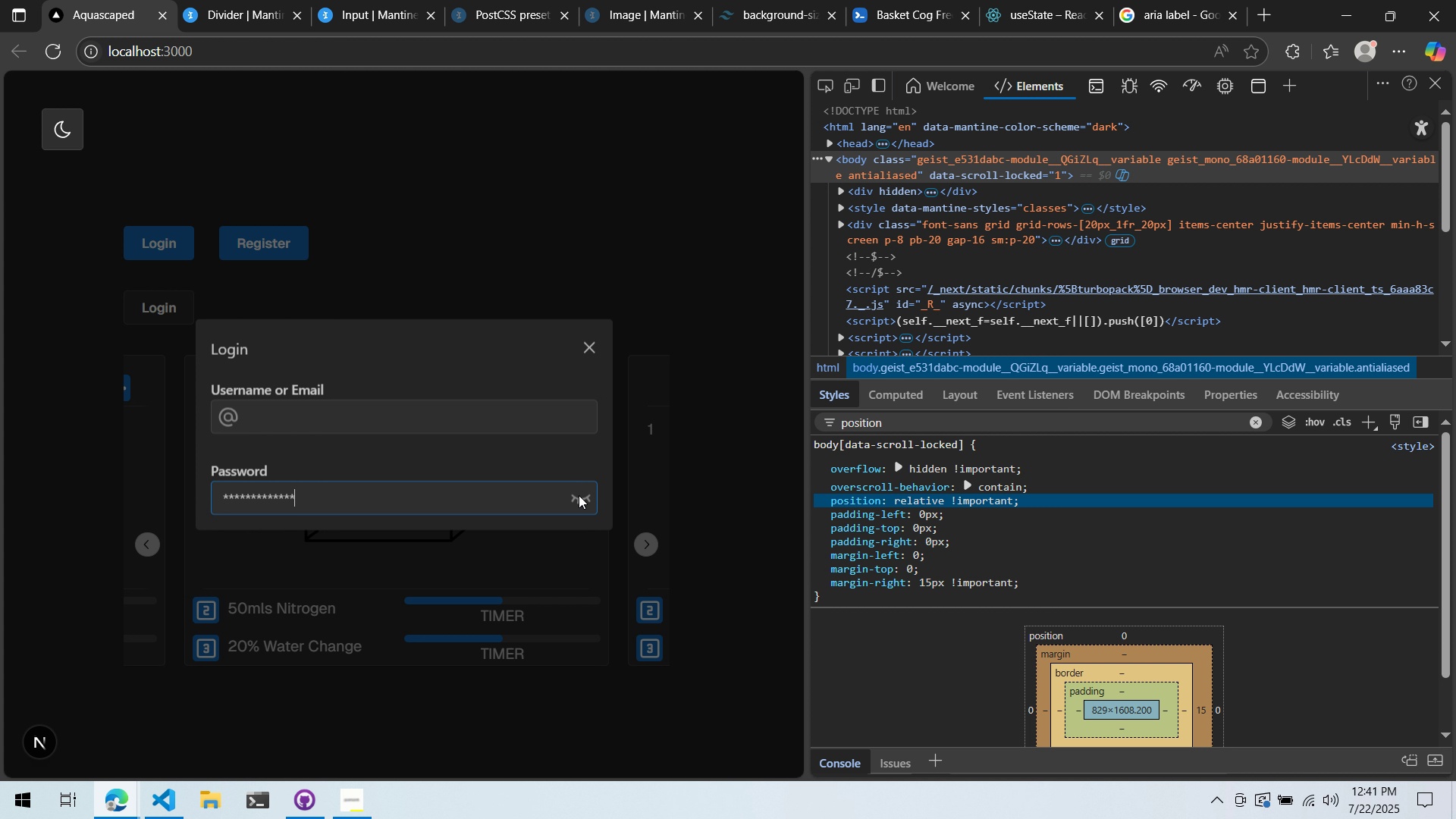 
left_click([579, 495])
 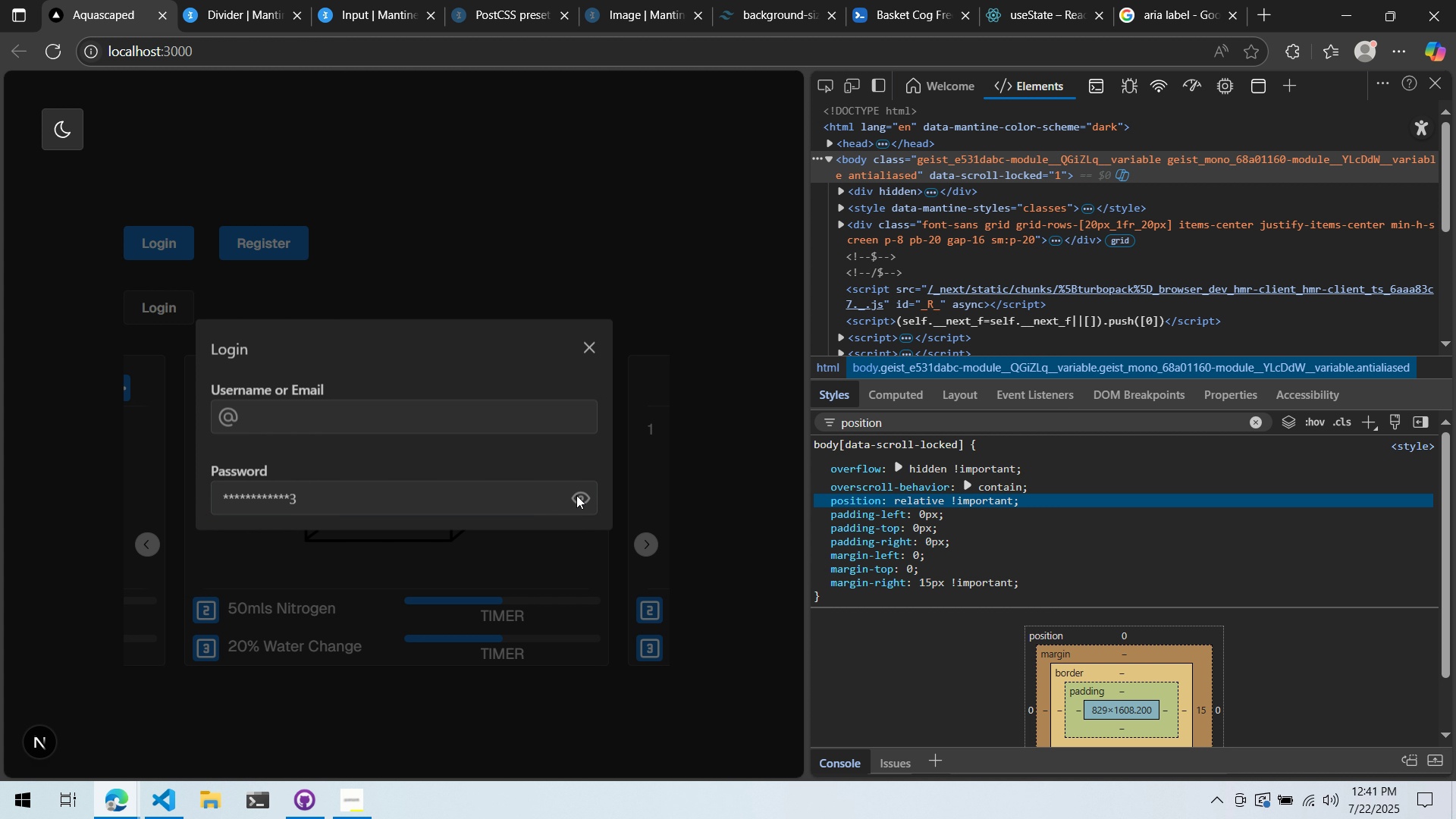 
key(3)
 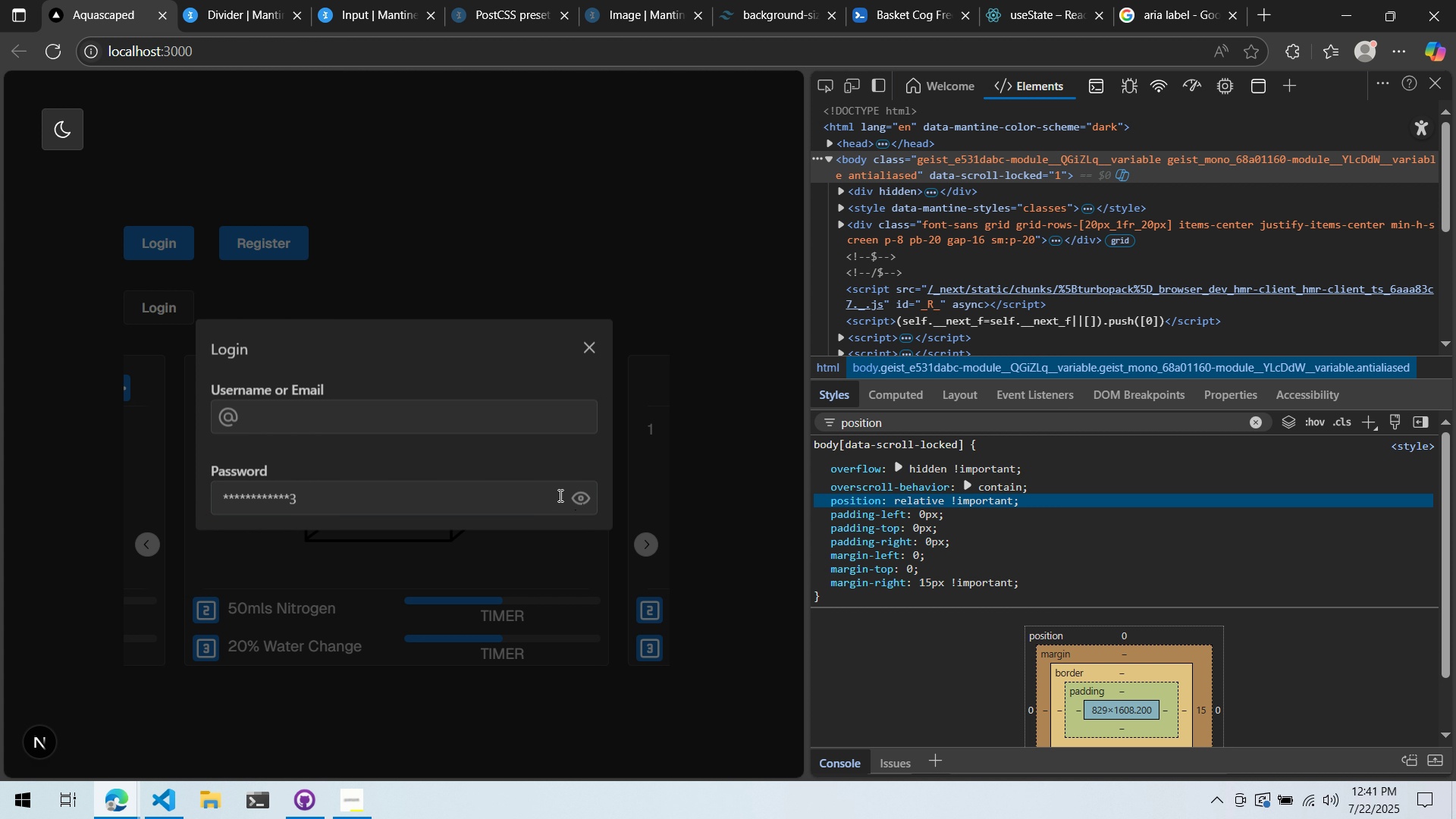 
left_click([545, 495])
 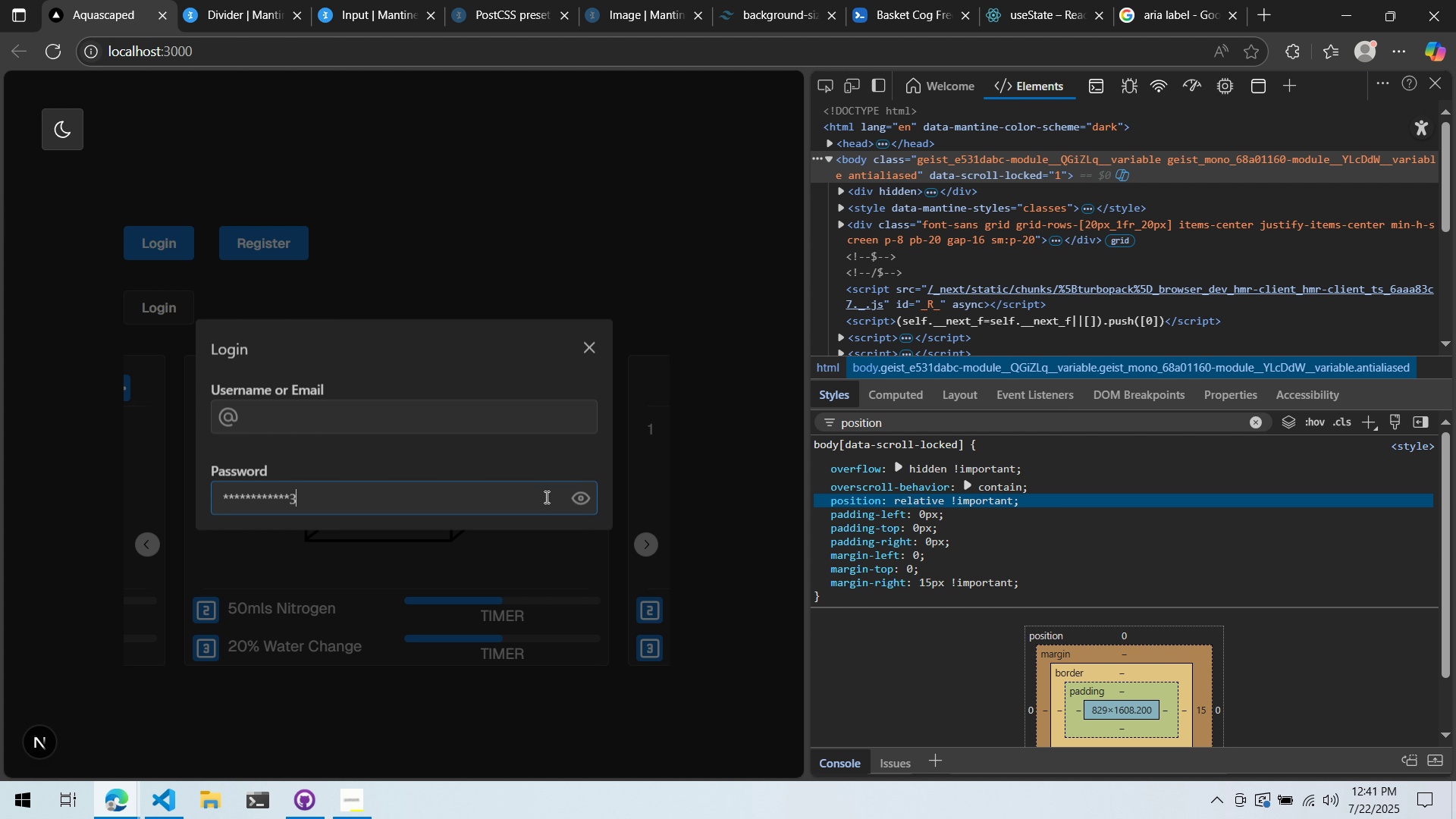 
type(33213)
 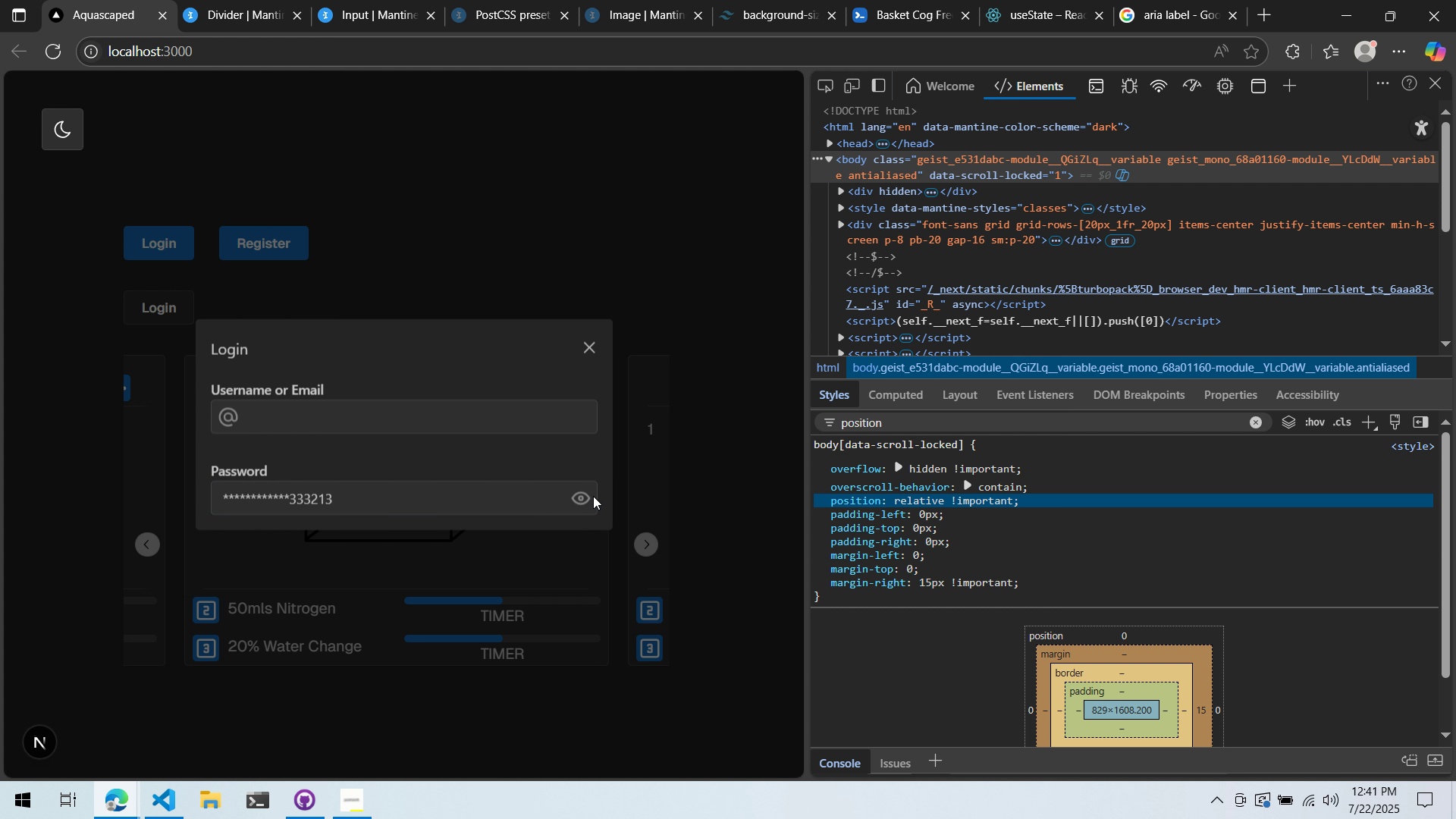 
double_click([587, 497])
 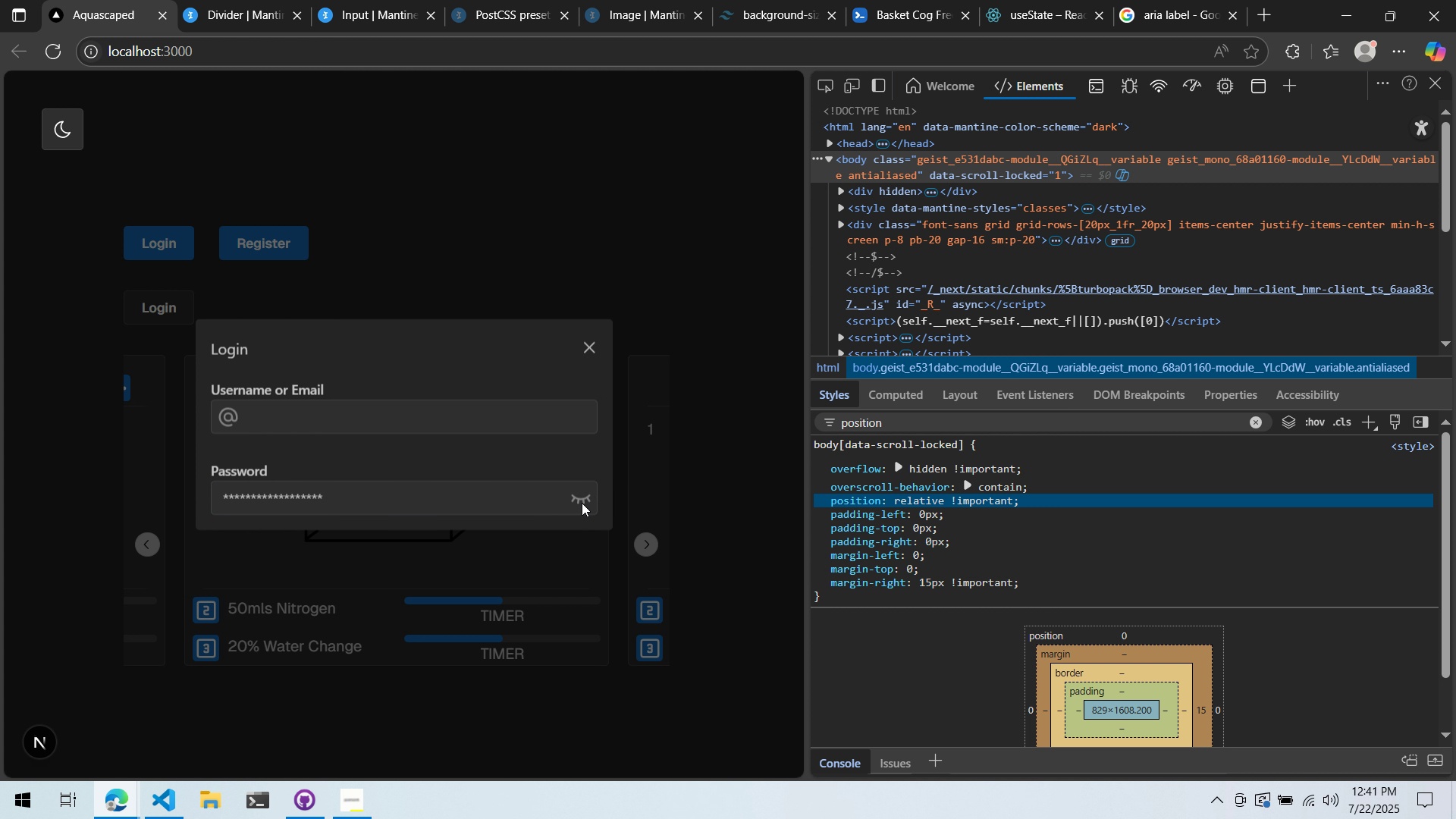 
key(Alt+AltLeft)
 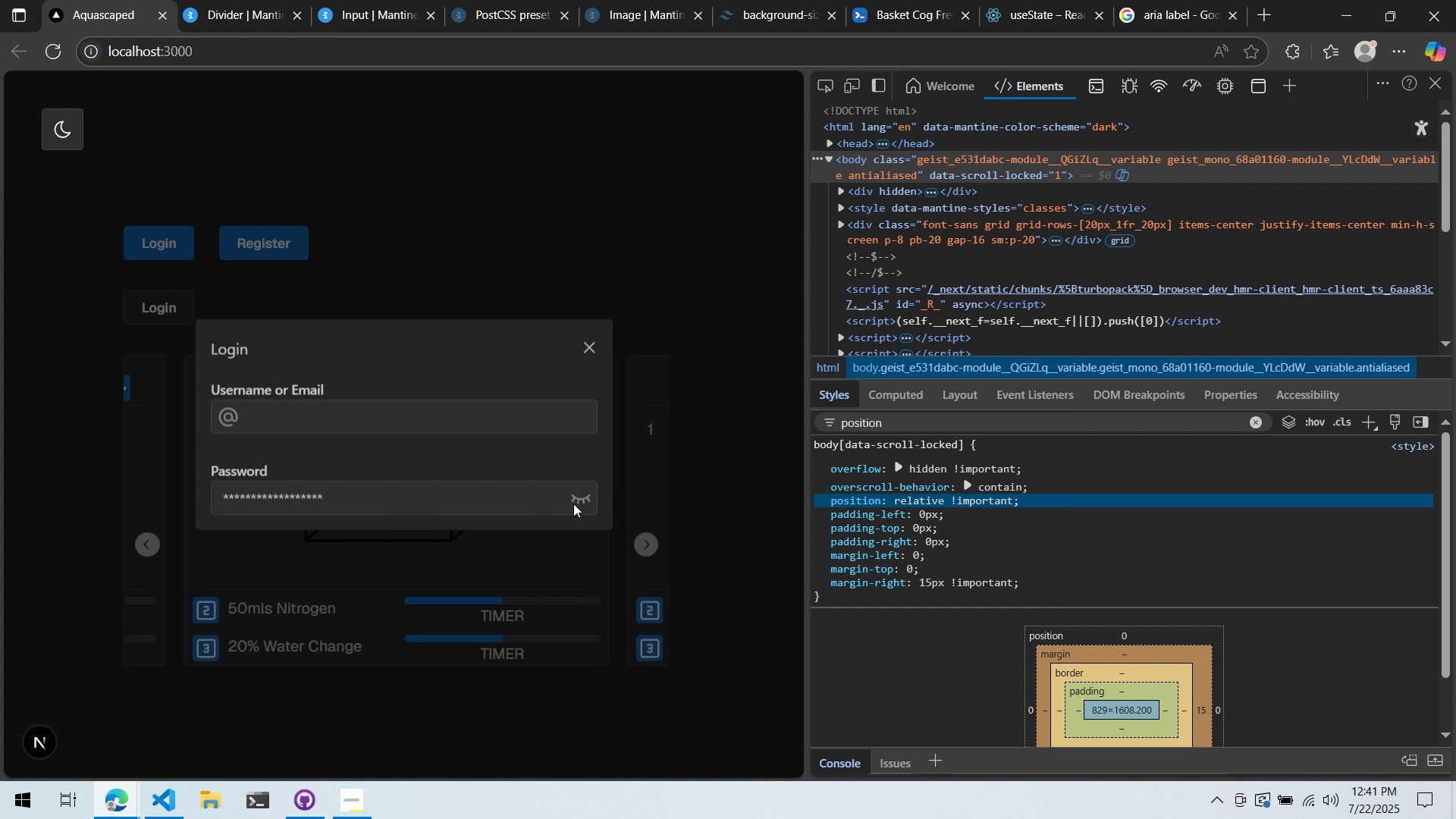 
key(Alt+Tab)
 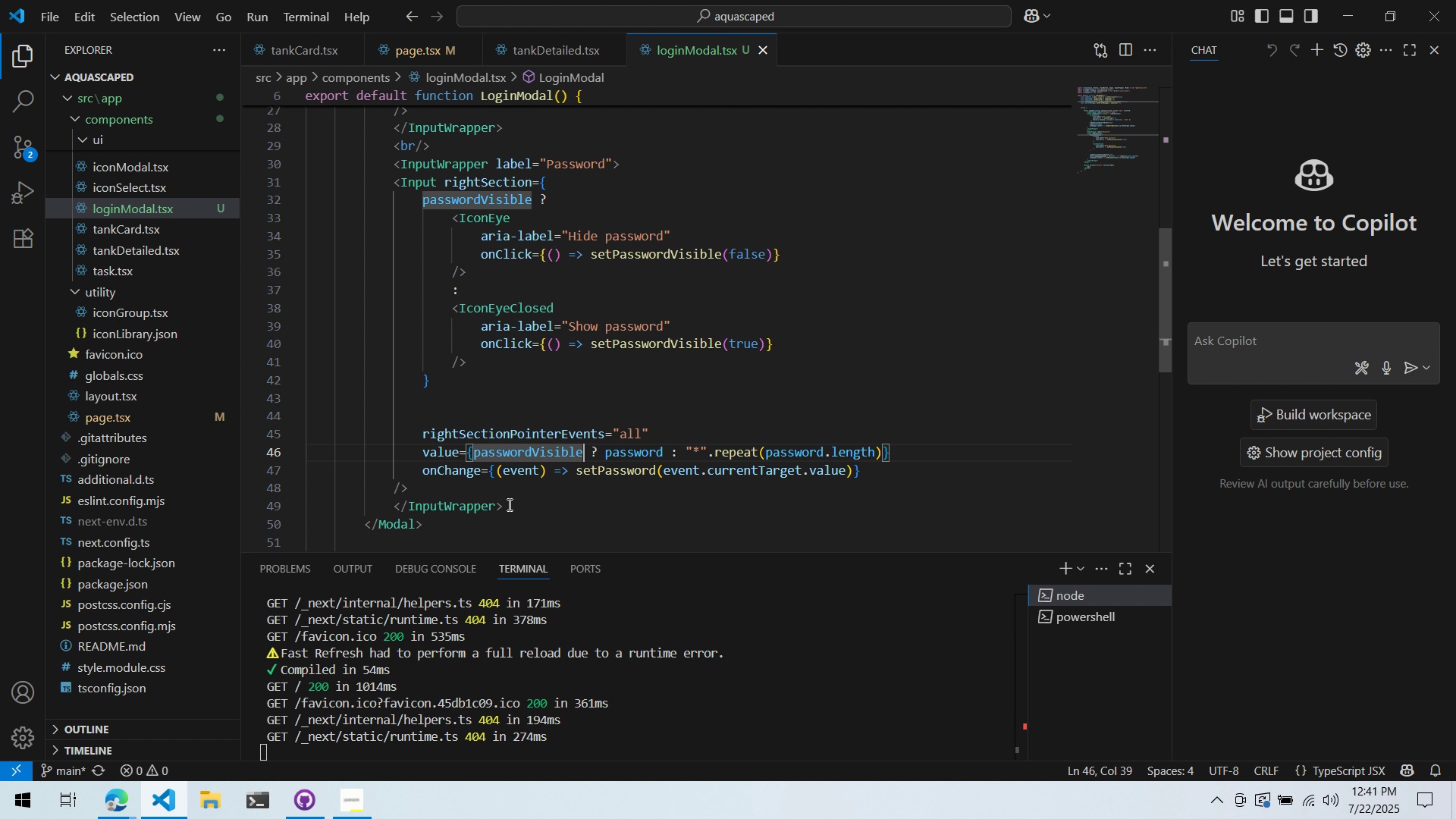 
mouse_move([484, 483])
 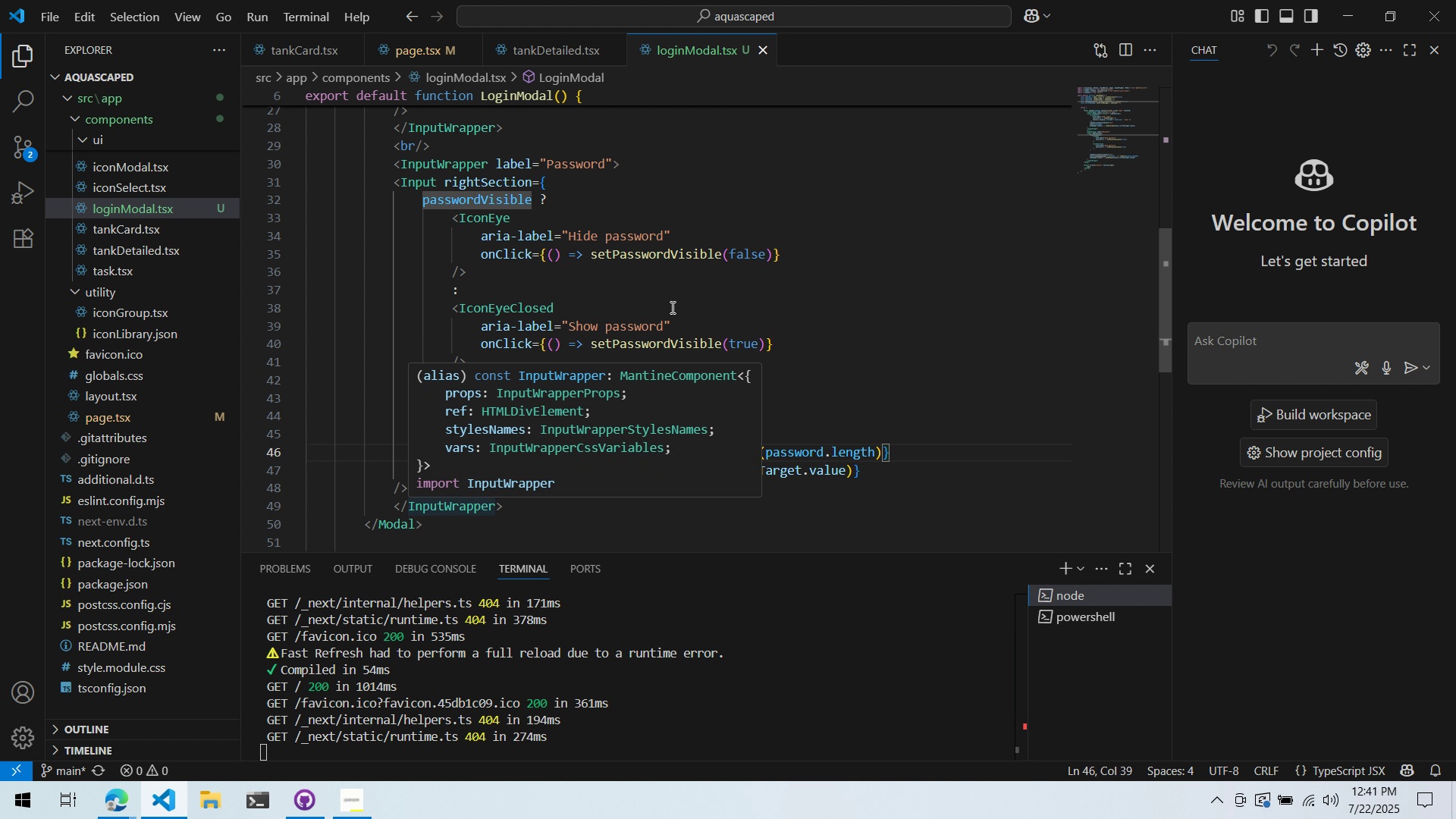 
left_click([676, 300])
 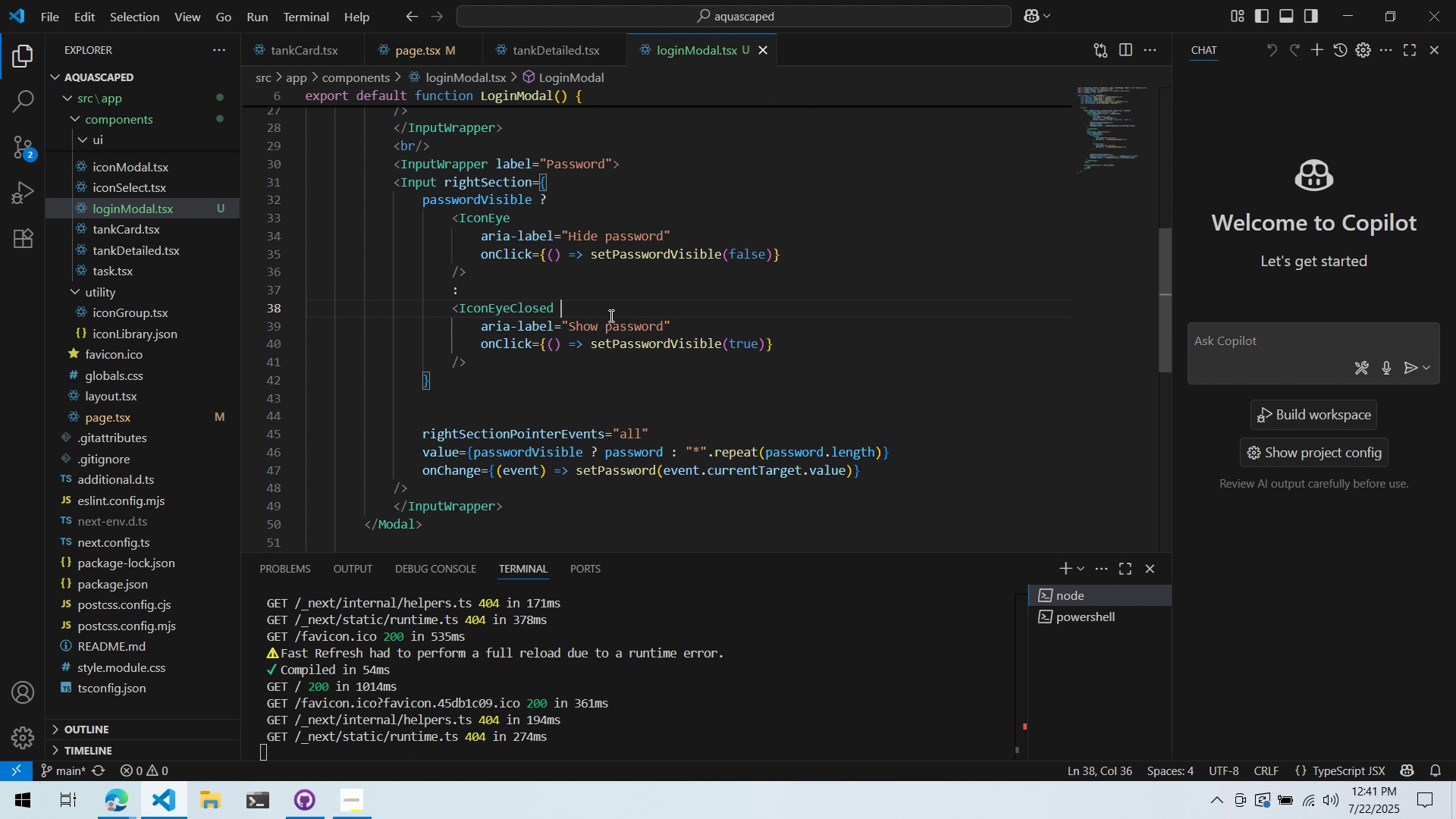 
wait(32.44)
 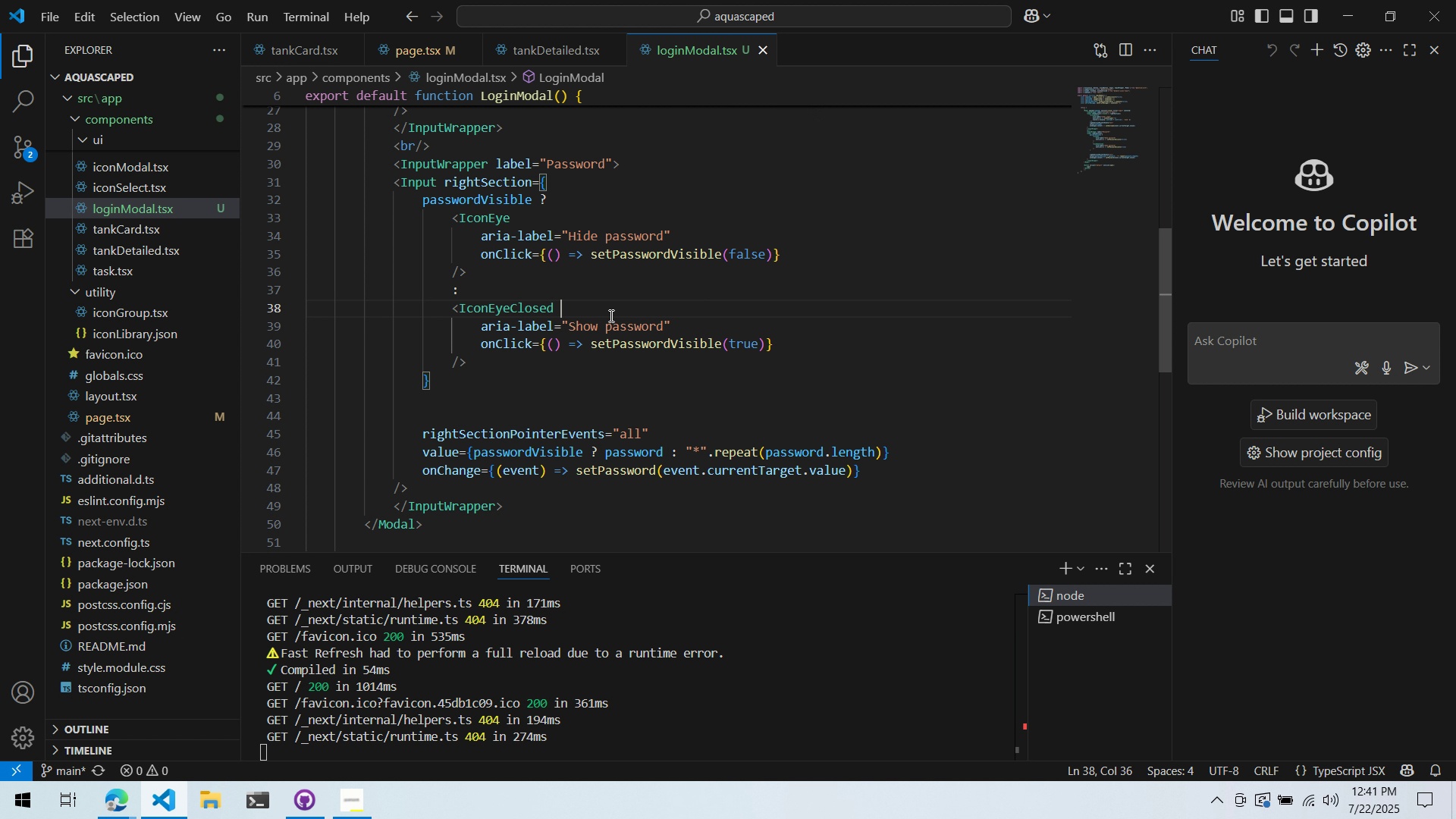 
key(Alt+AltLeft)
 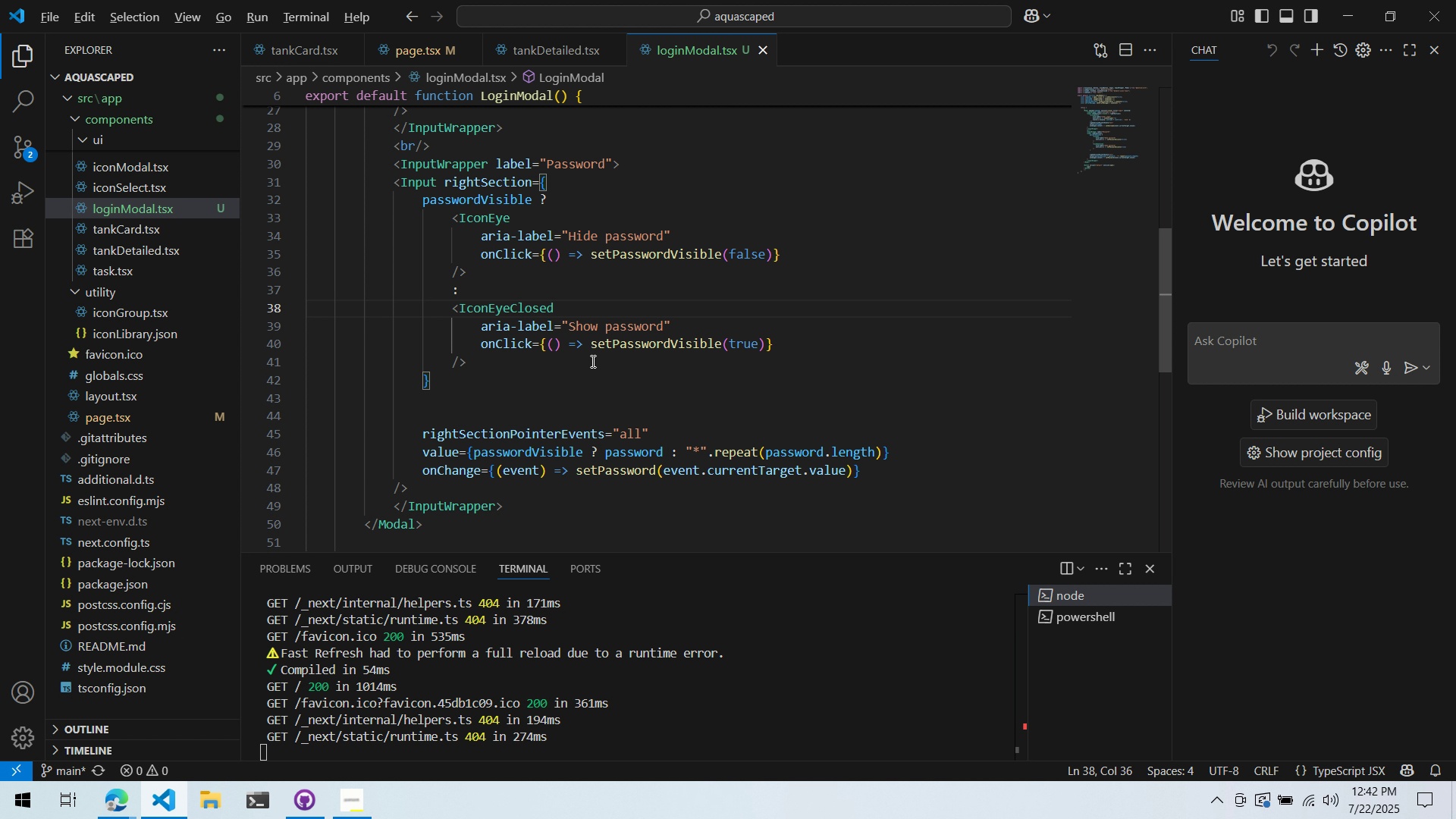 
key(Alt+Tab)
 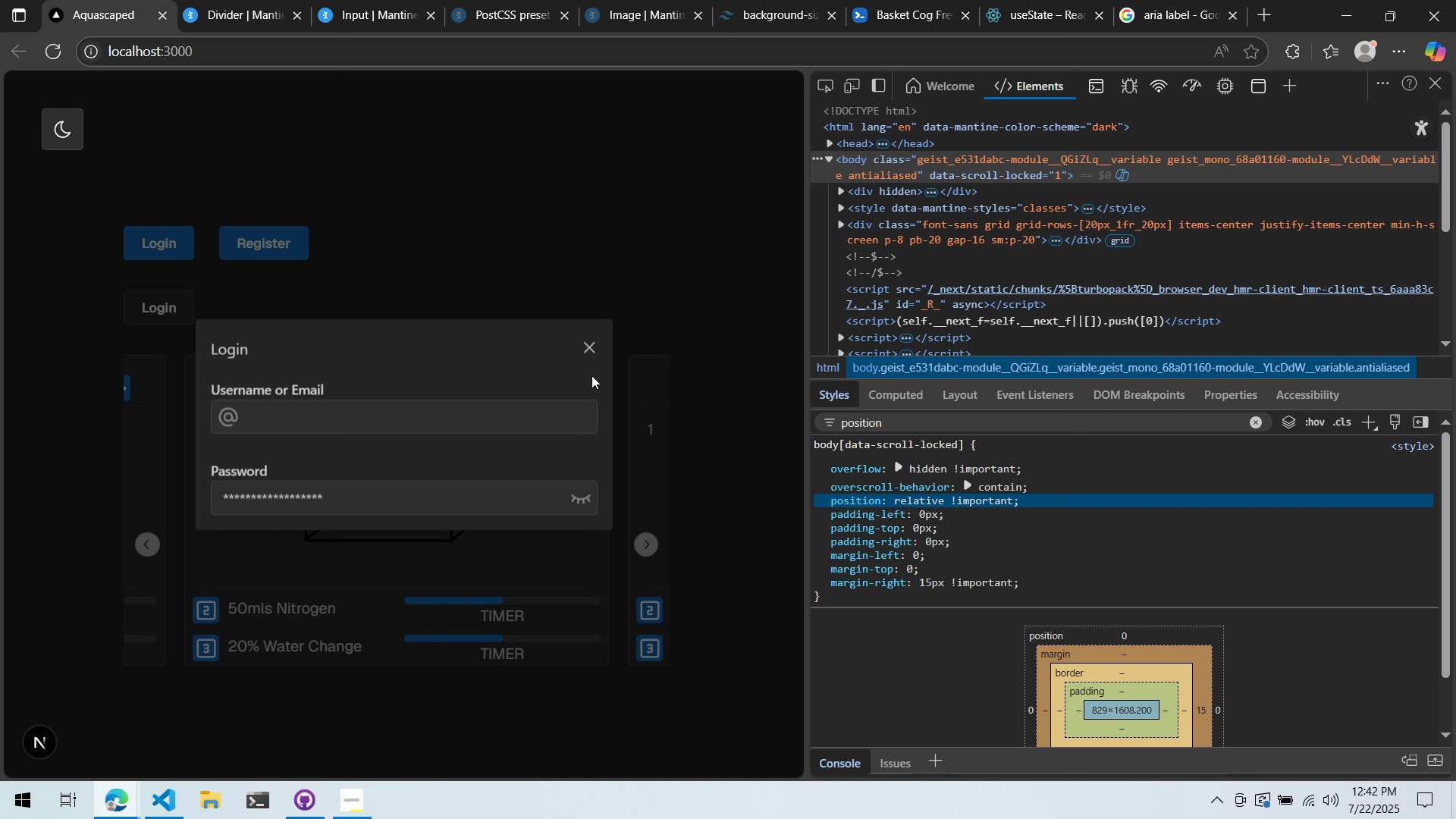 
key(Alt+AltLeft)
 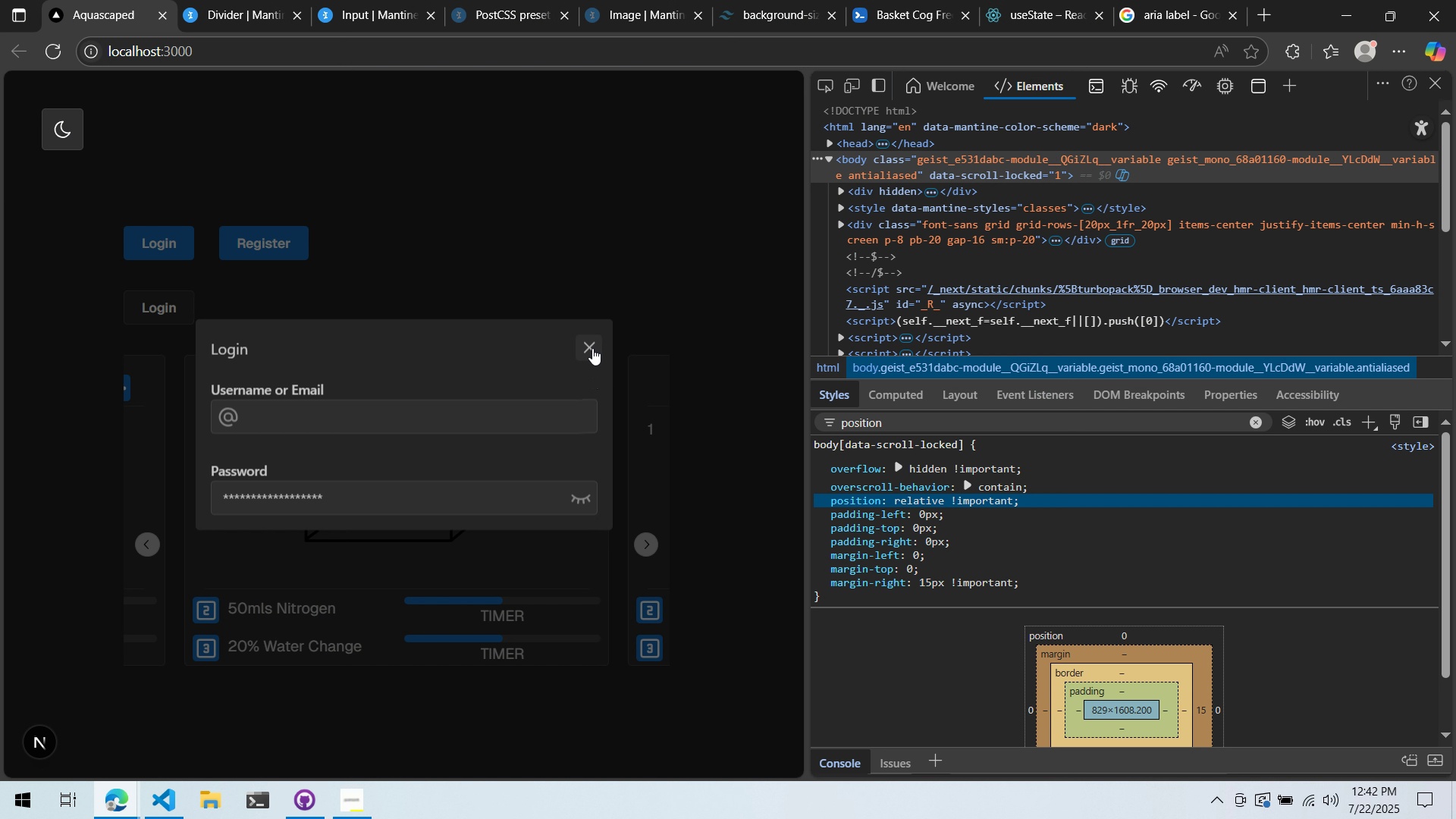 
key(Alt+Tab)
 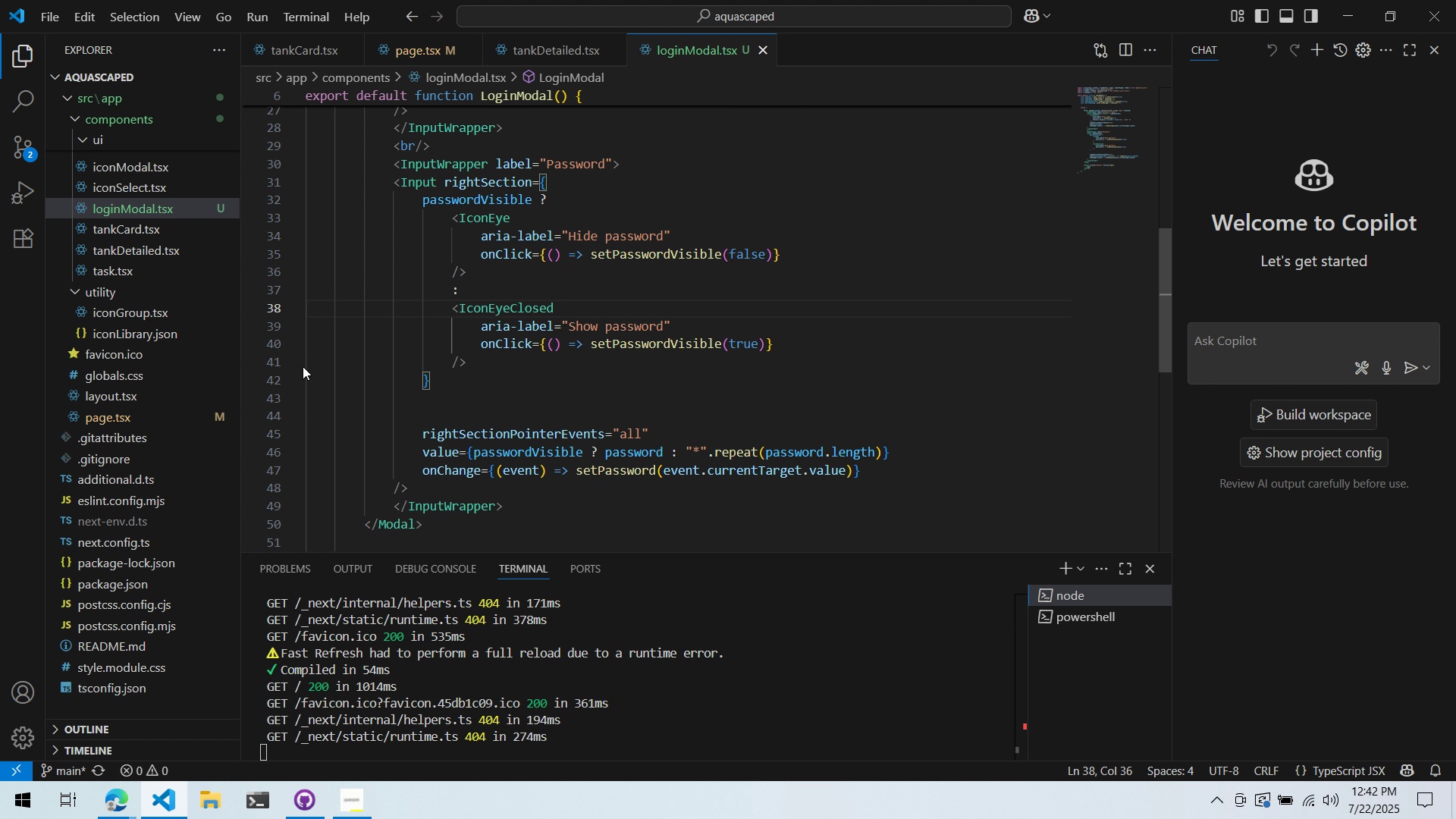 
key(Alt+AltLeft)
 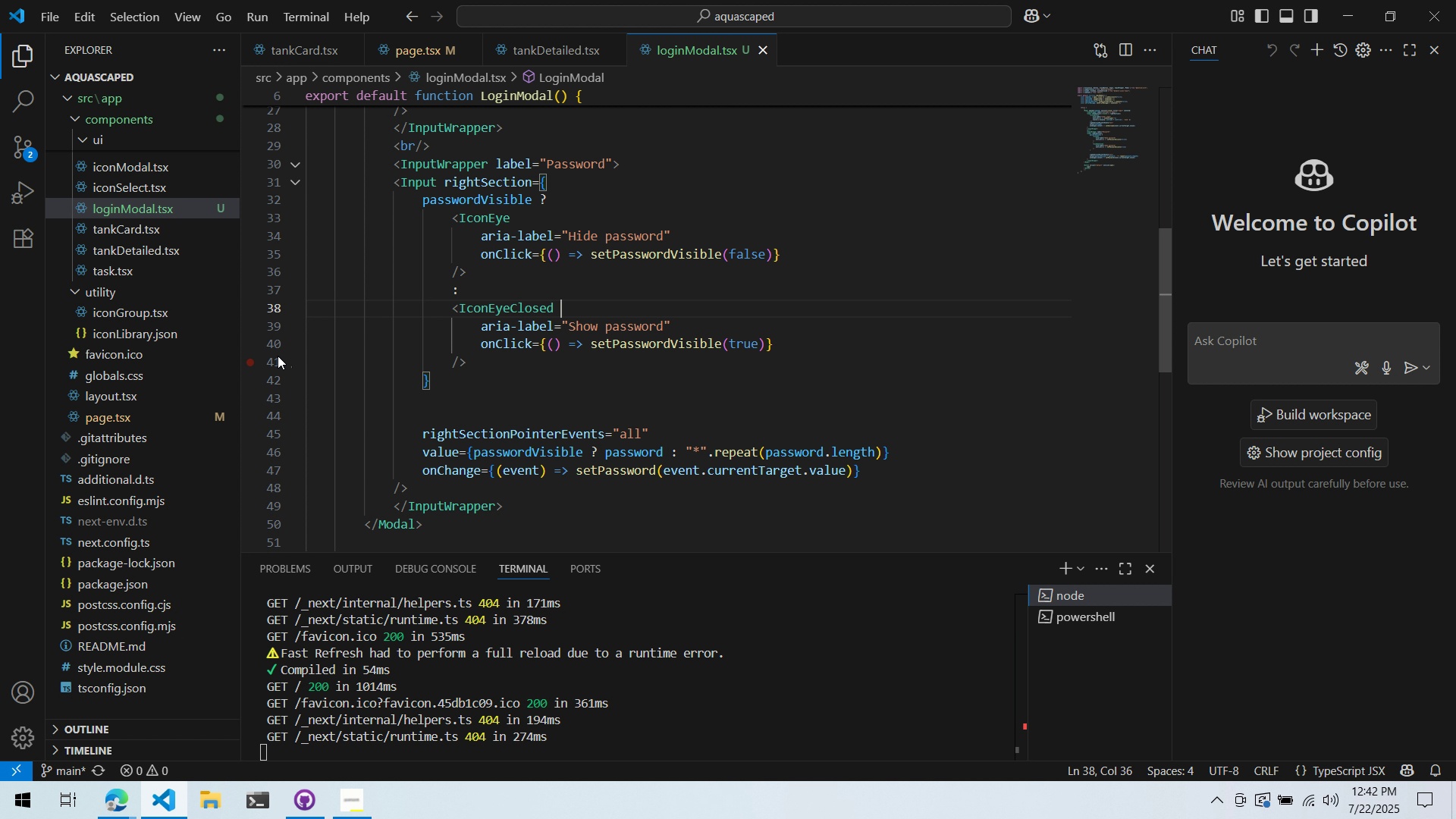 
key(Alt+Tab)
 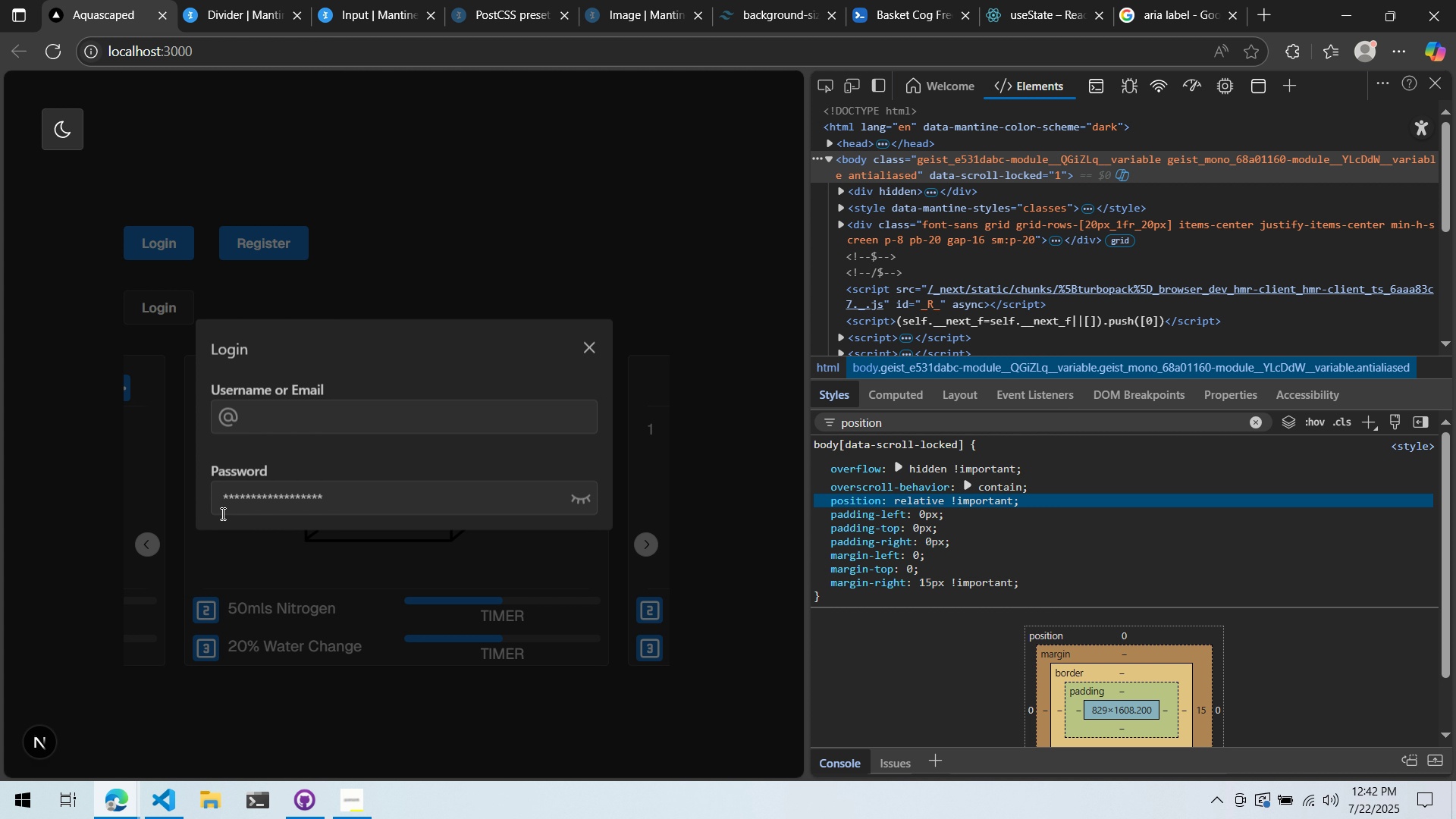 
wait(6.38)
 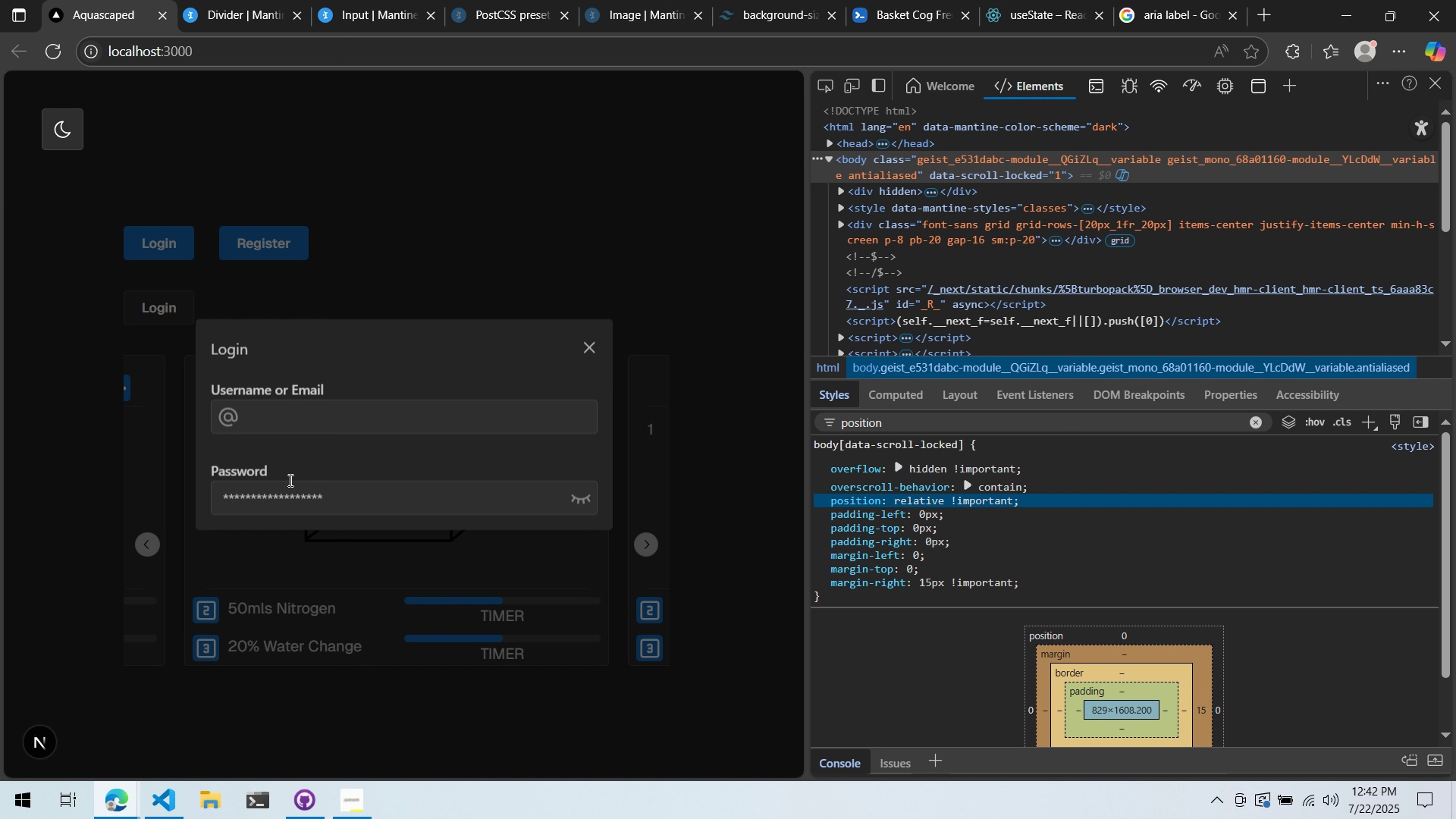 
key(Alt+AltLeft)
 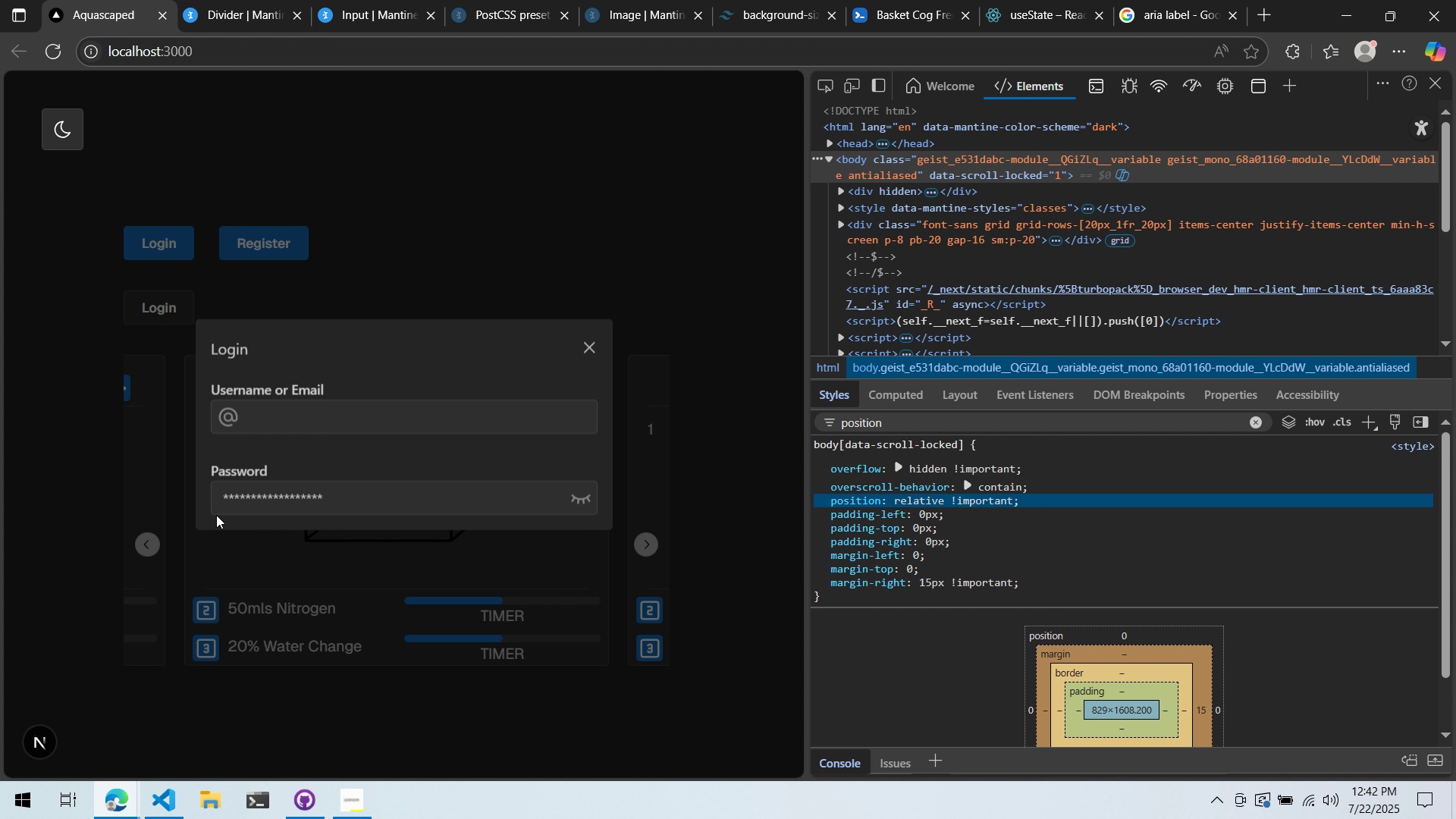 
key(Alt+Tab)
 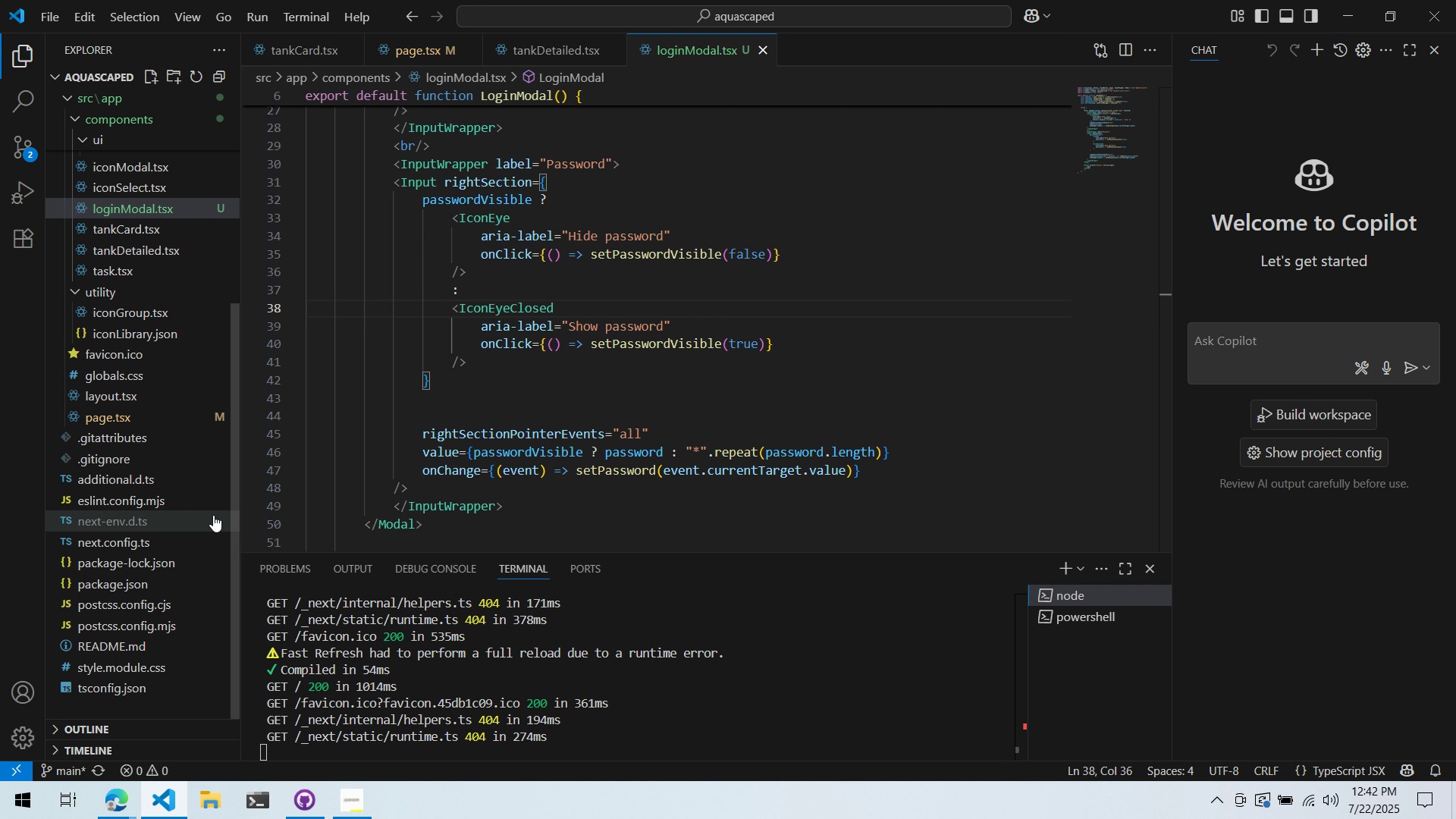 
key(Alt+AltLeft)
 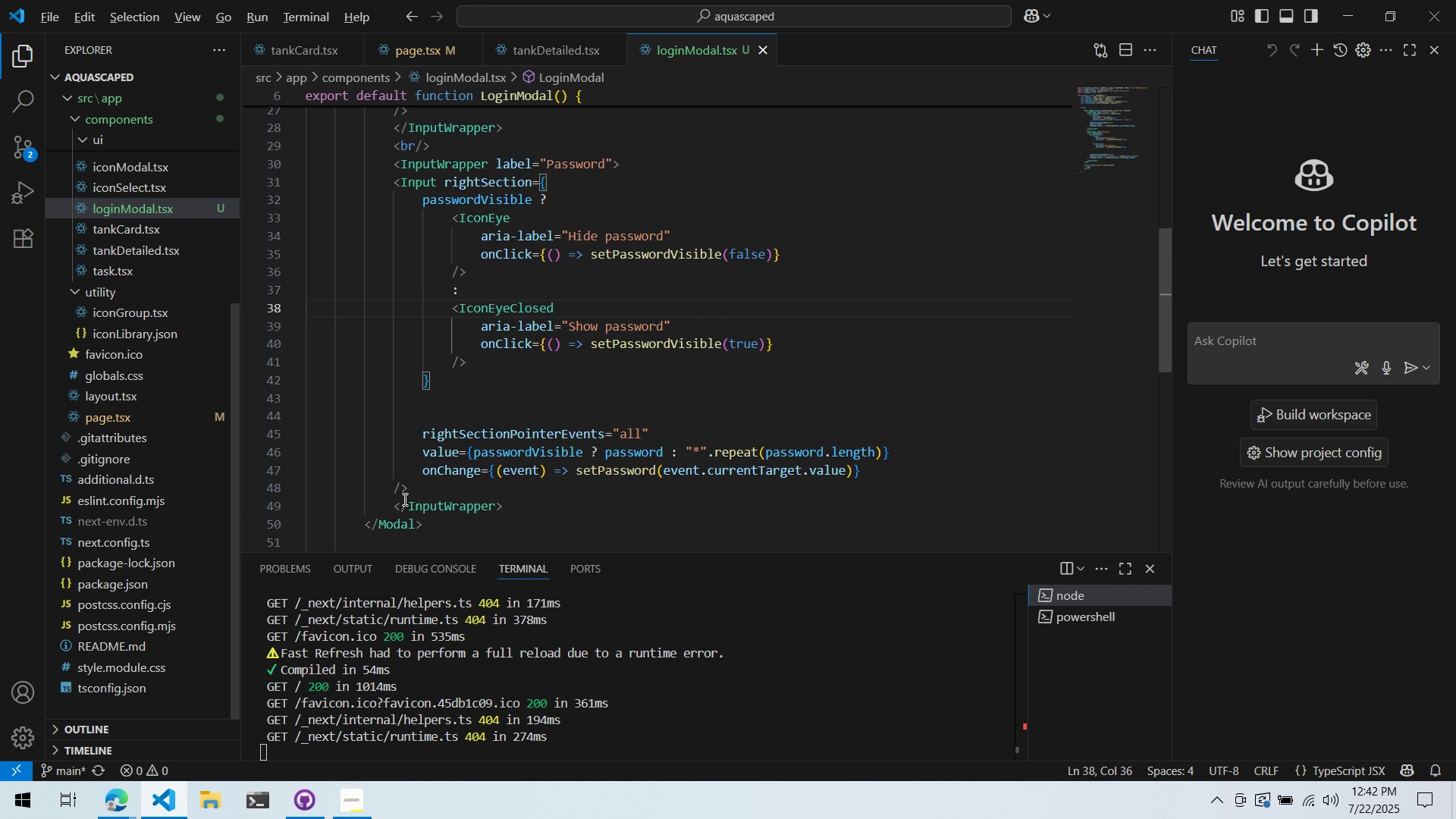 
key(Alt+Tab)
 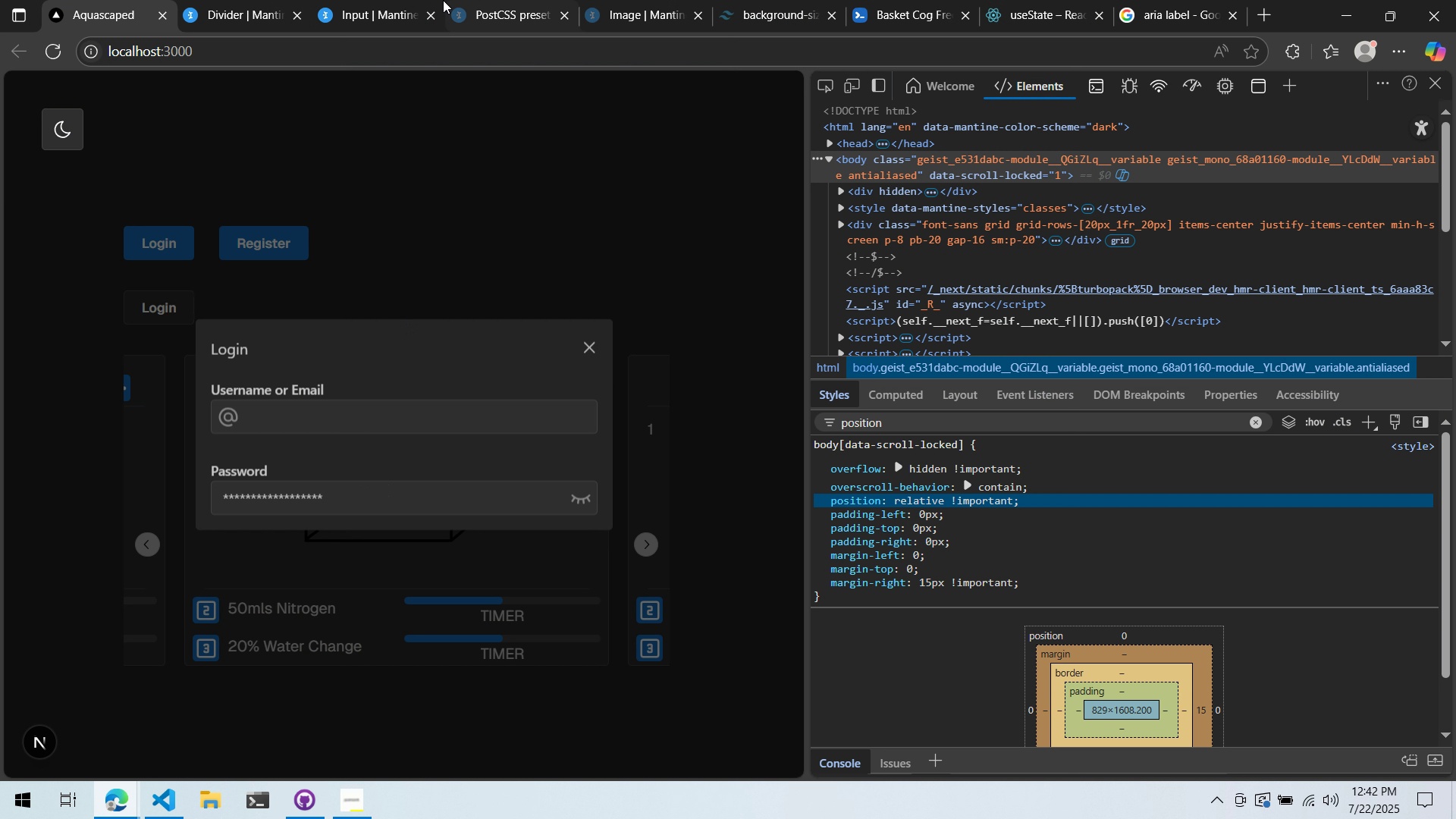 
left_click([414, 0])
 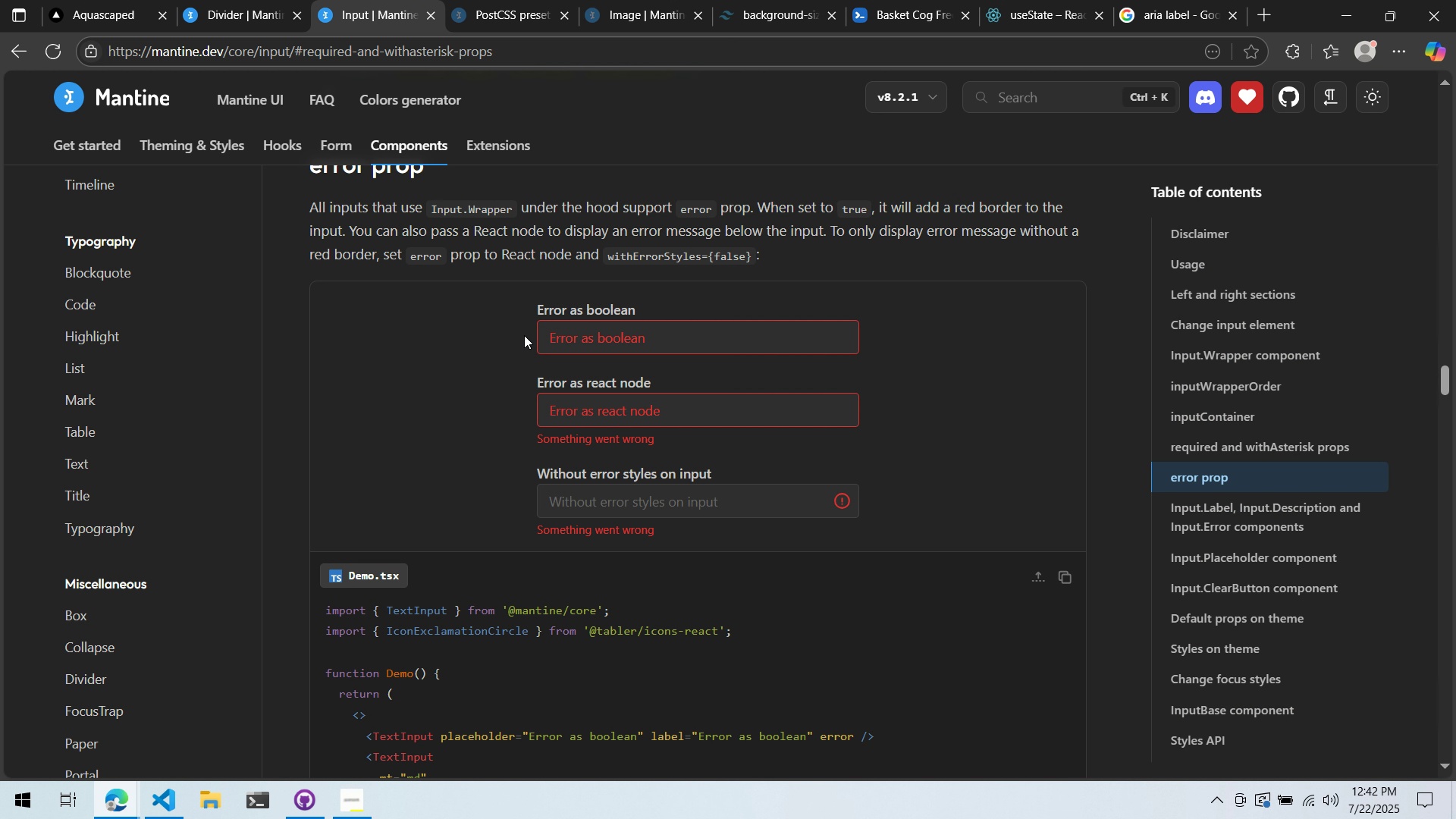 
left_click([505, 334])
 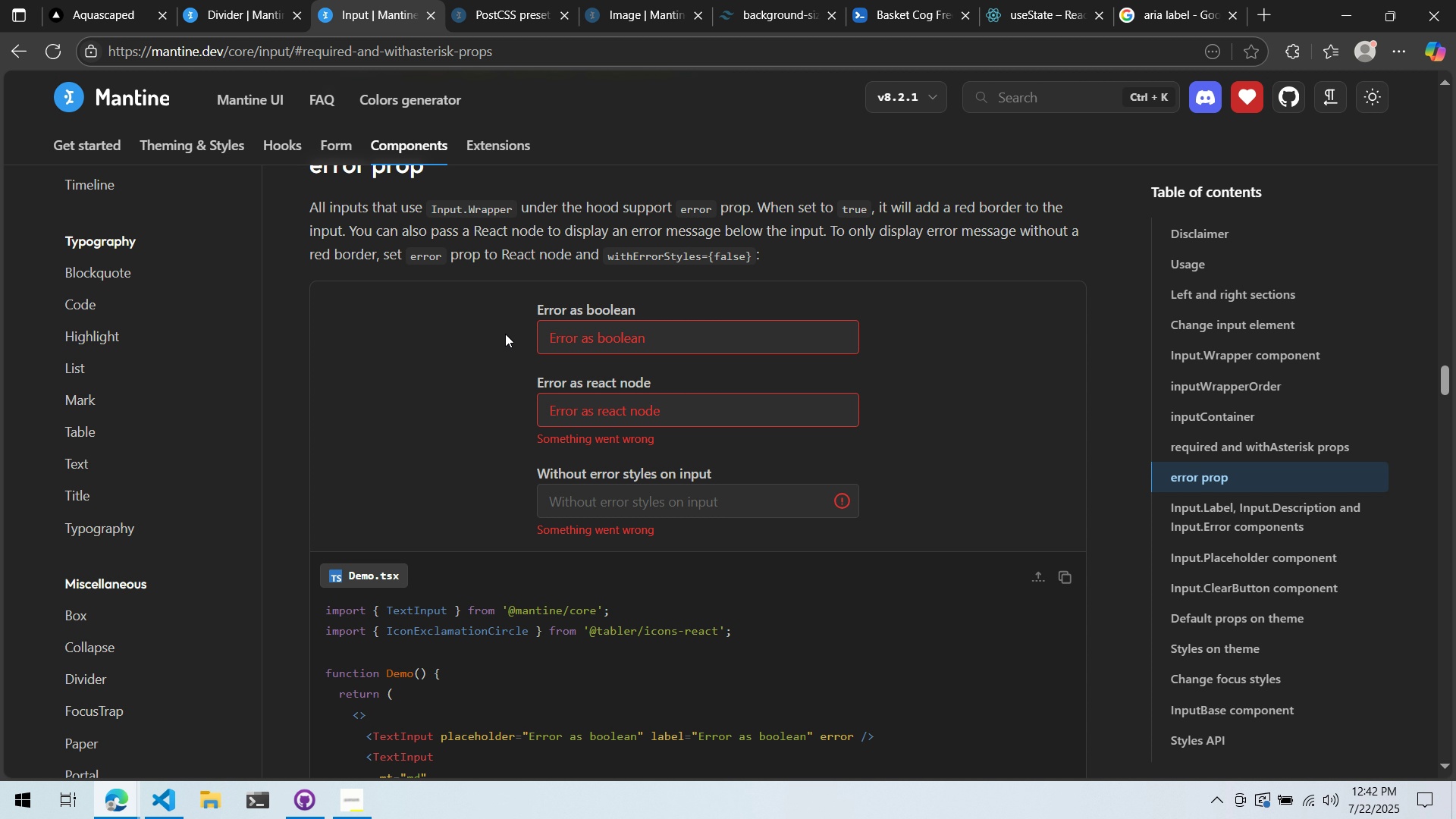 
key(Control+ControlLeft)
 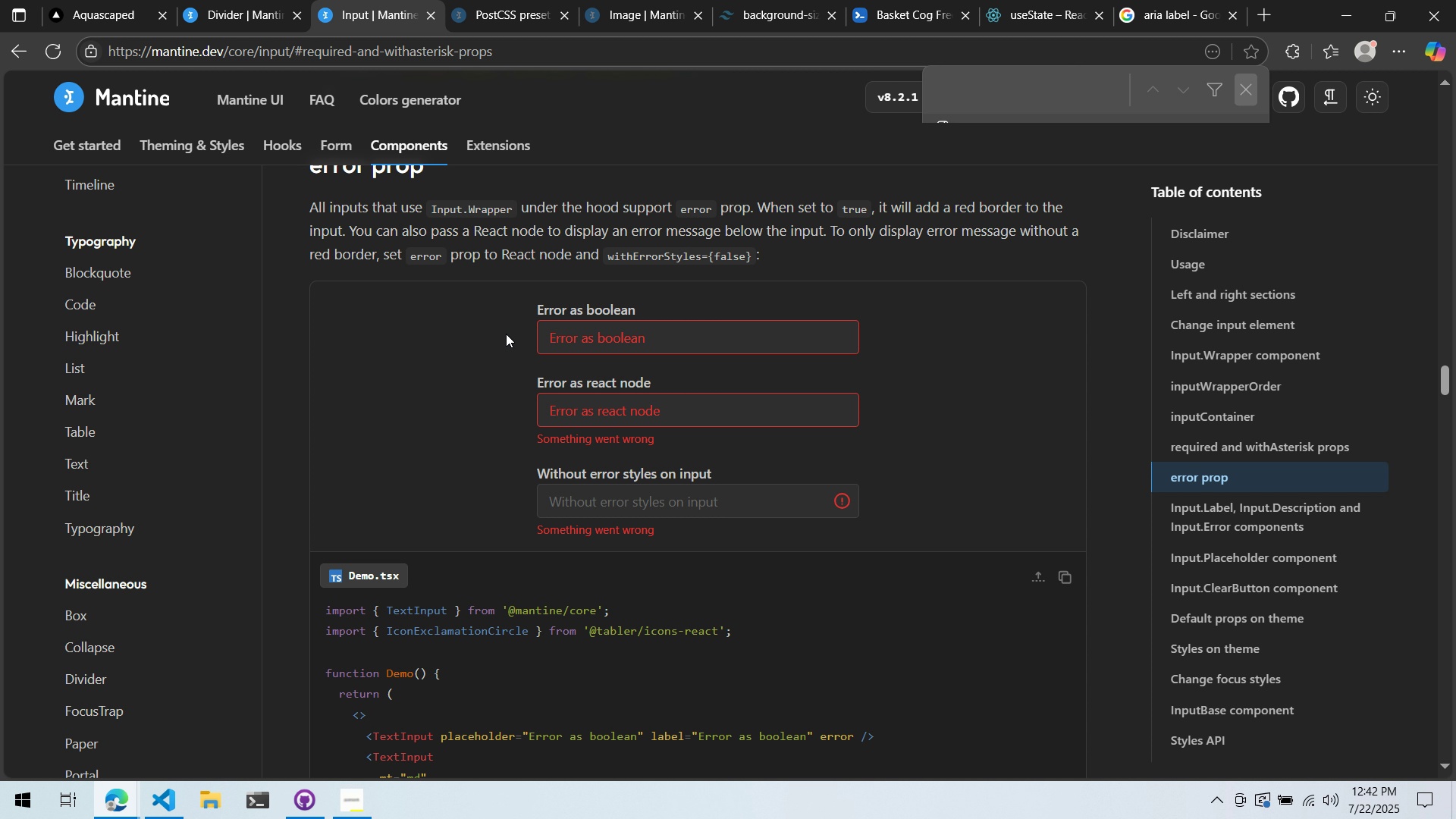 
key(Control+F)
 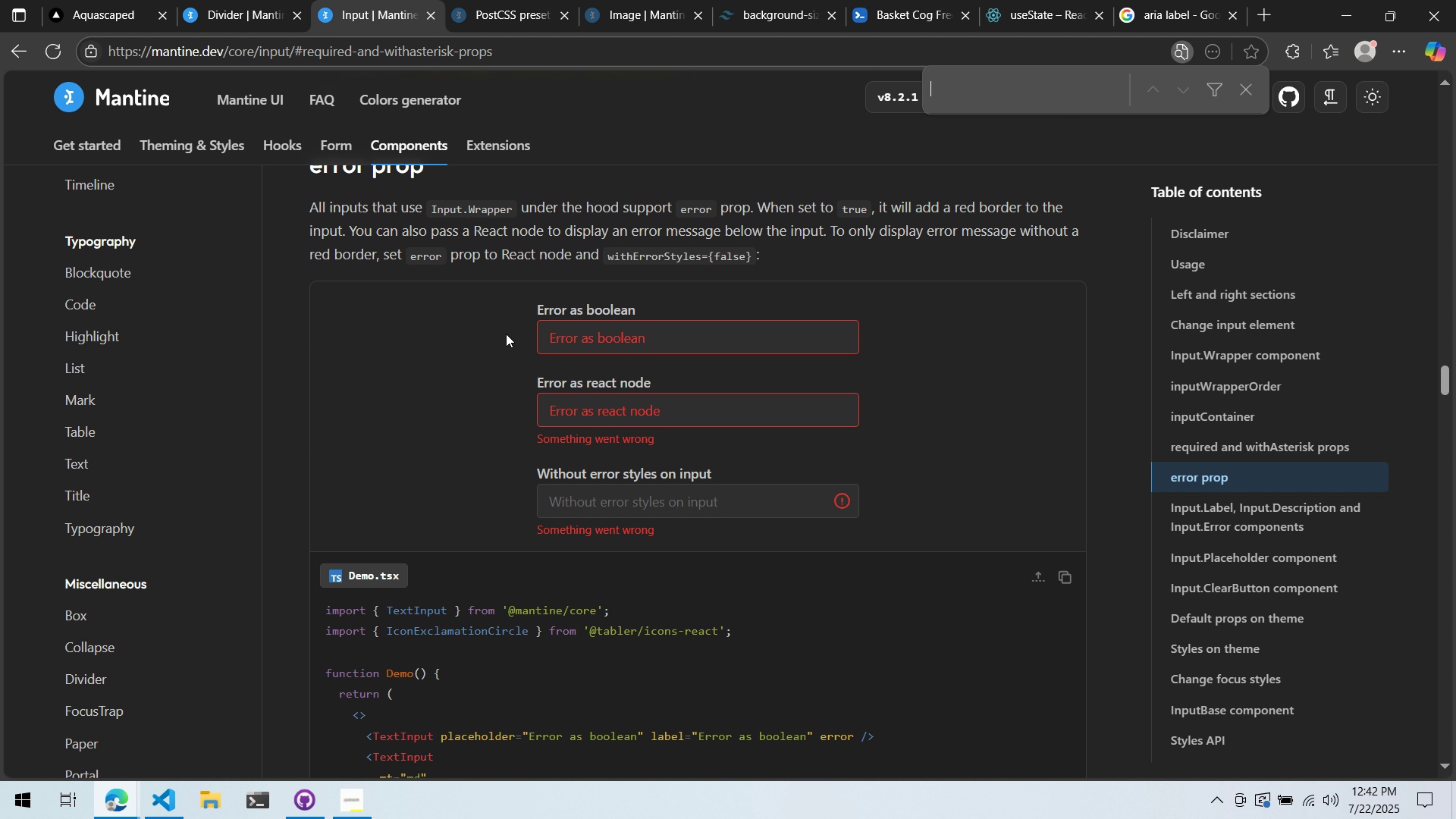 
type(password)
 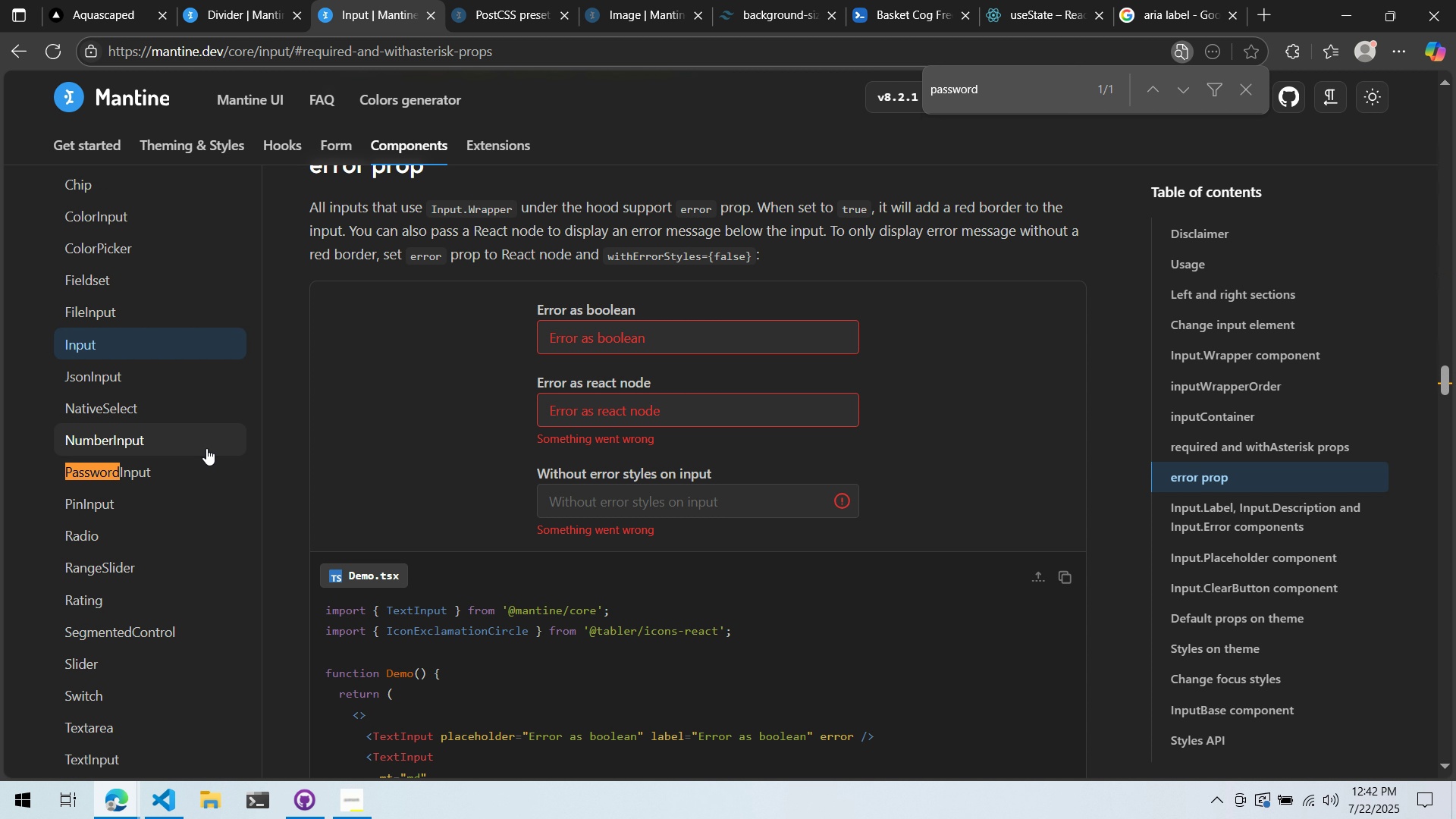 
left_click([197, 475])
 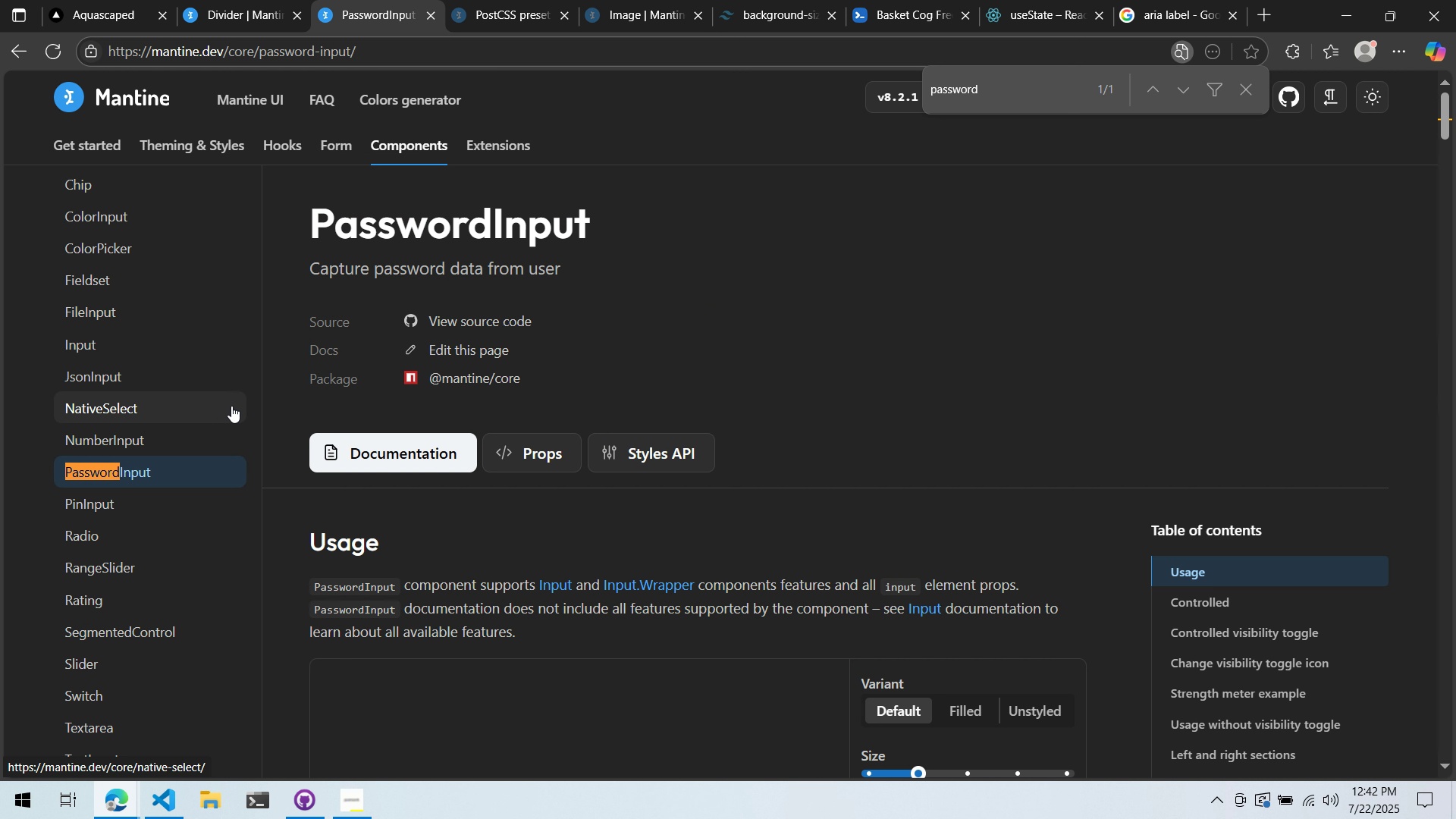 
scroll: coordinate [488, 419], scroll_direction: down, amount: 4.0
 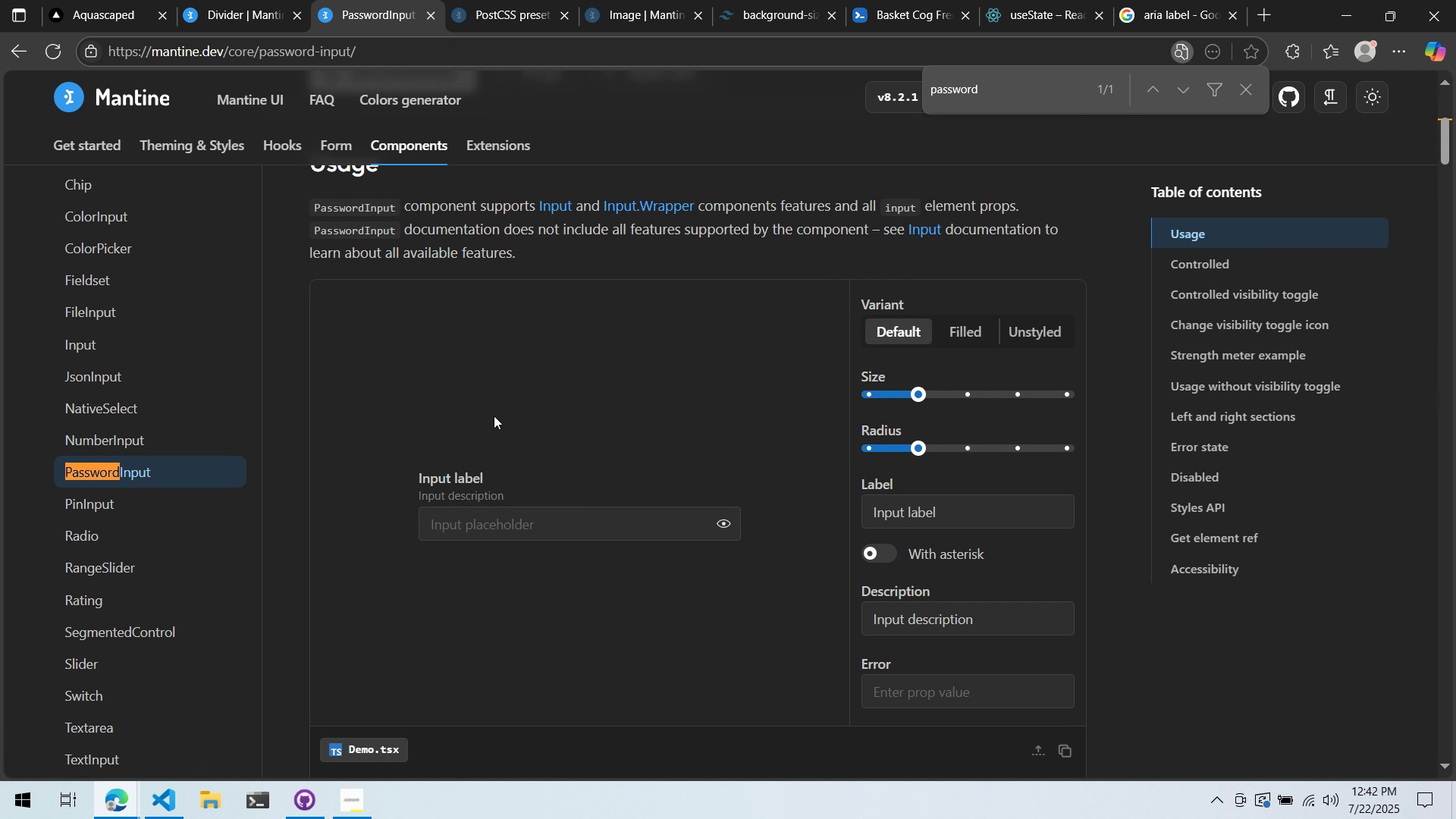 
key(Alt+AltLeft)
 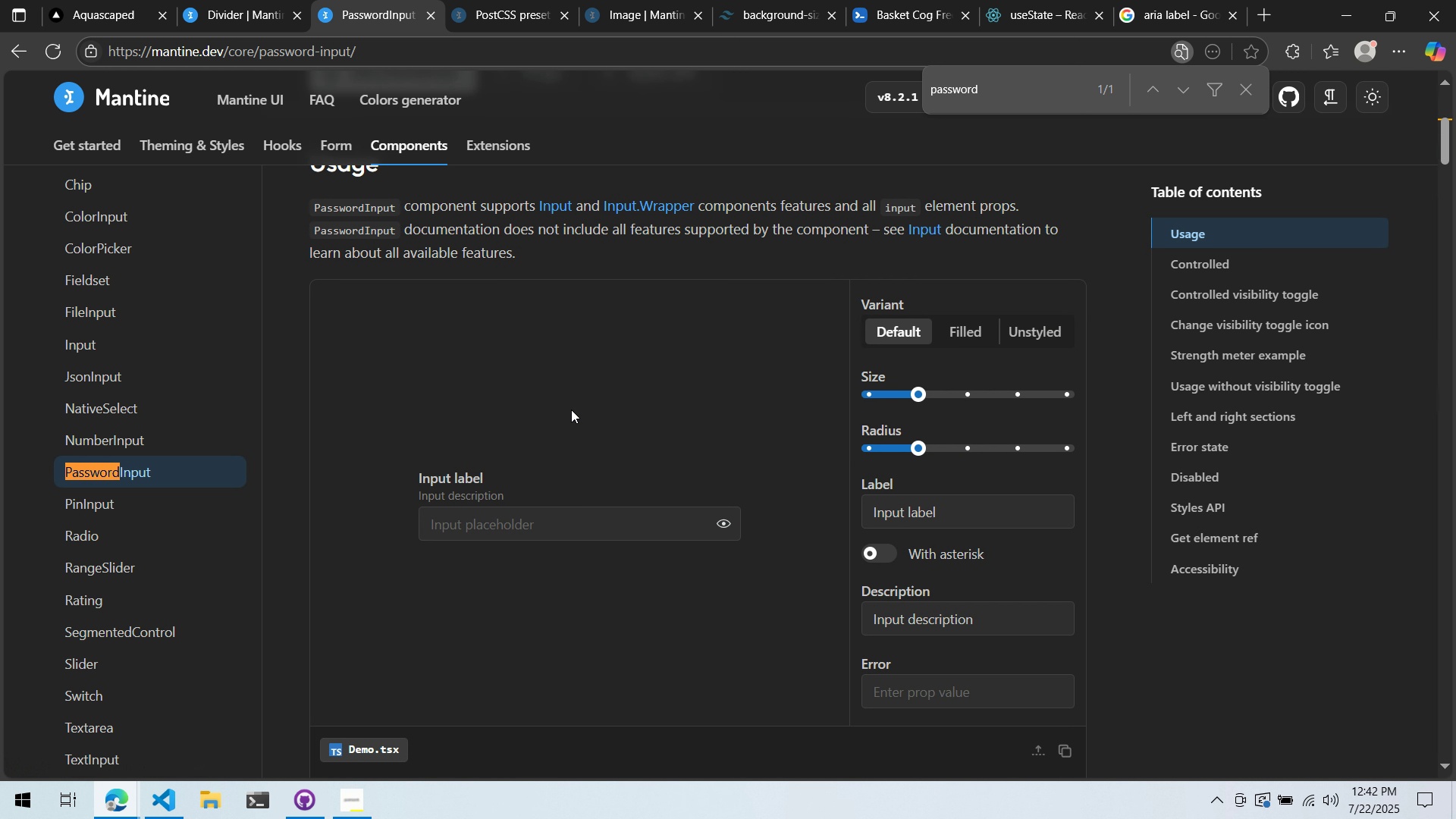 
key(Alt+Tab)
 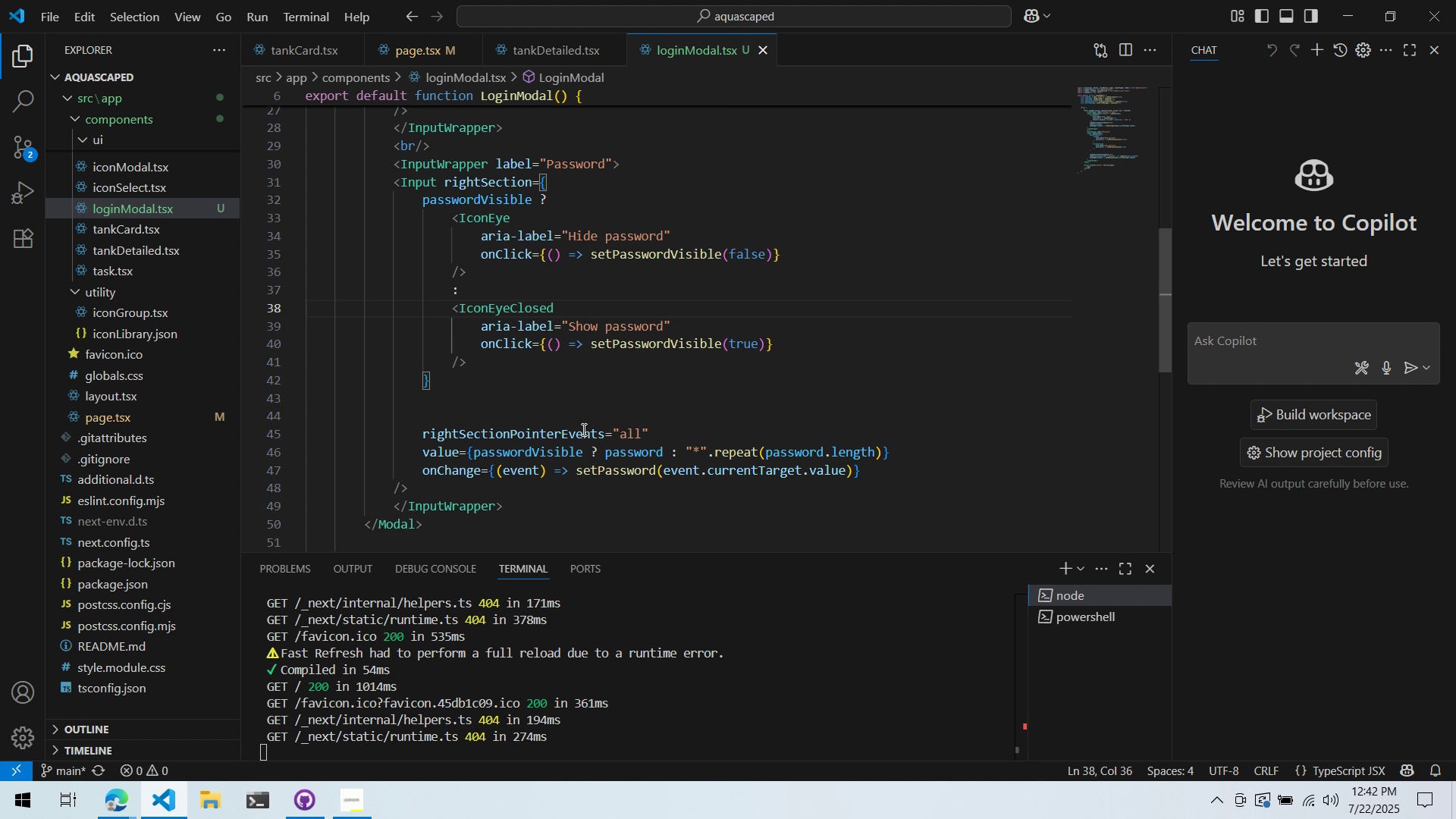 
scroll: coordinate [573, 429], scroll_direction: up, amount: 1.0
 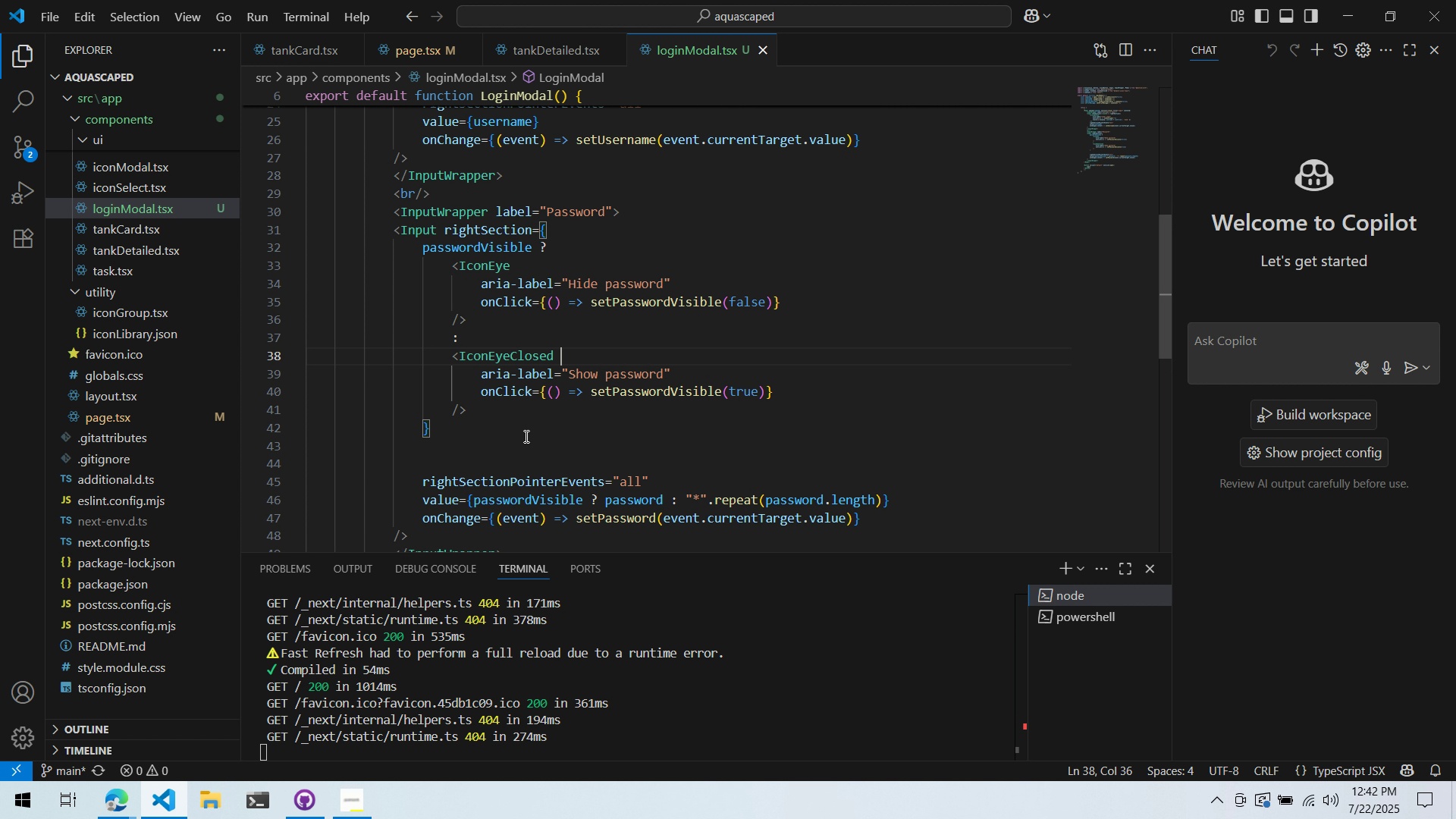 
scroll: coordinate [508, 441], scroll_direction: down, amount: 1.0
 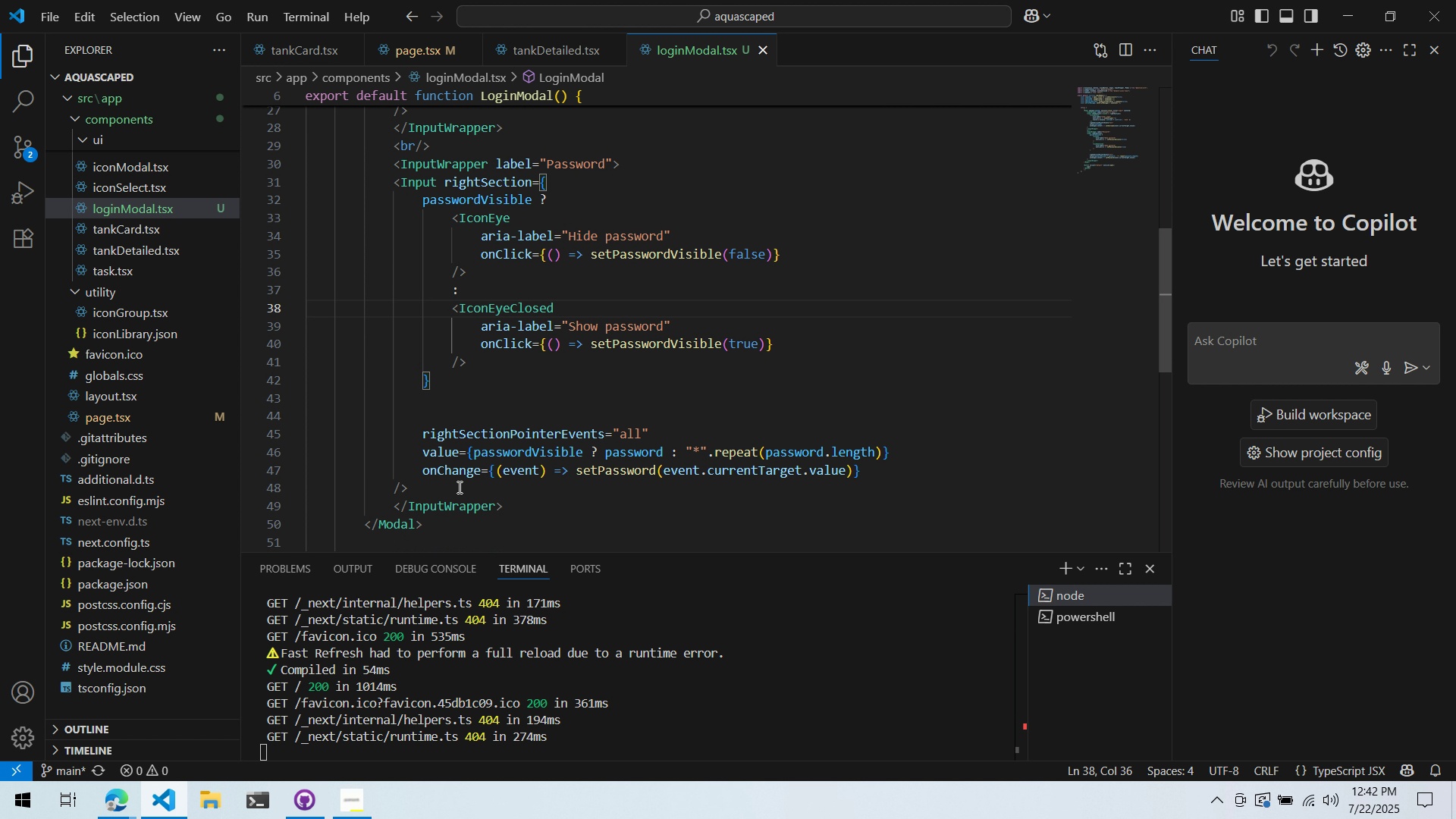 
key(Alt+AltLeft)
 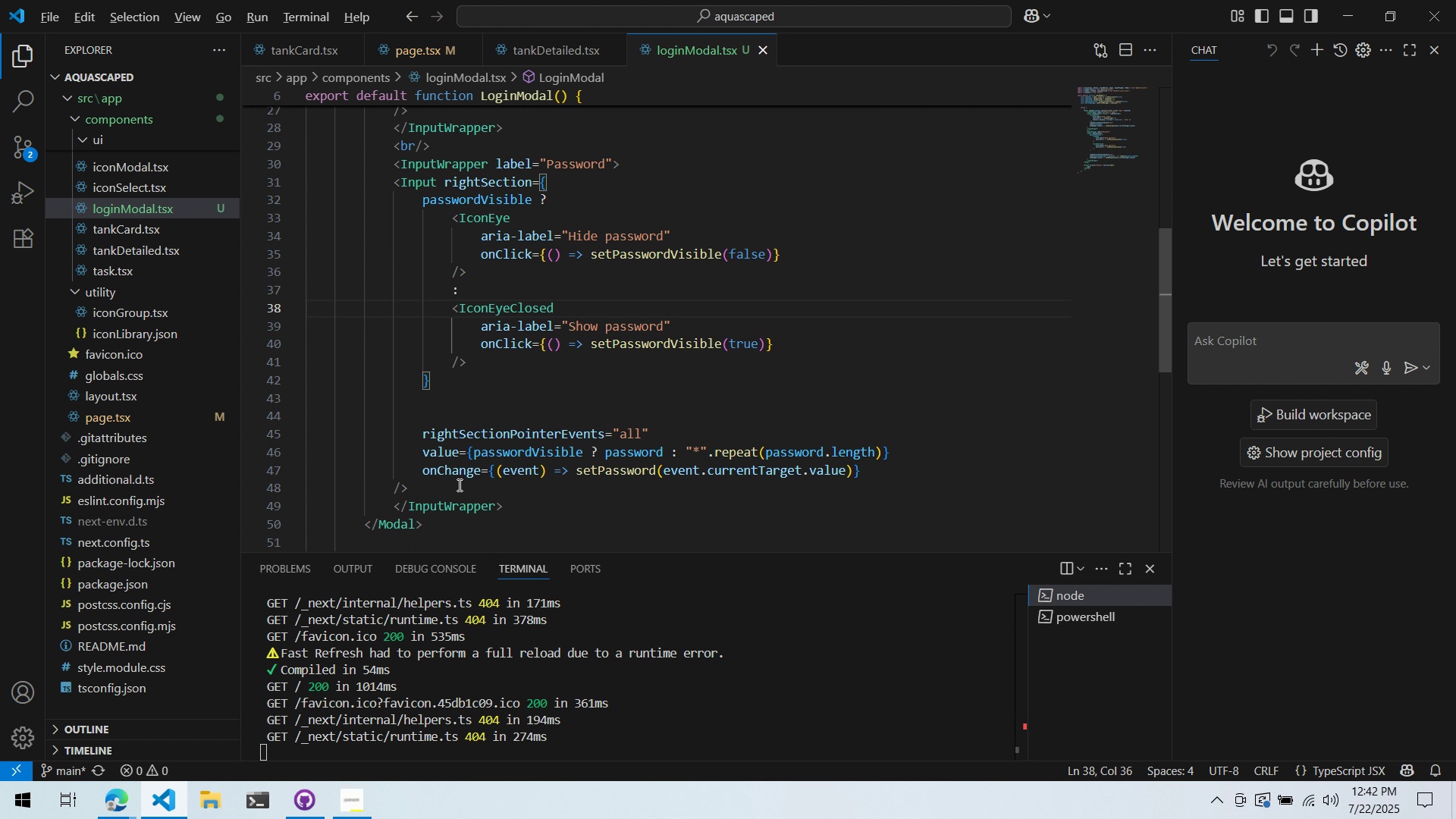 
key(Alt+Tab)
 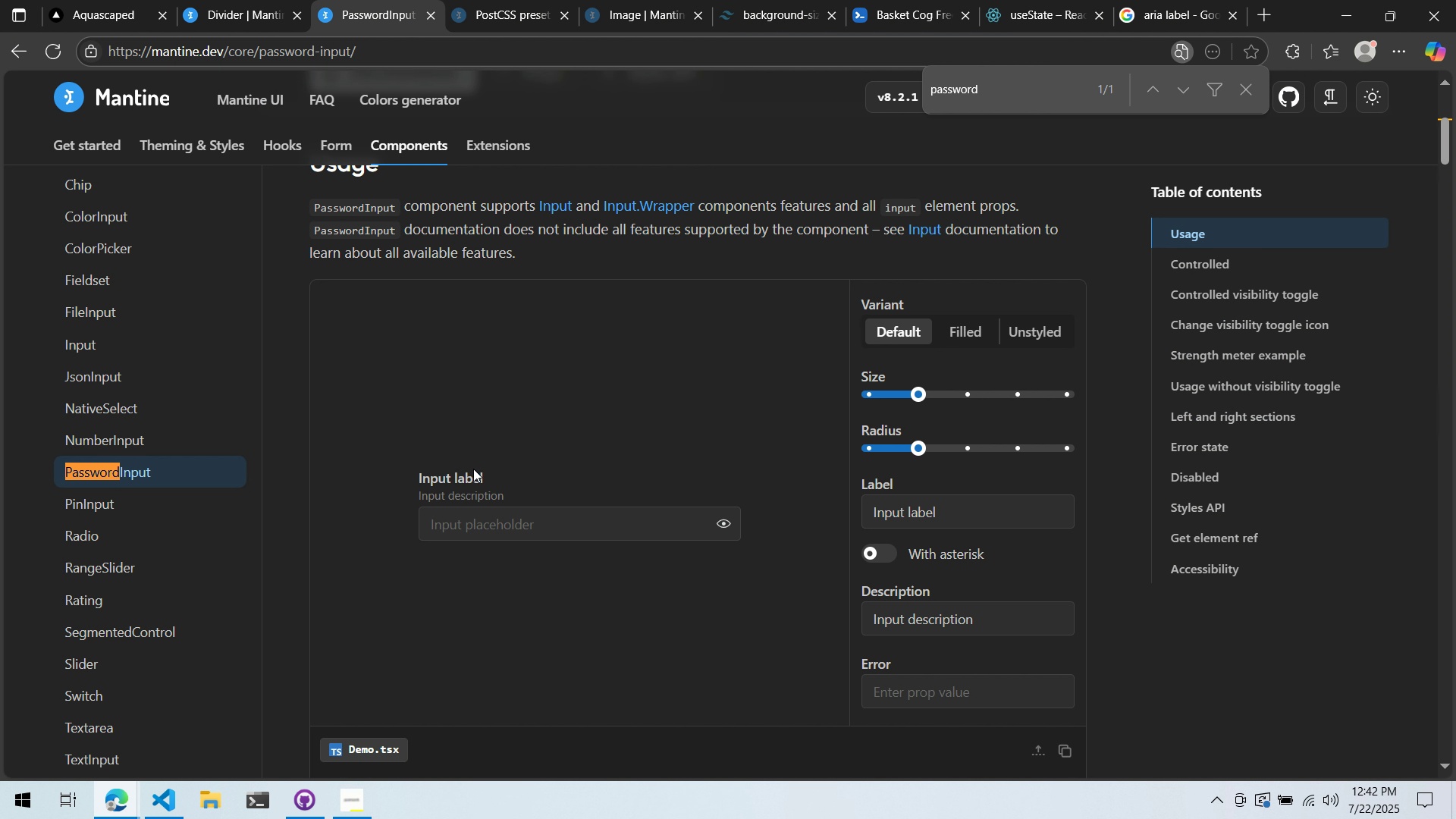 
scroll: coordinate [476, 465], scroll_direction: down, amount: 4.0
 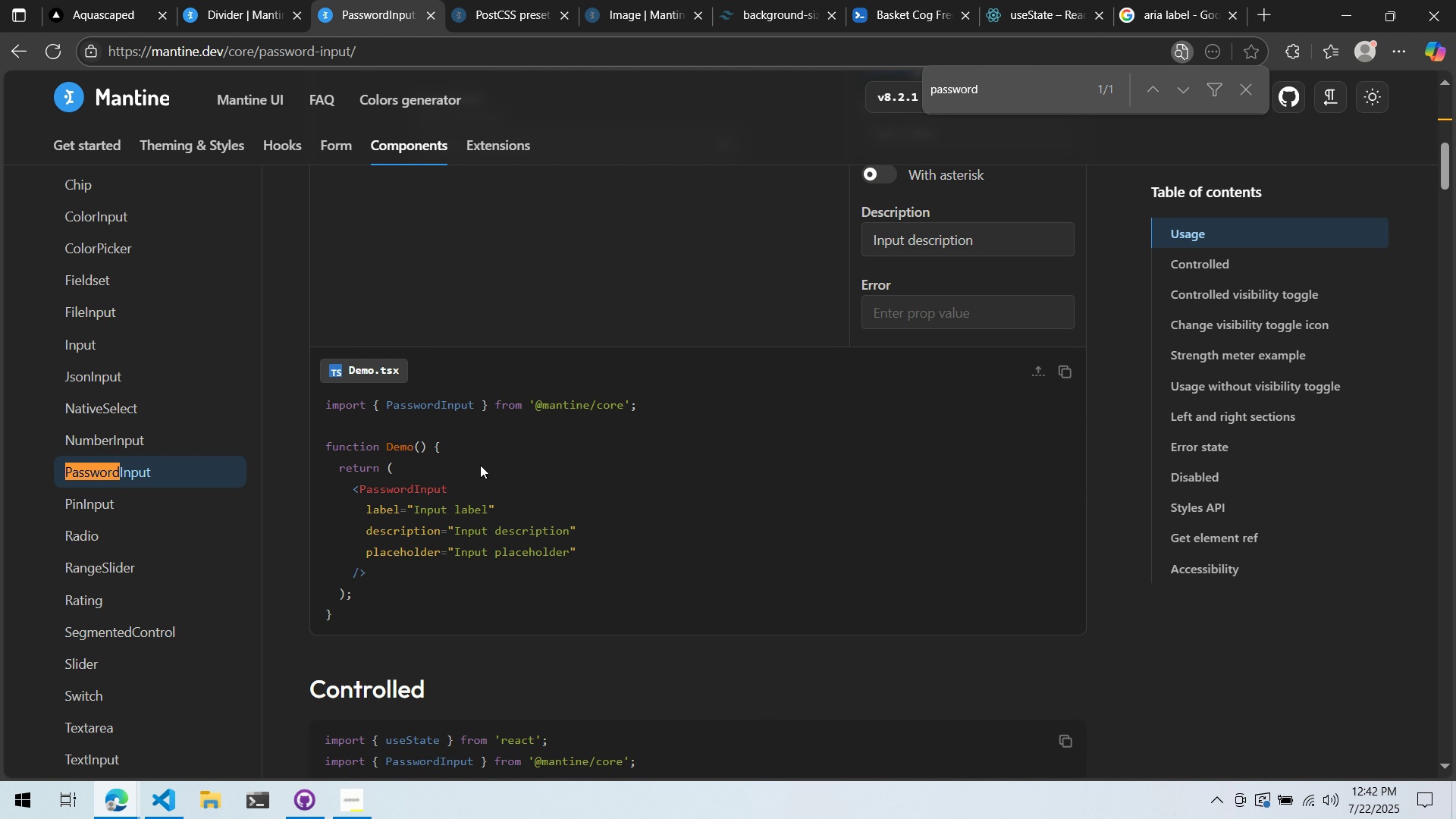 
key(Alt+Tab)
 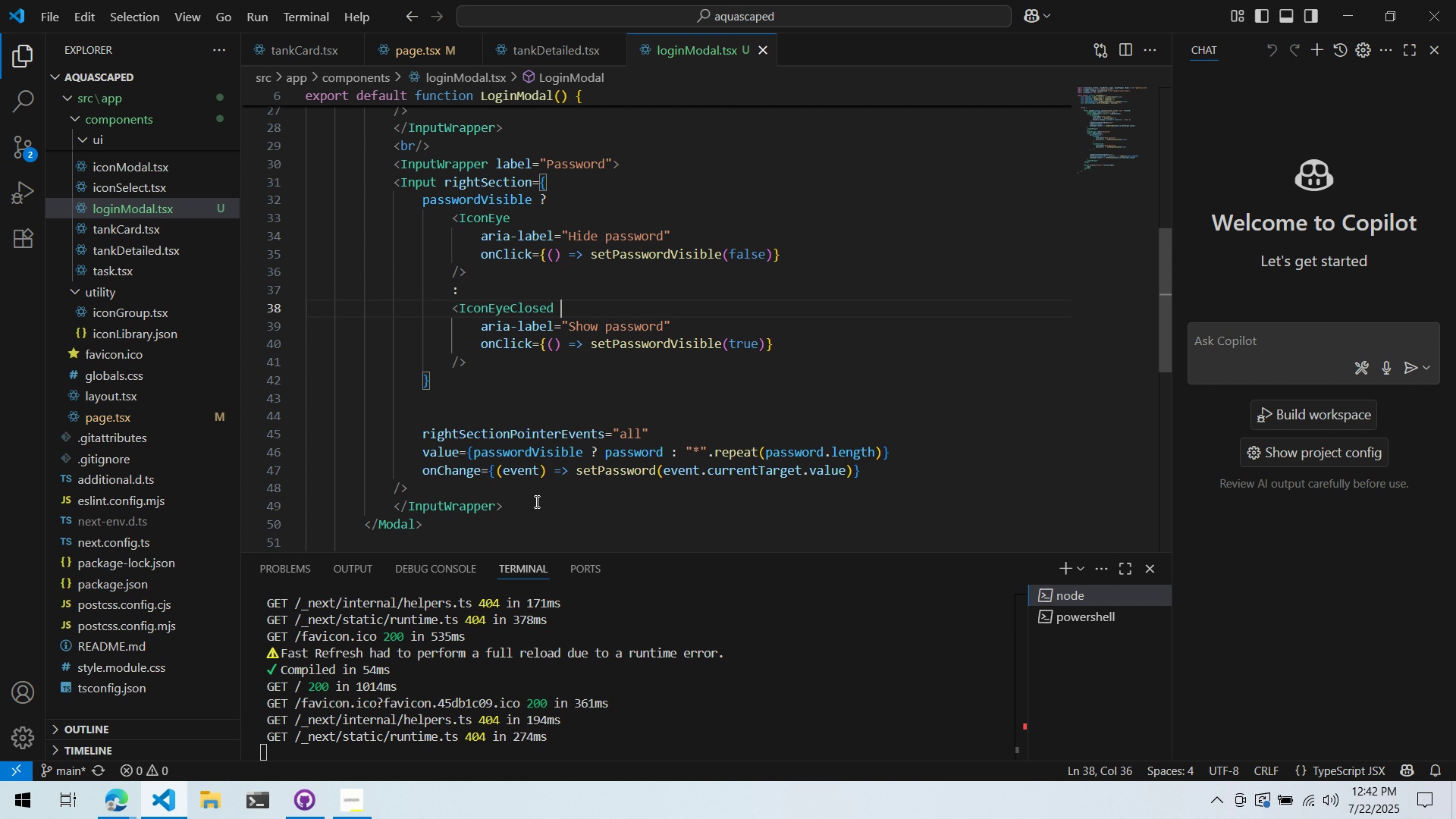 
left_click_drag(start_coordinate=[534, 491], to_coordinate=[393, 177])
 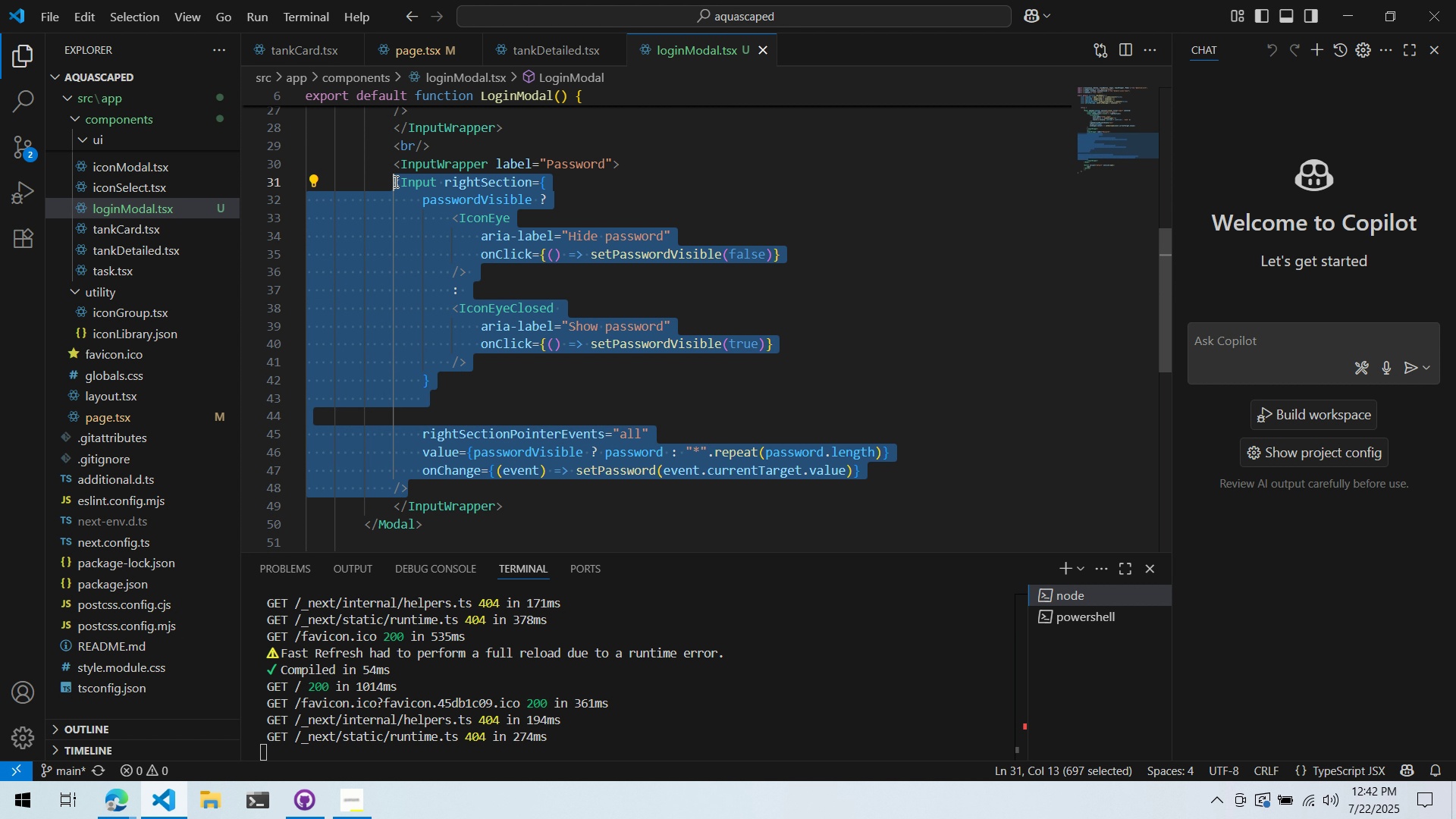 
key(Control+ControlLeft)
 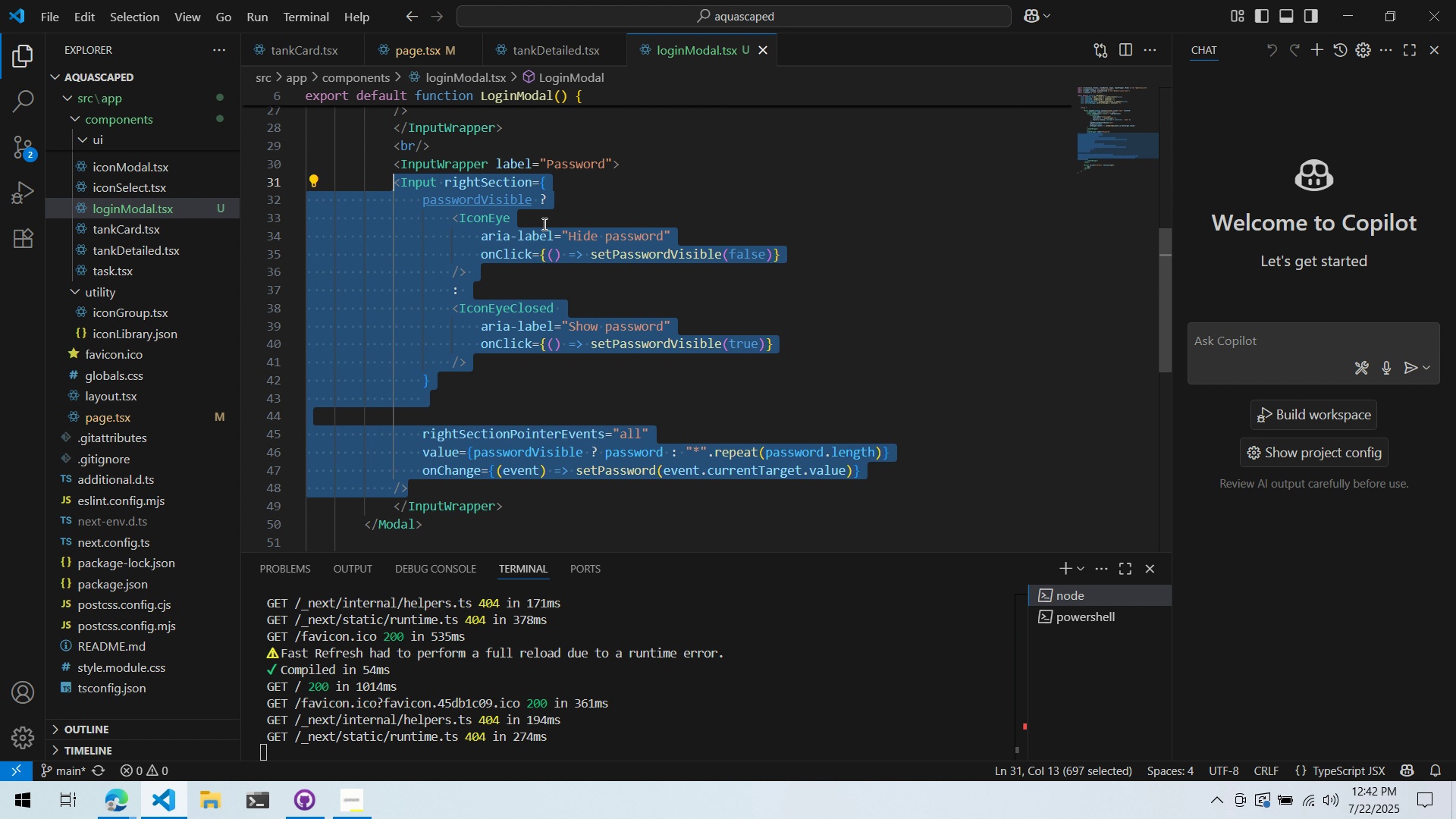 
key(Control+X)
 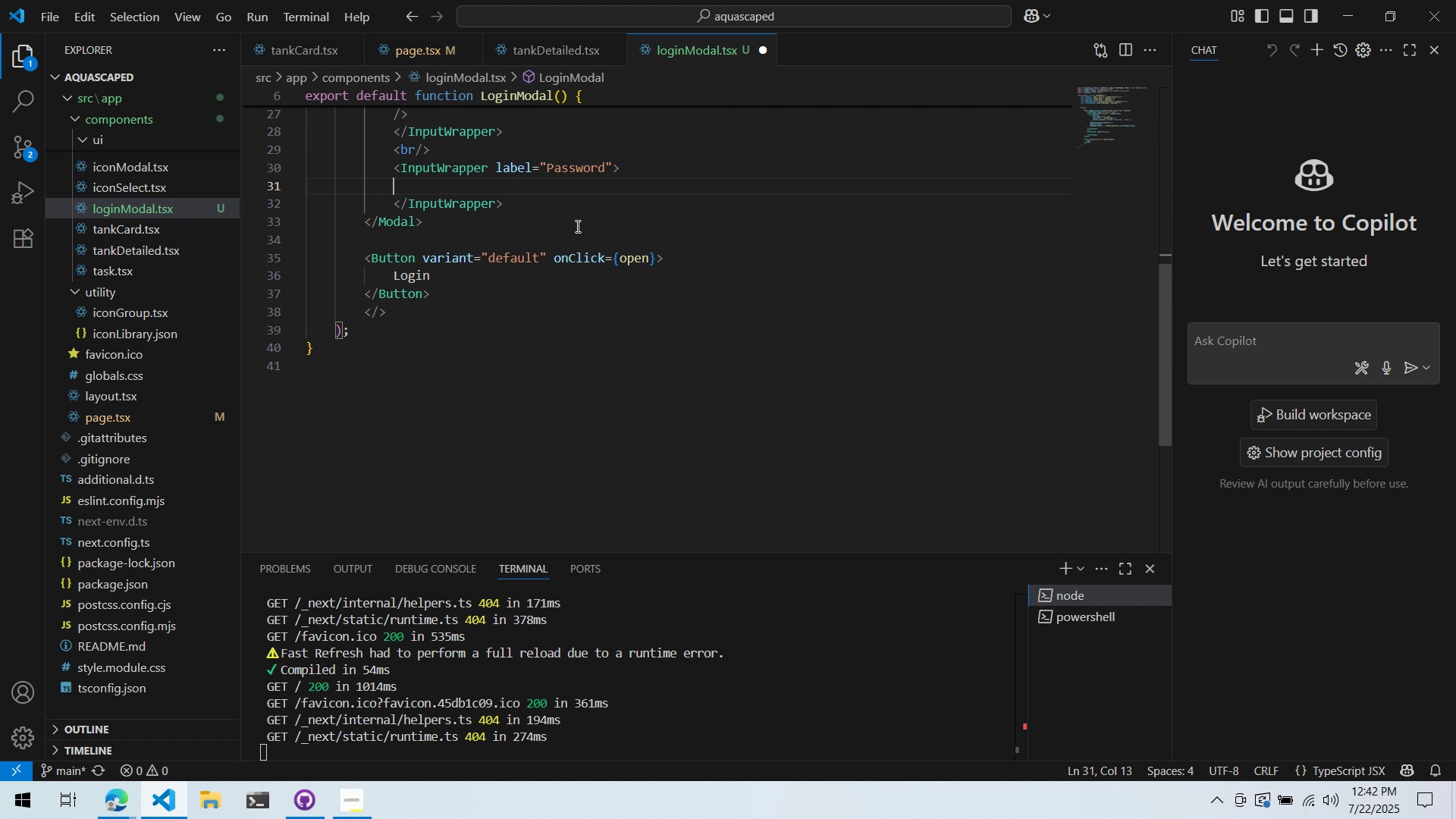 
type(<Passwro)
 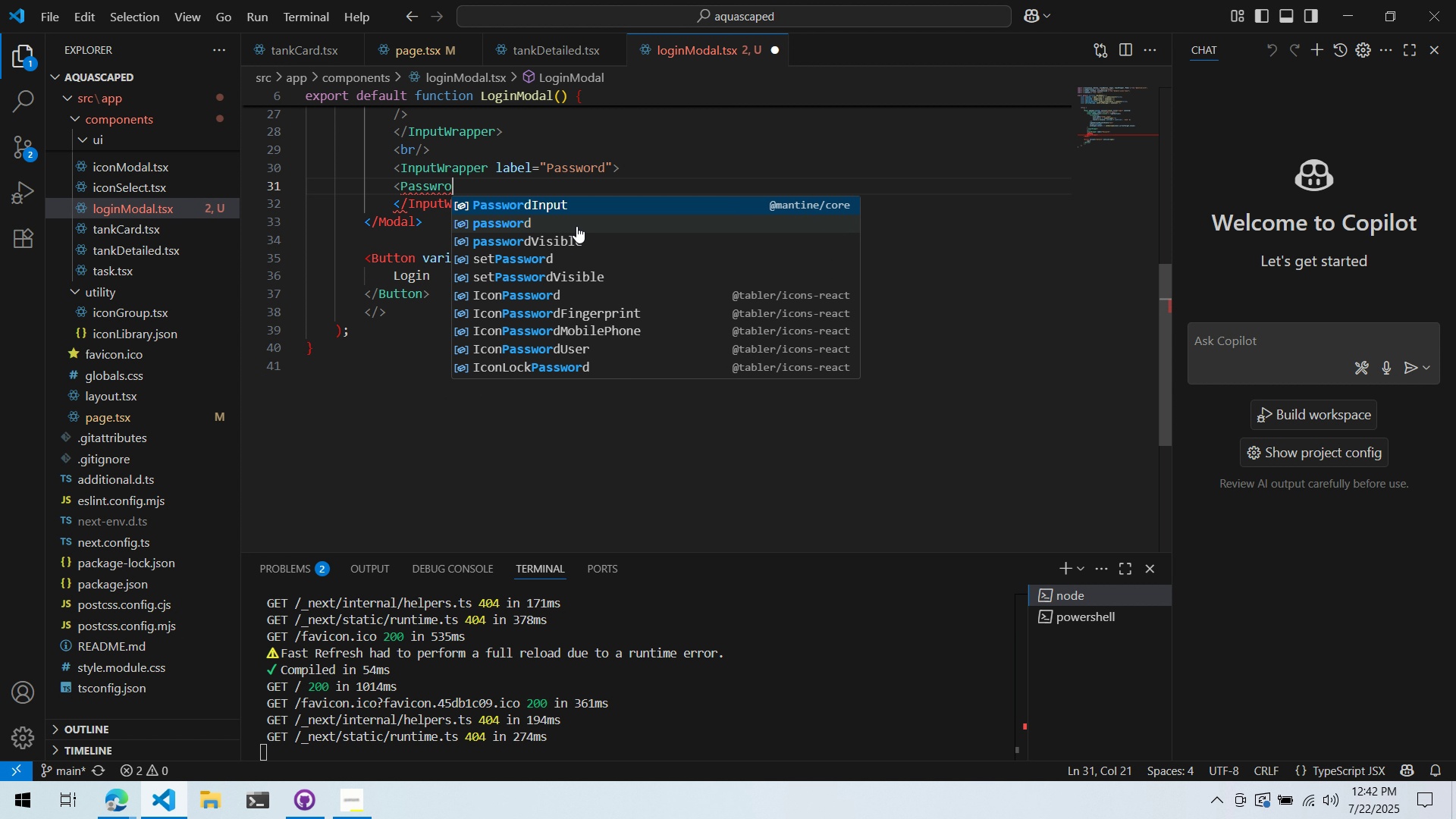 
key(Enter)
 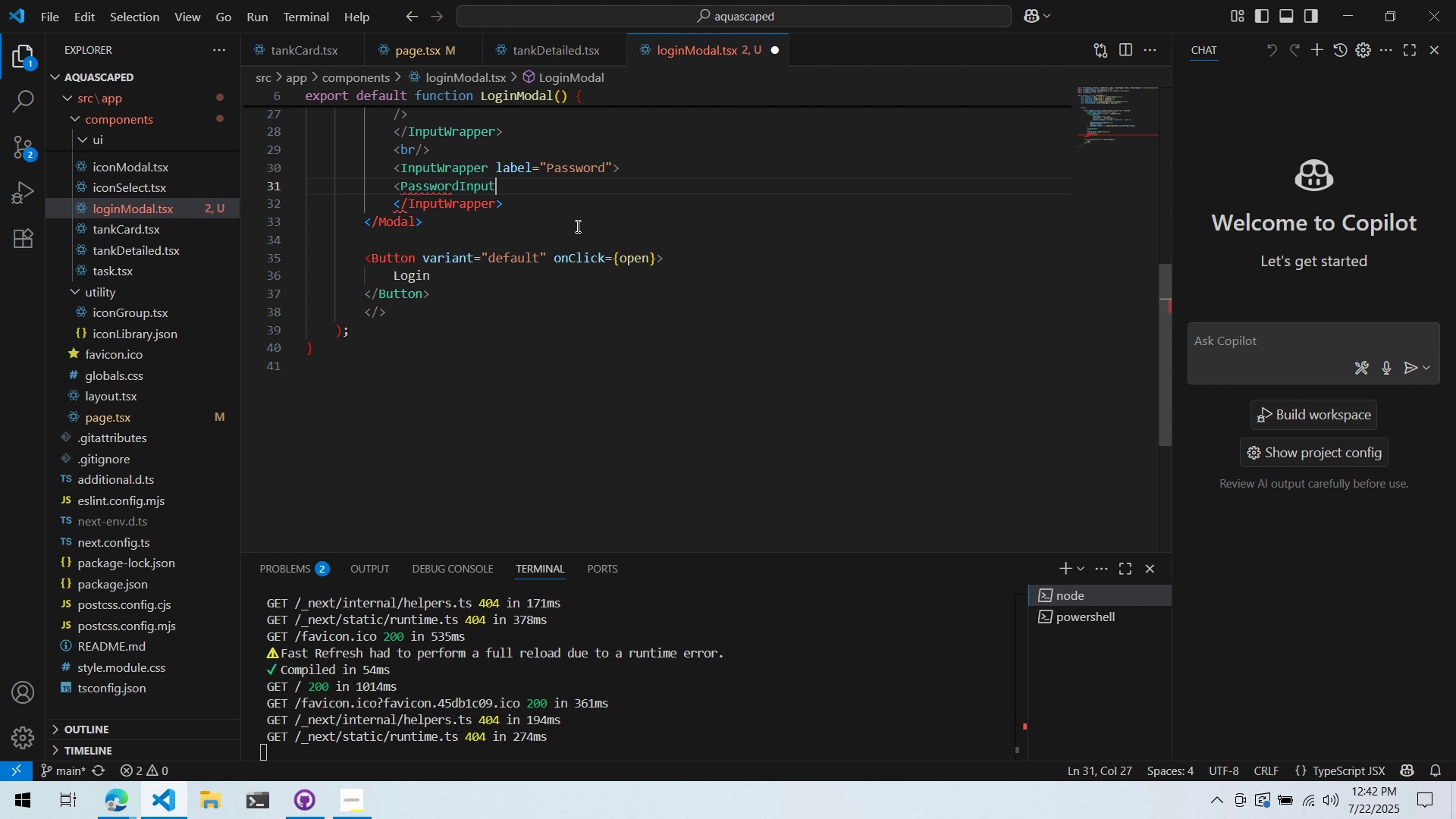 
key(Space)
 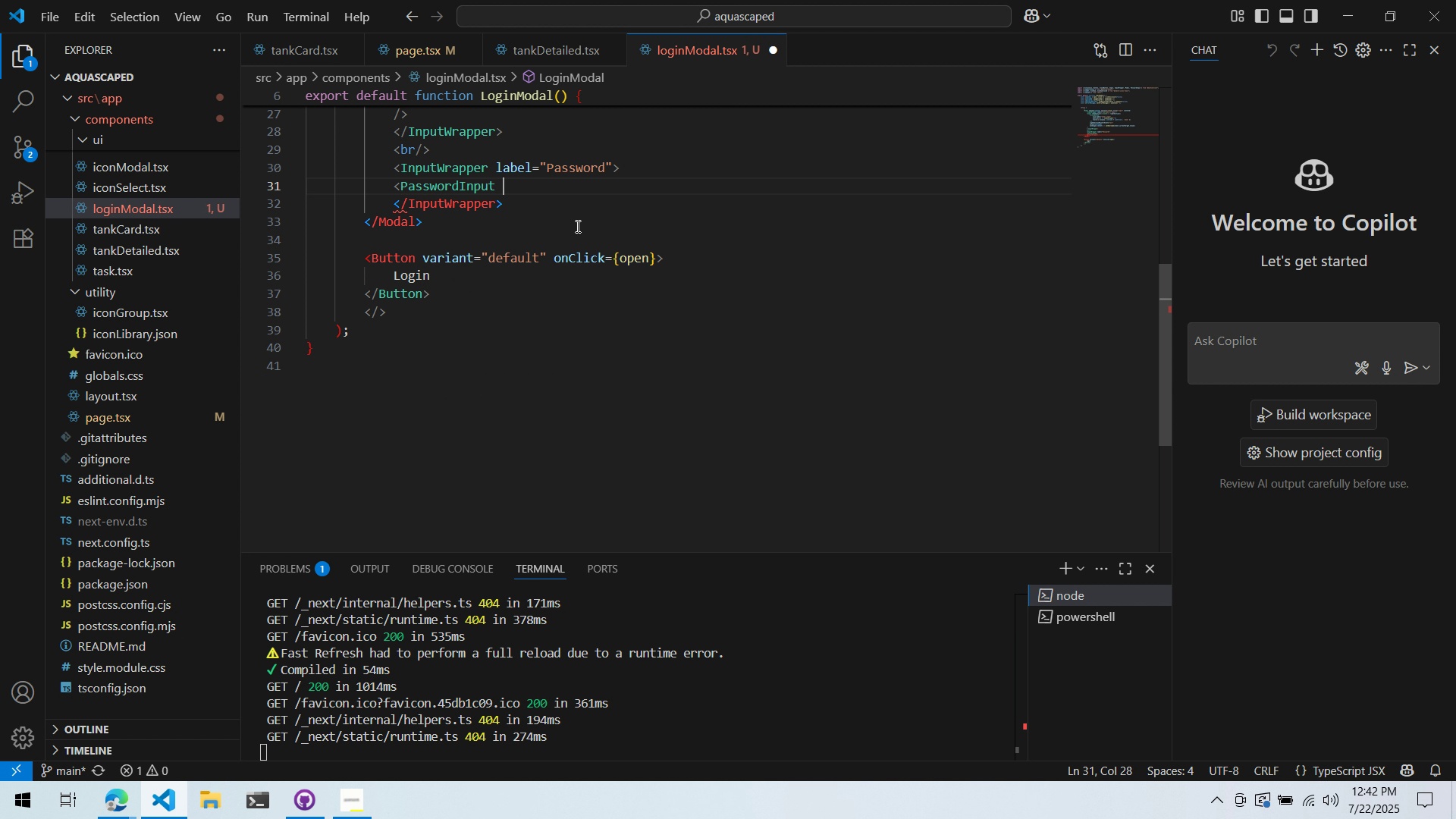 
key(Period)
 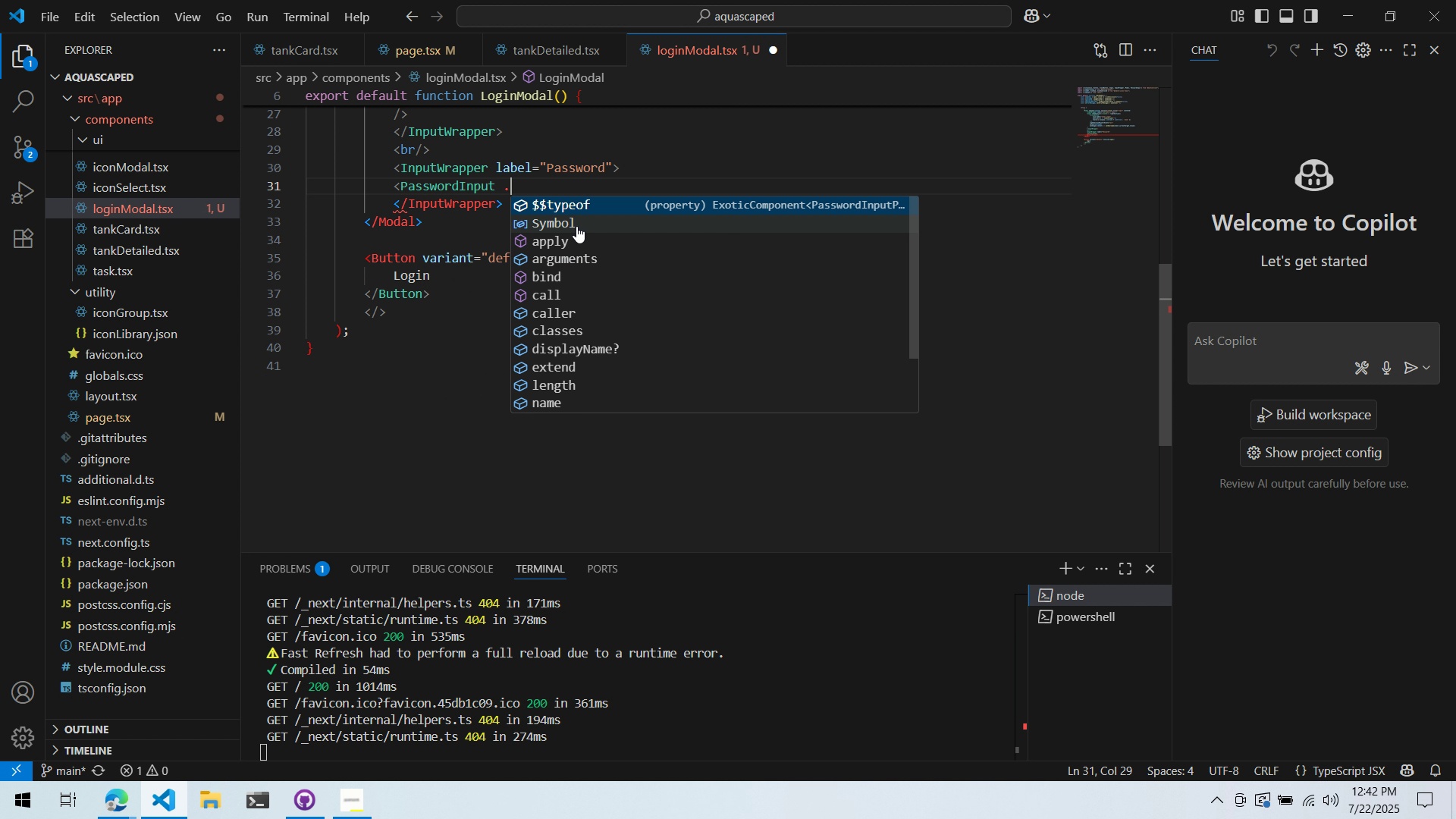 
key(Backspace)
 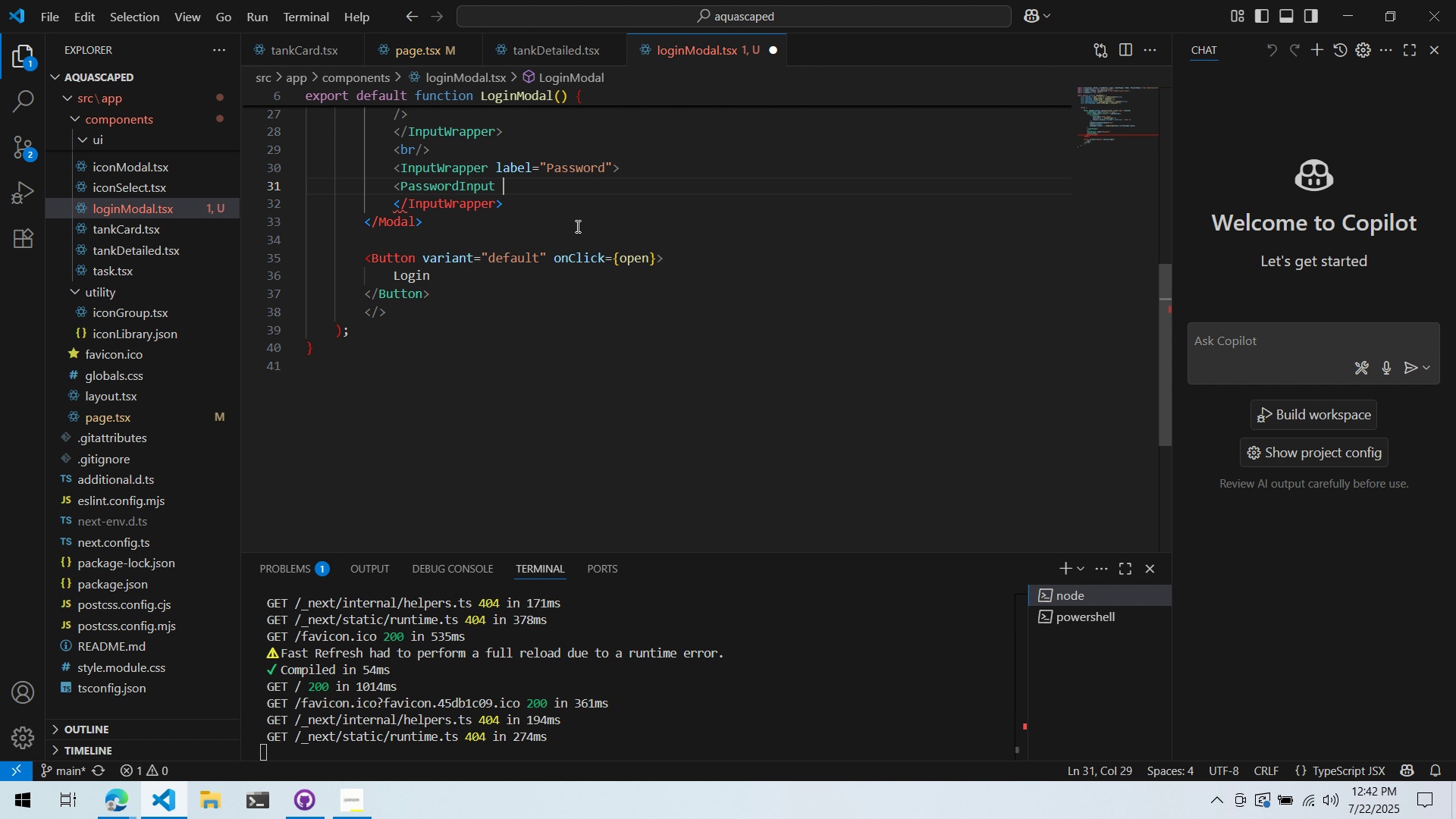 
key(Slash)
 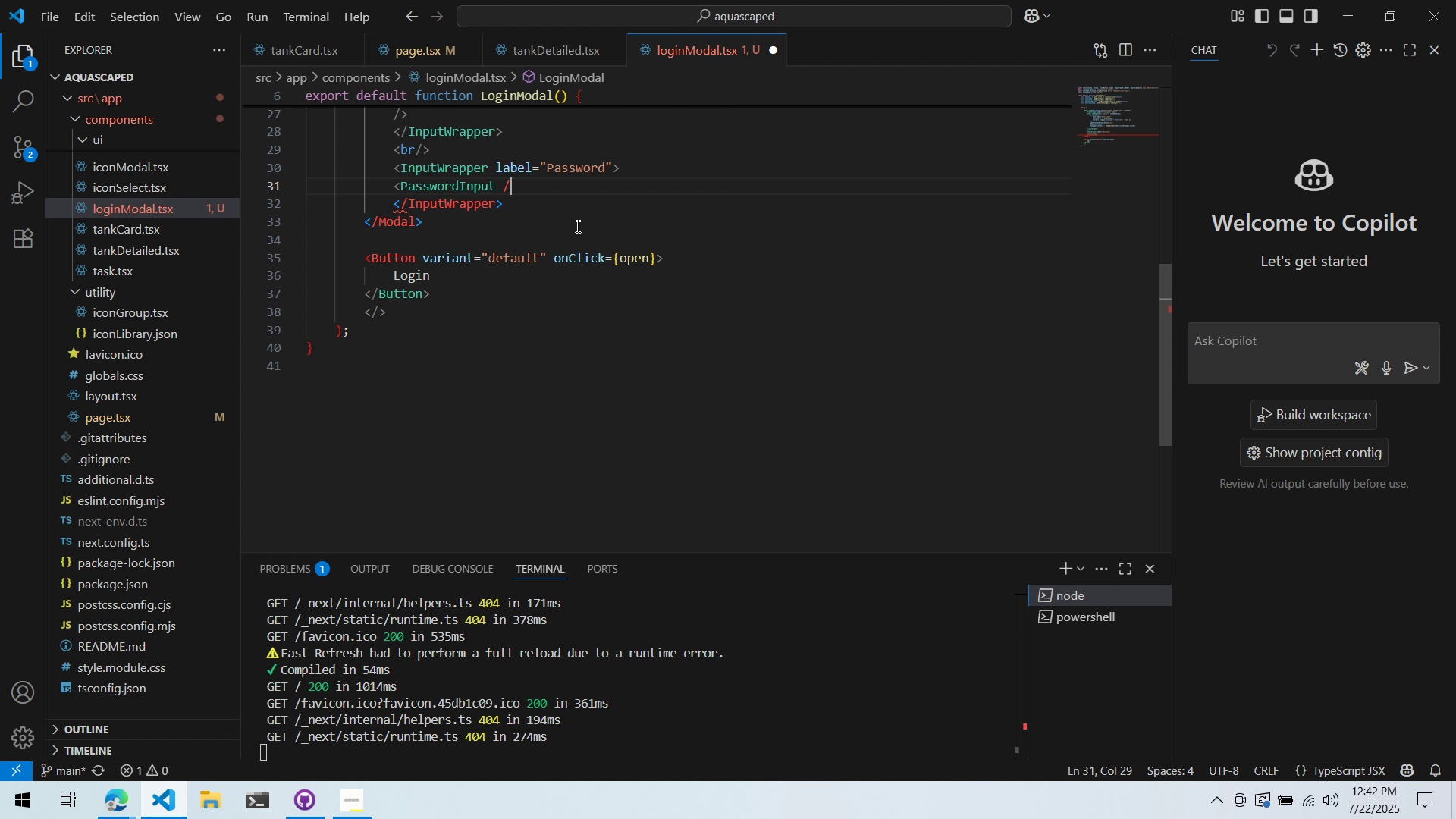 
key(Shift+ShiftLeft)
 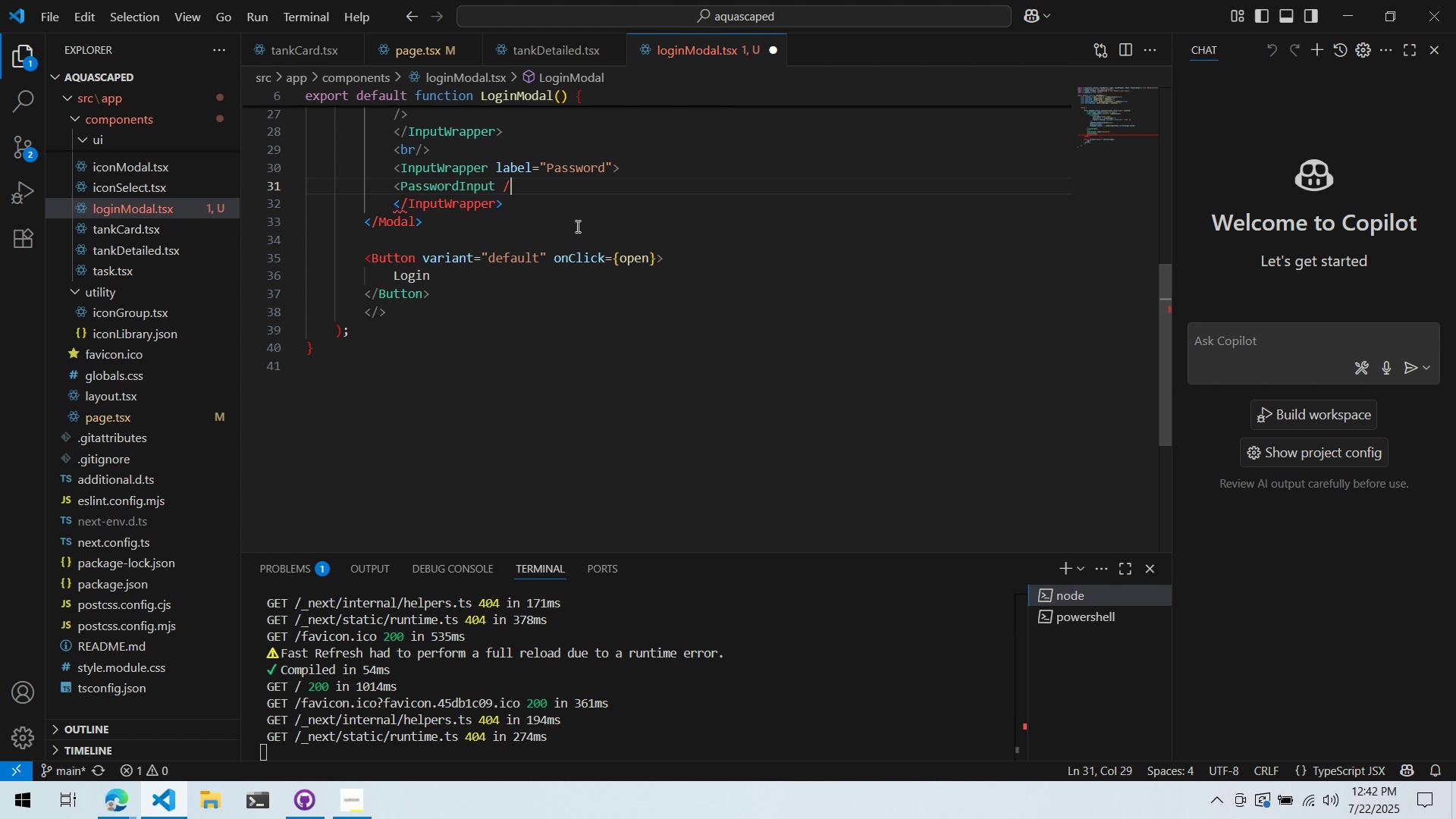 
key(Shift+Period)
 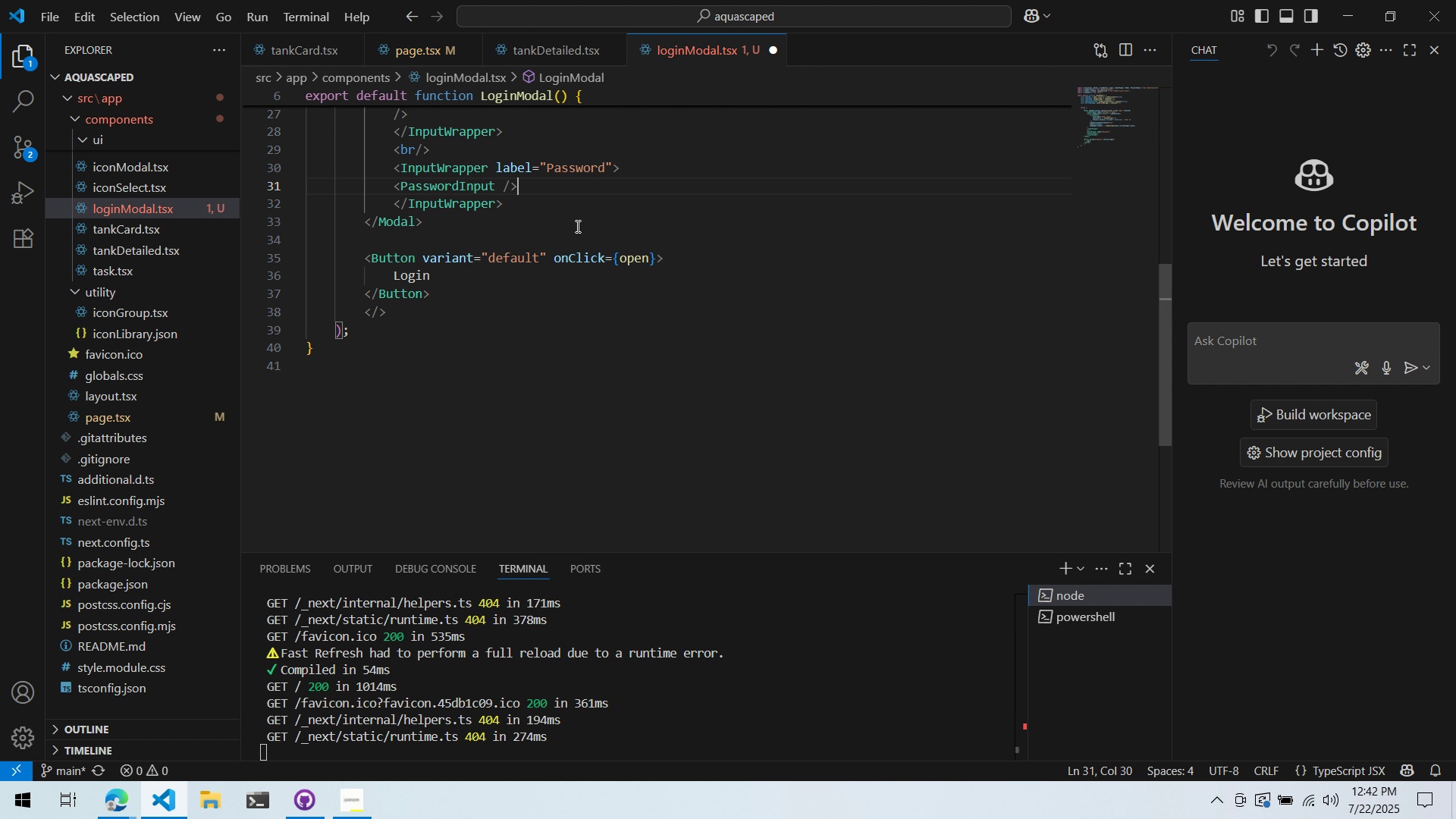 
key(ArrowLeft)
 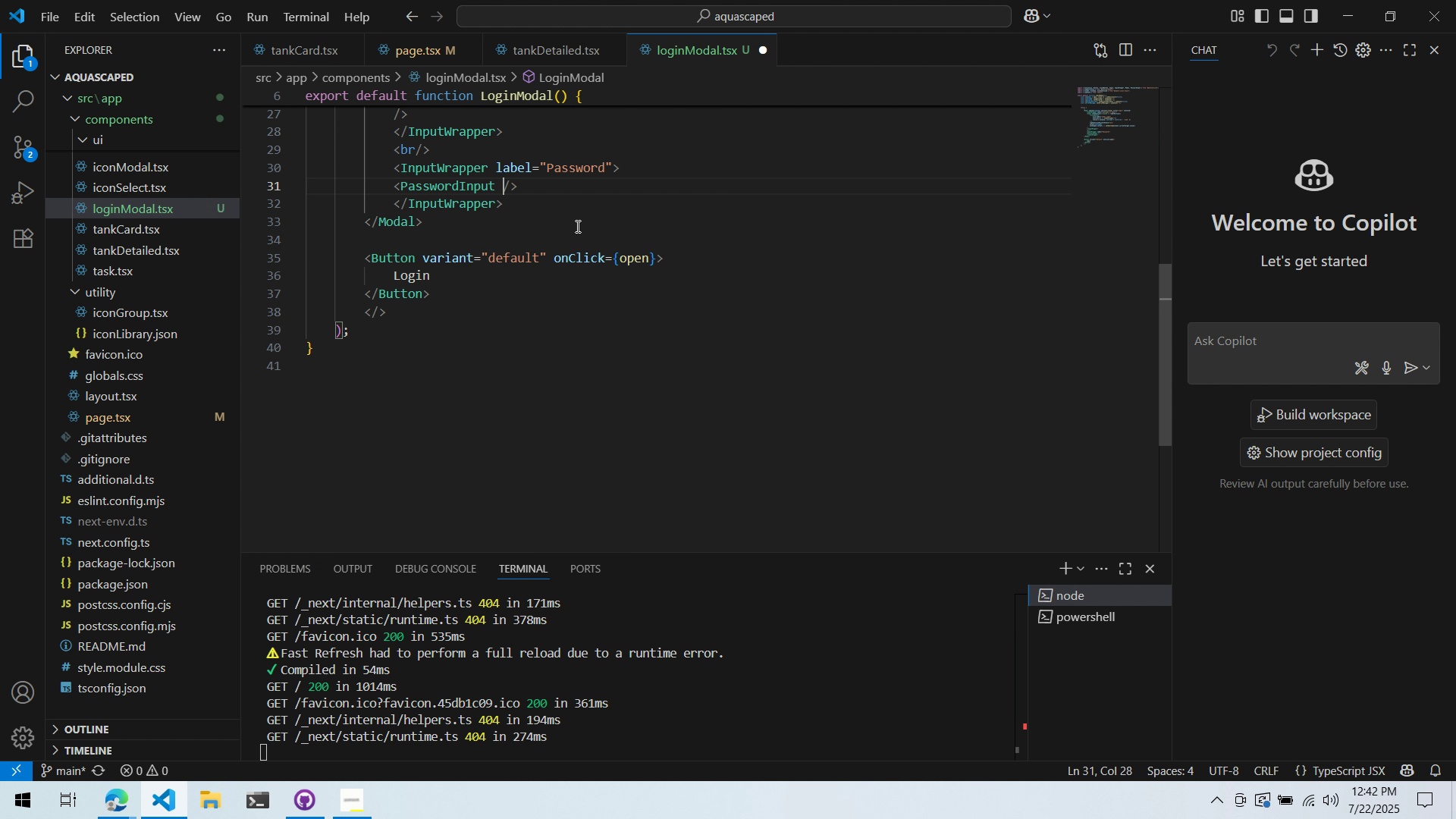 
key(ArrowLeft)
 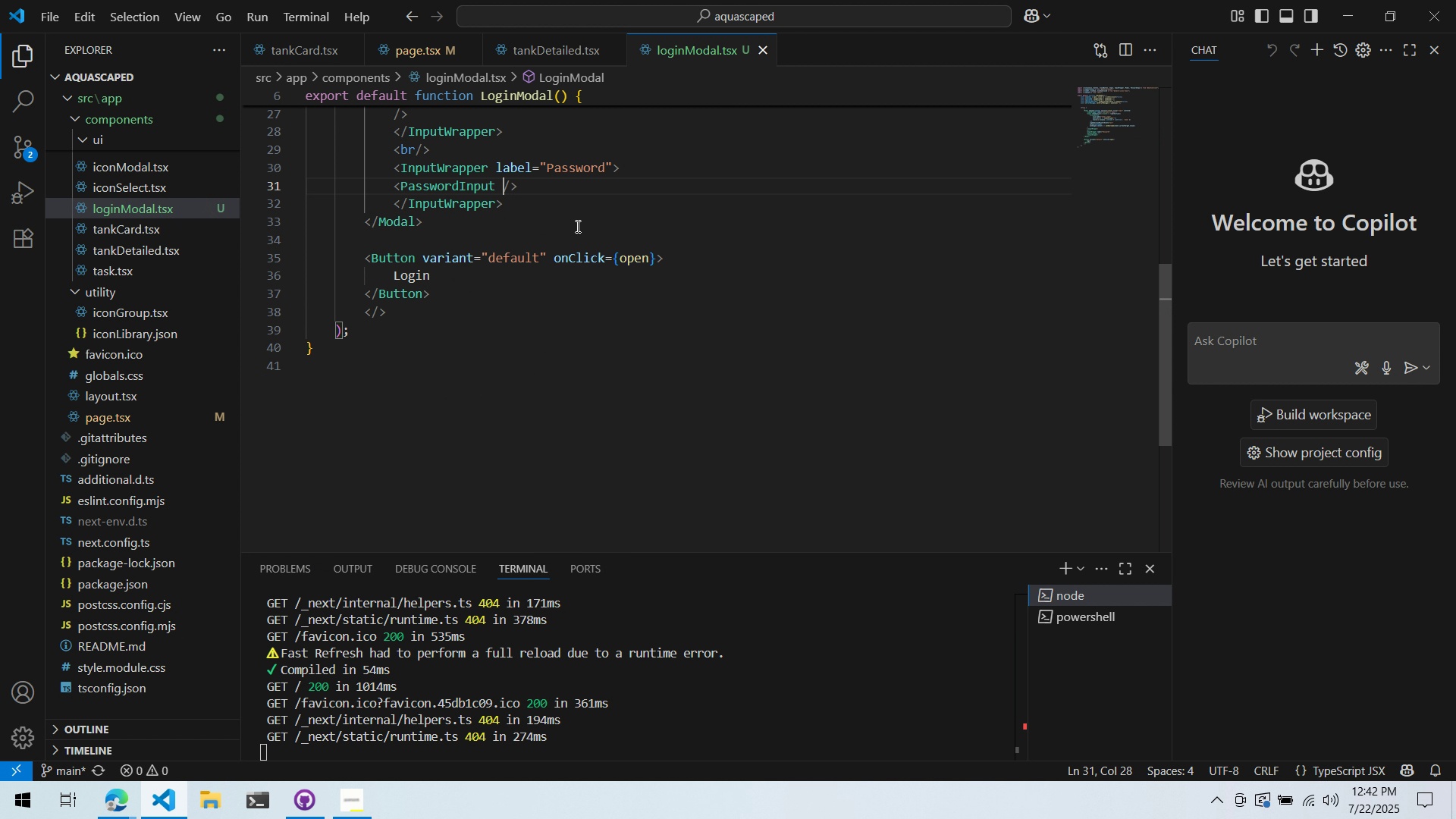 
key(Control+ControlLeft)
 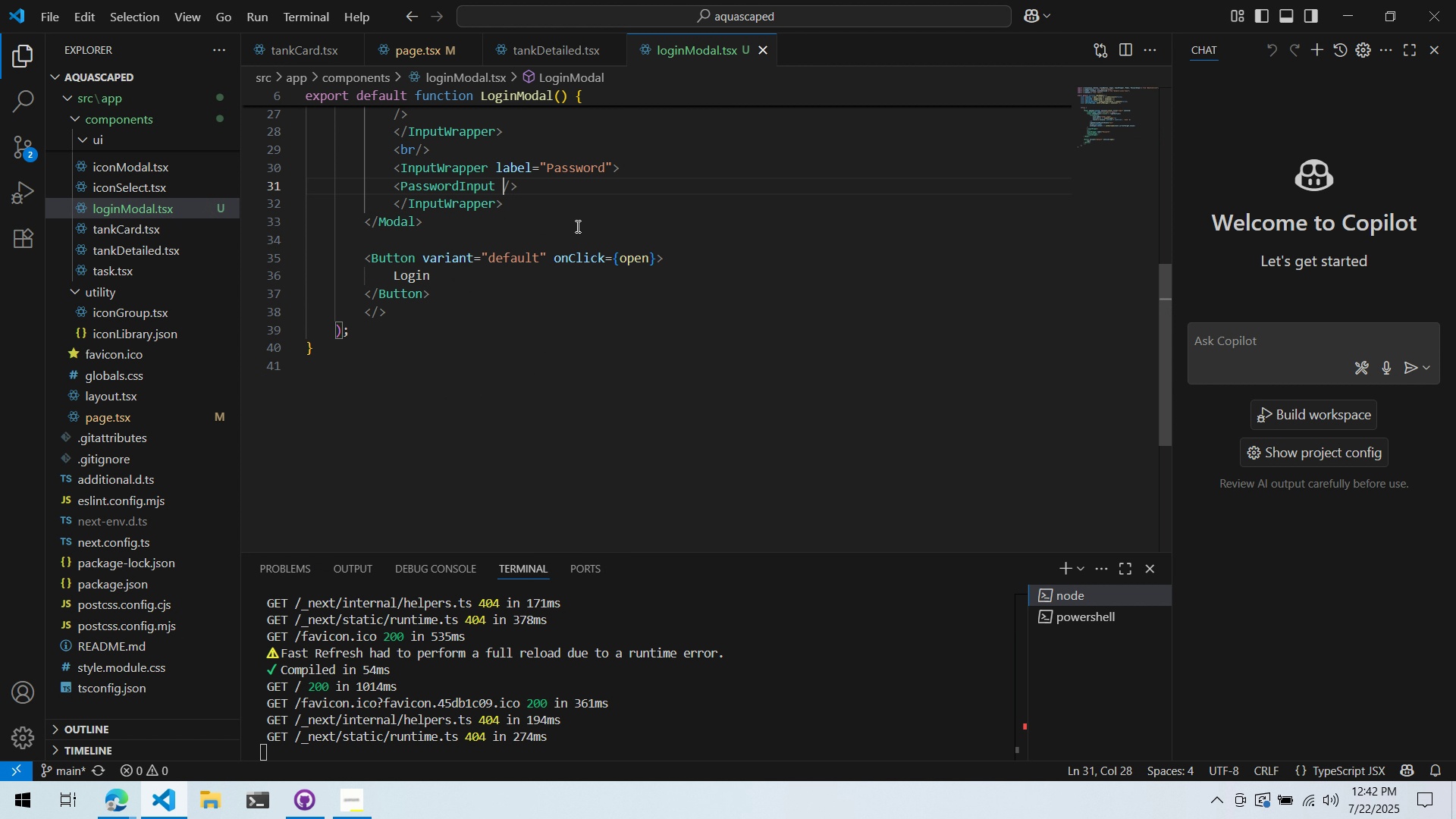 
key(Control+S)
 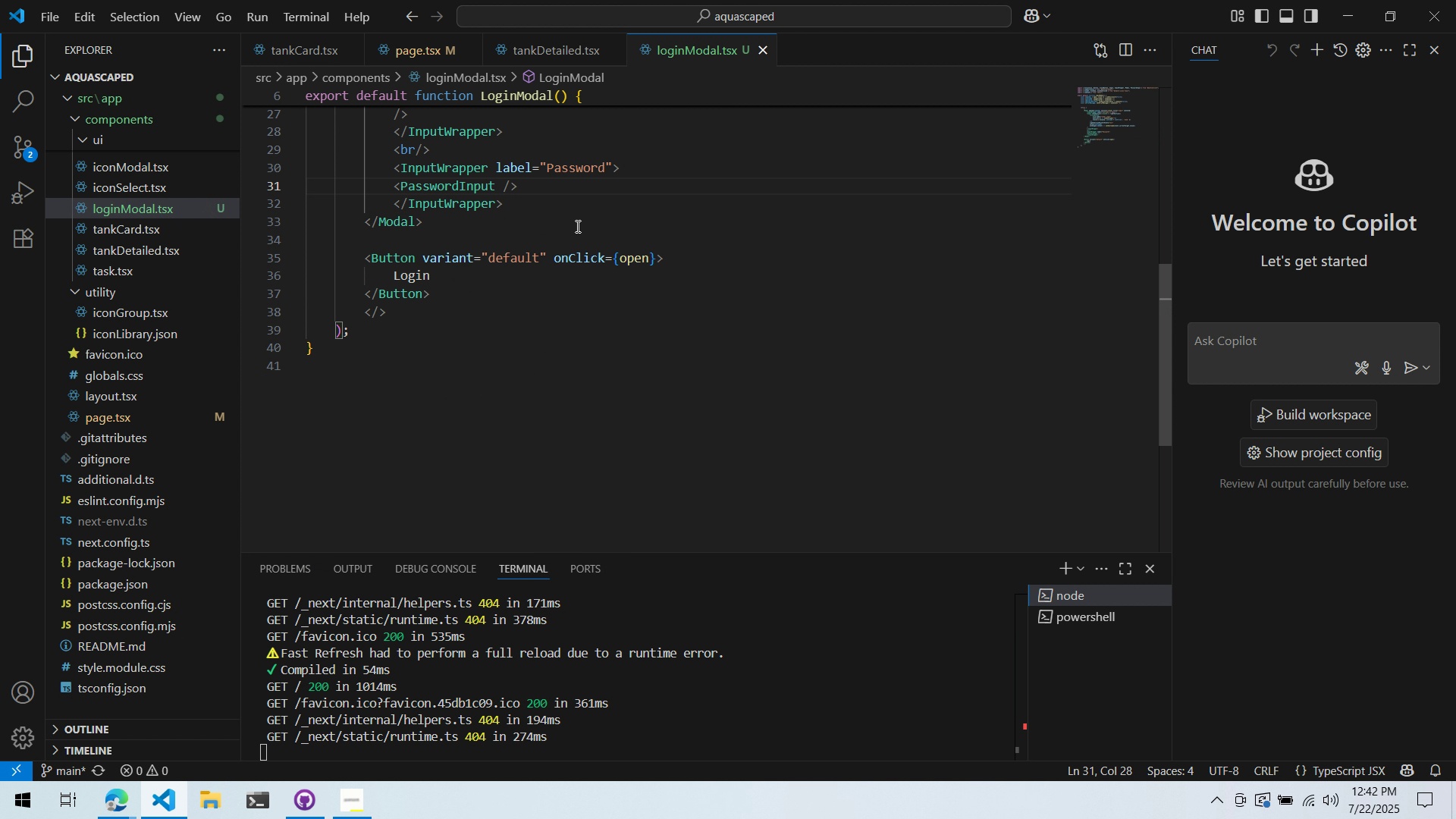 
key(Enter)
 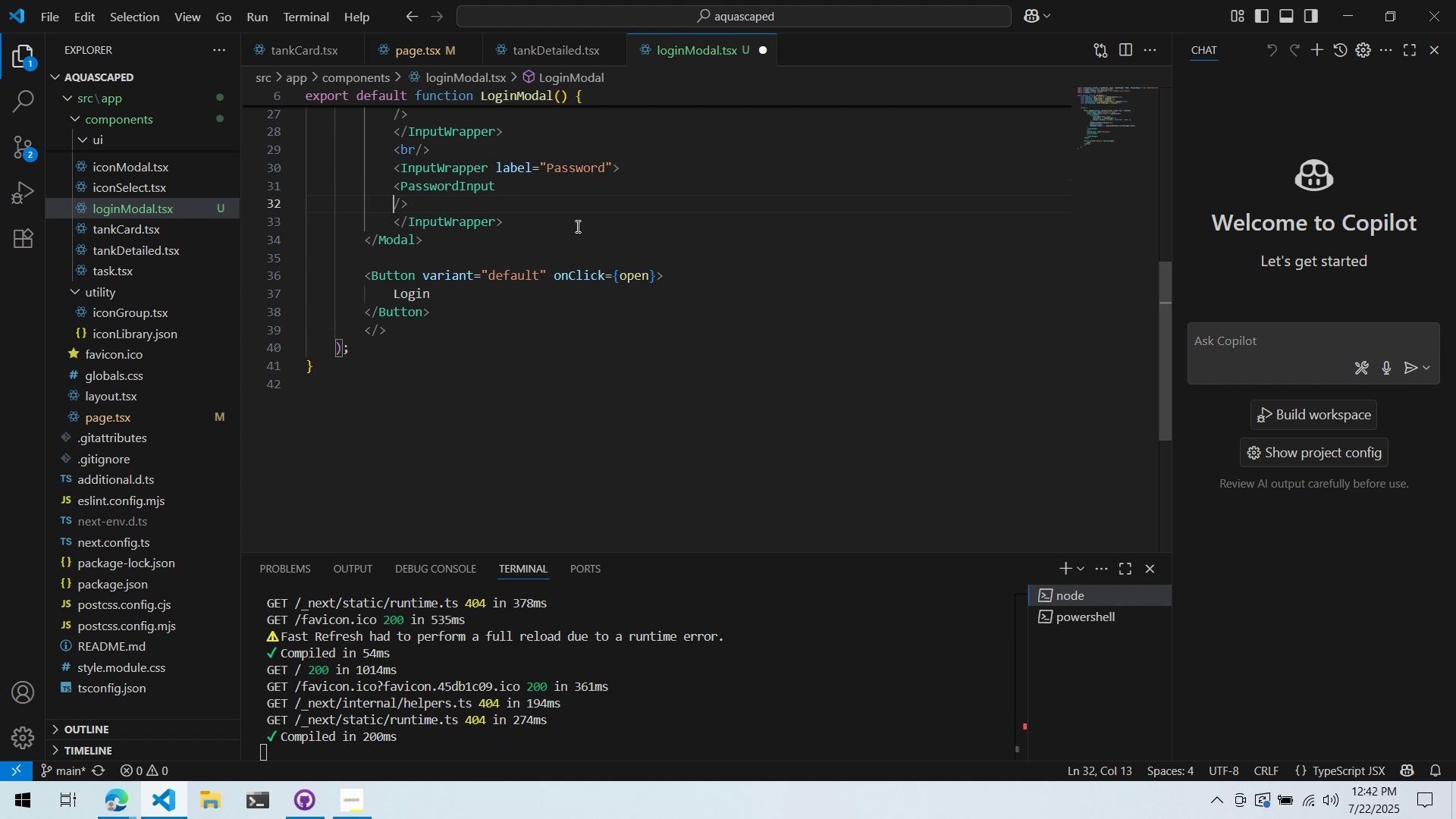 
key(Enter)
 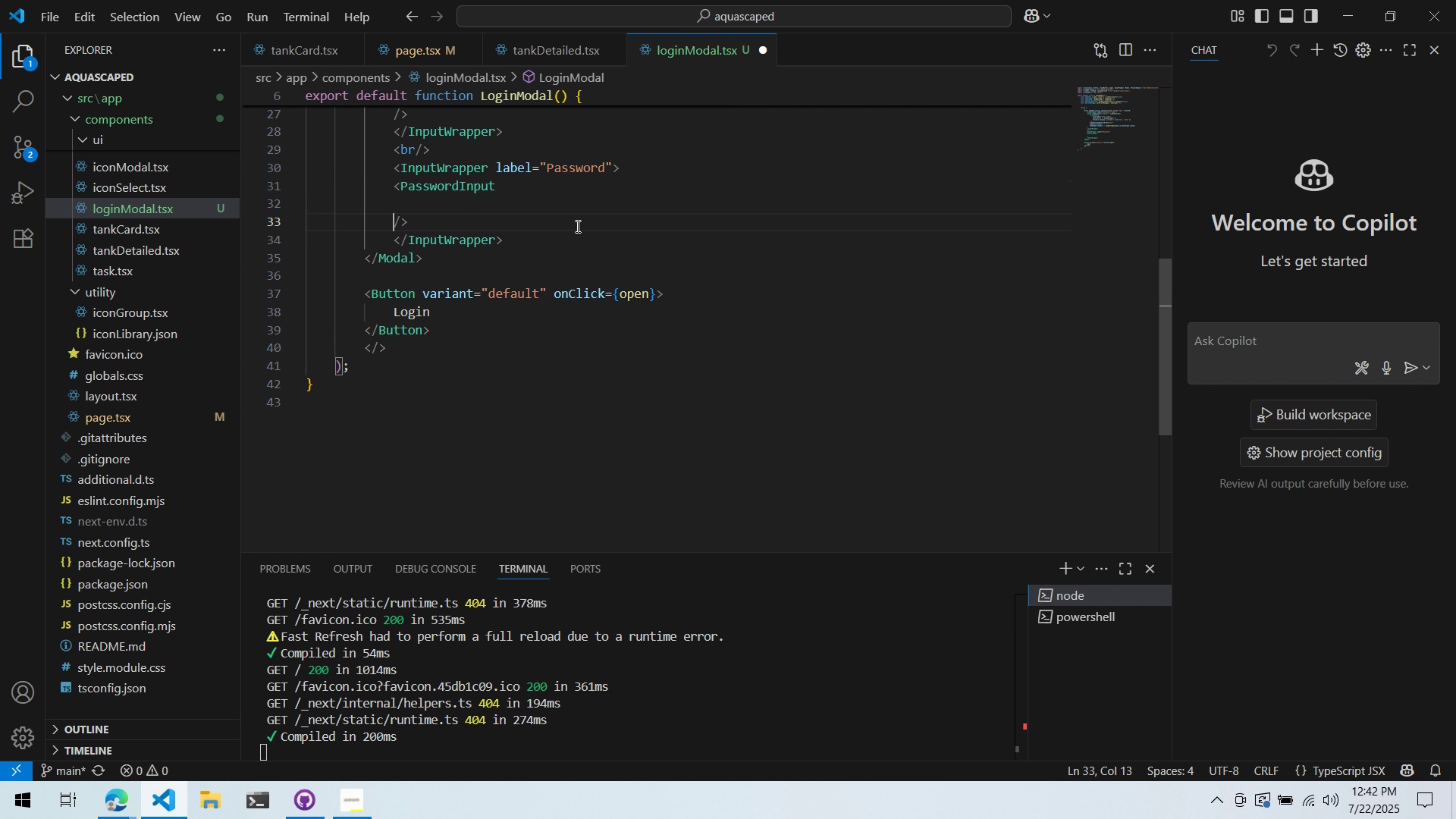 
key(ArrowUp)
 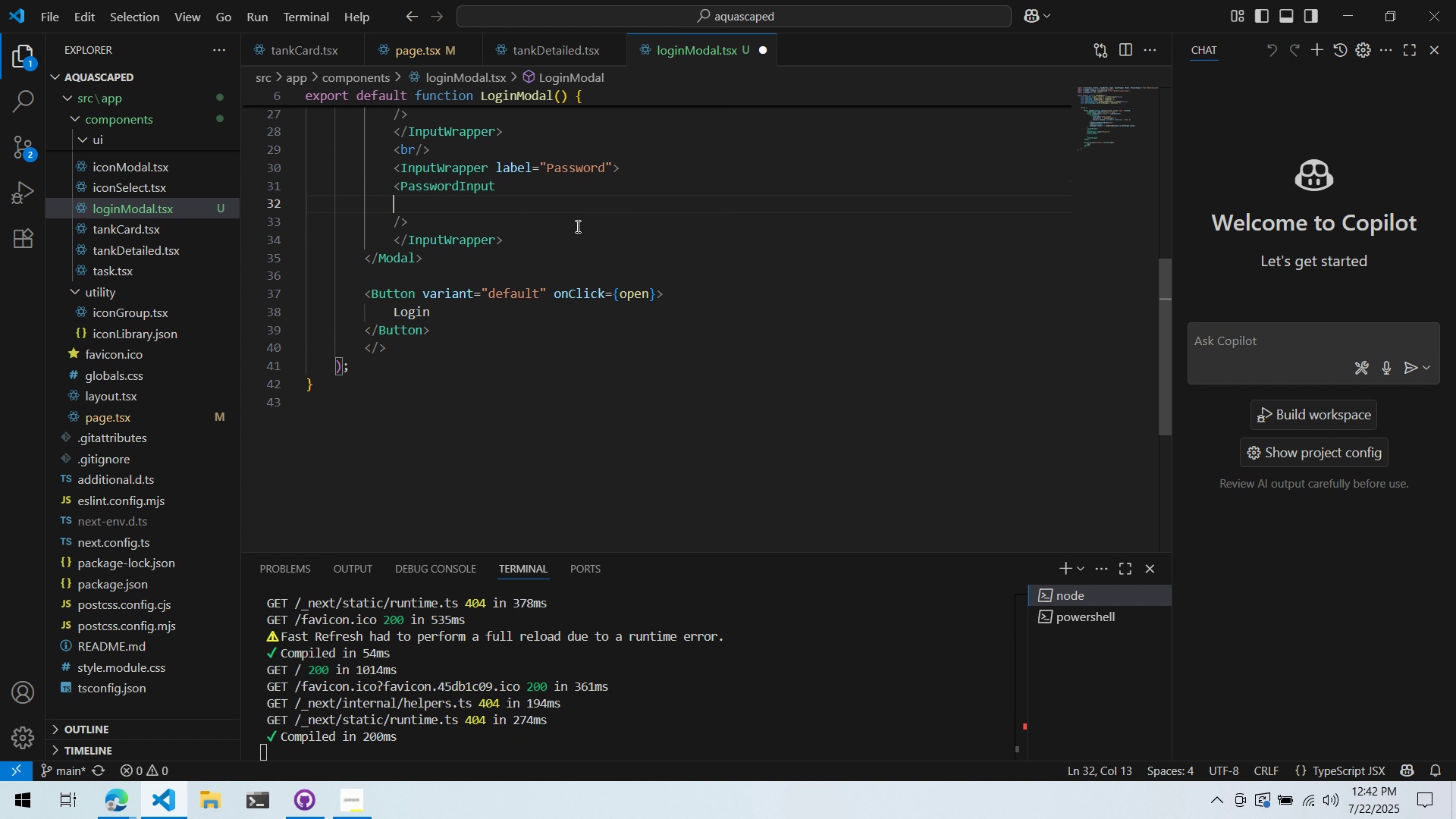 
key(Tab)
 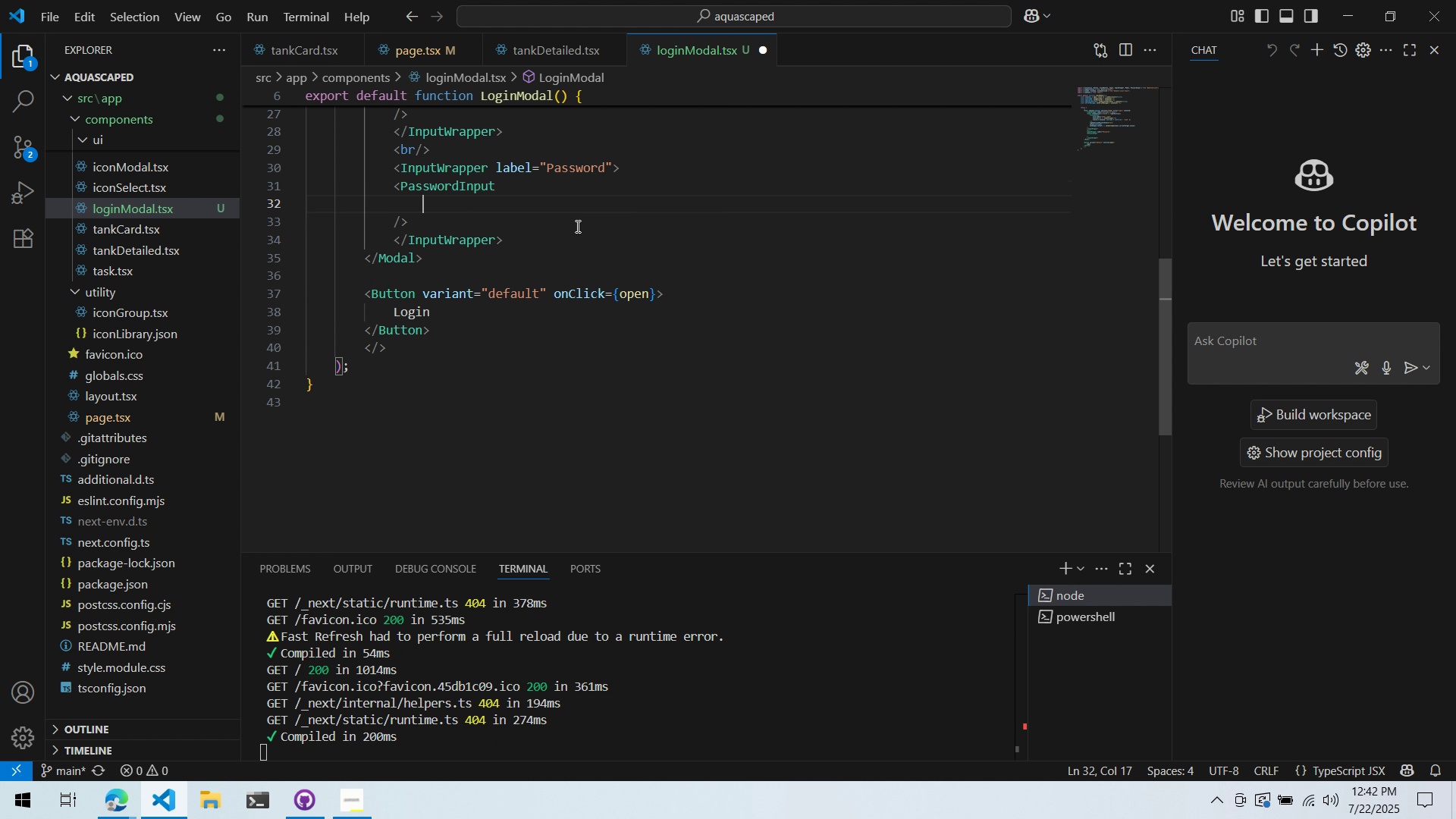 
key(Alt+AltLeft)
 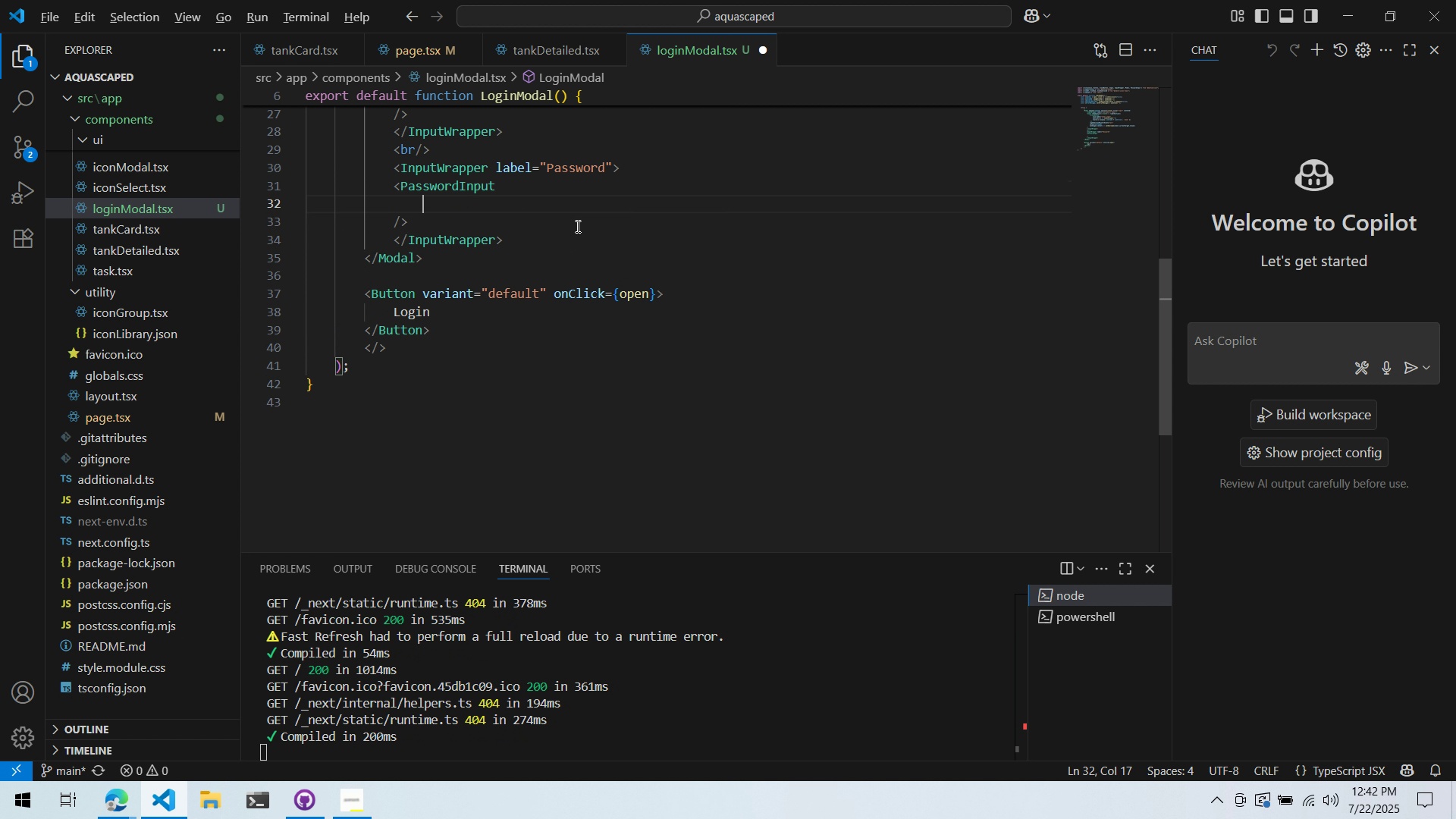 
key(Alt+Tab)
 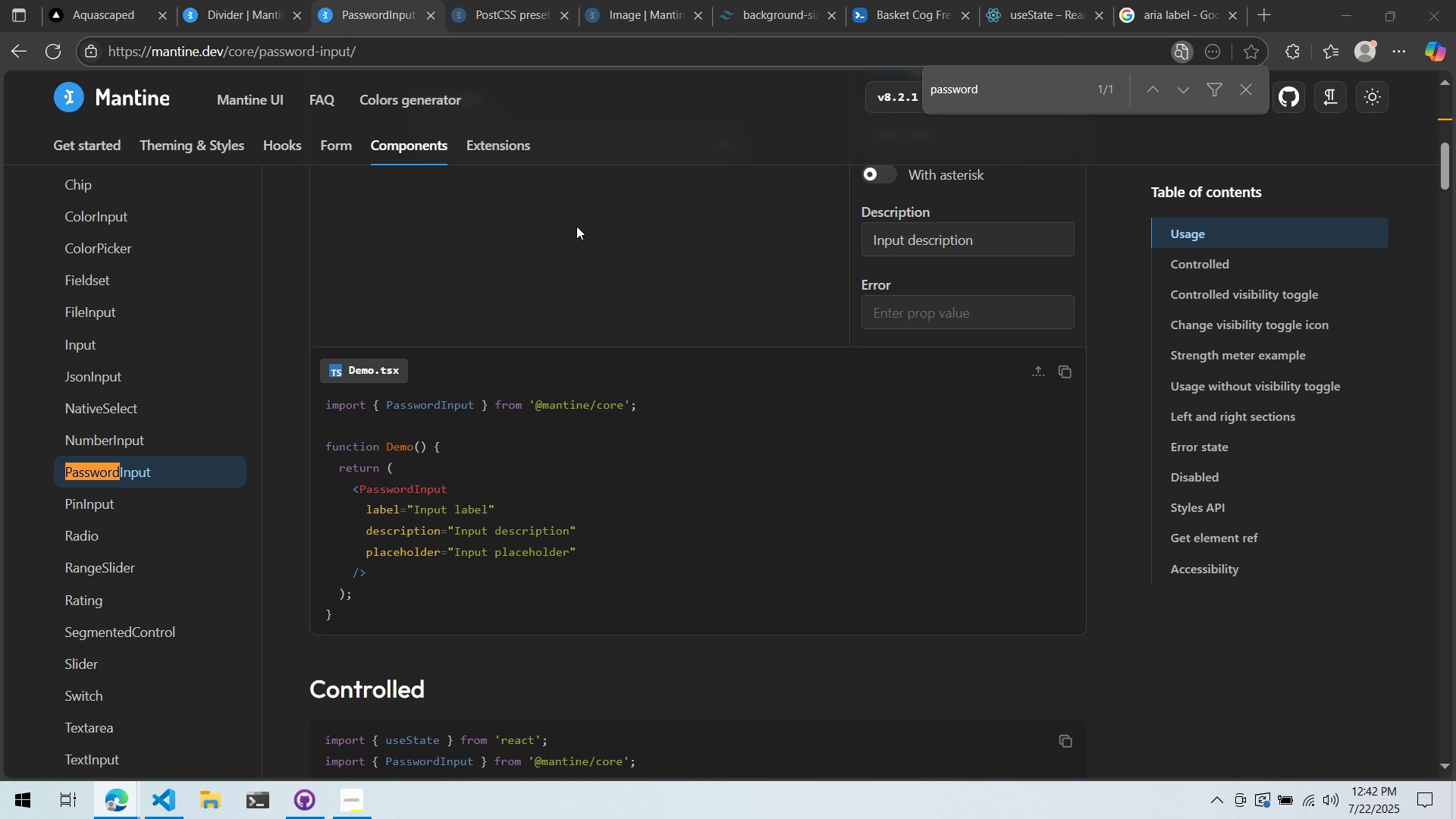 
key(Alt+AltLeft)
 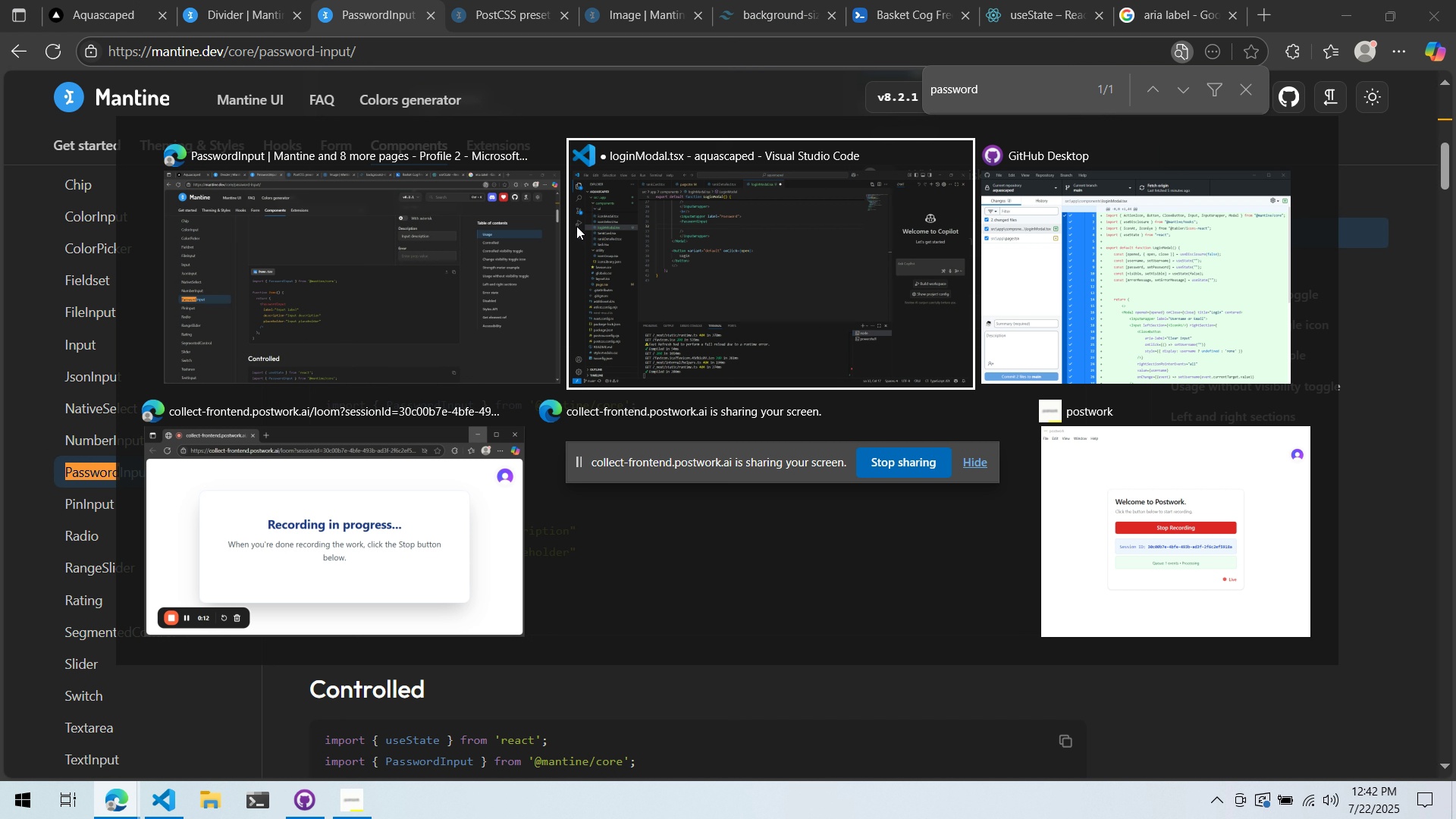 
key(Alt+Tab)
 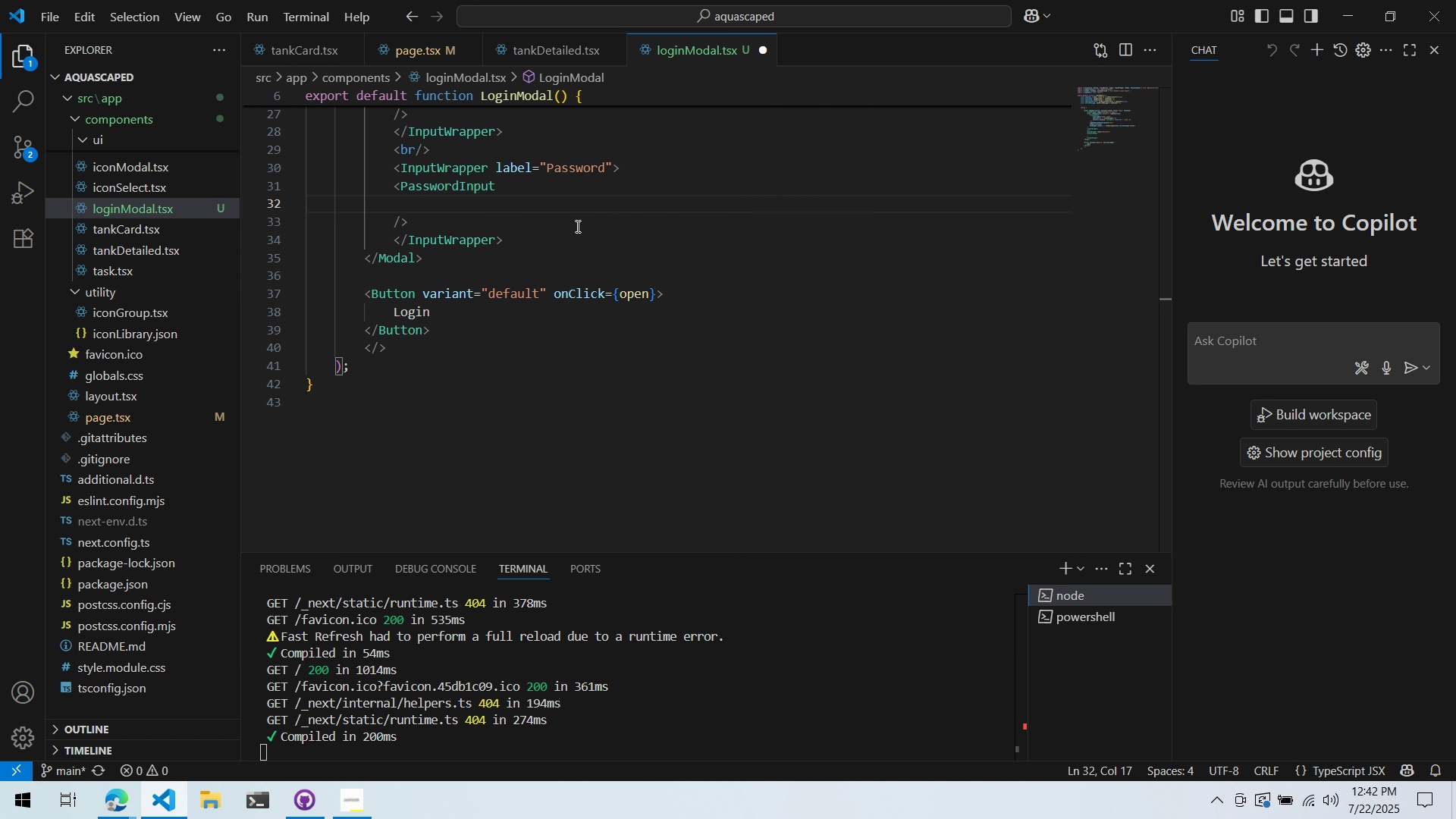 
key(Alt+AltLeft)
 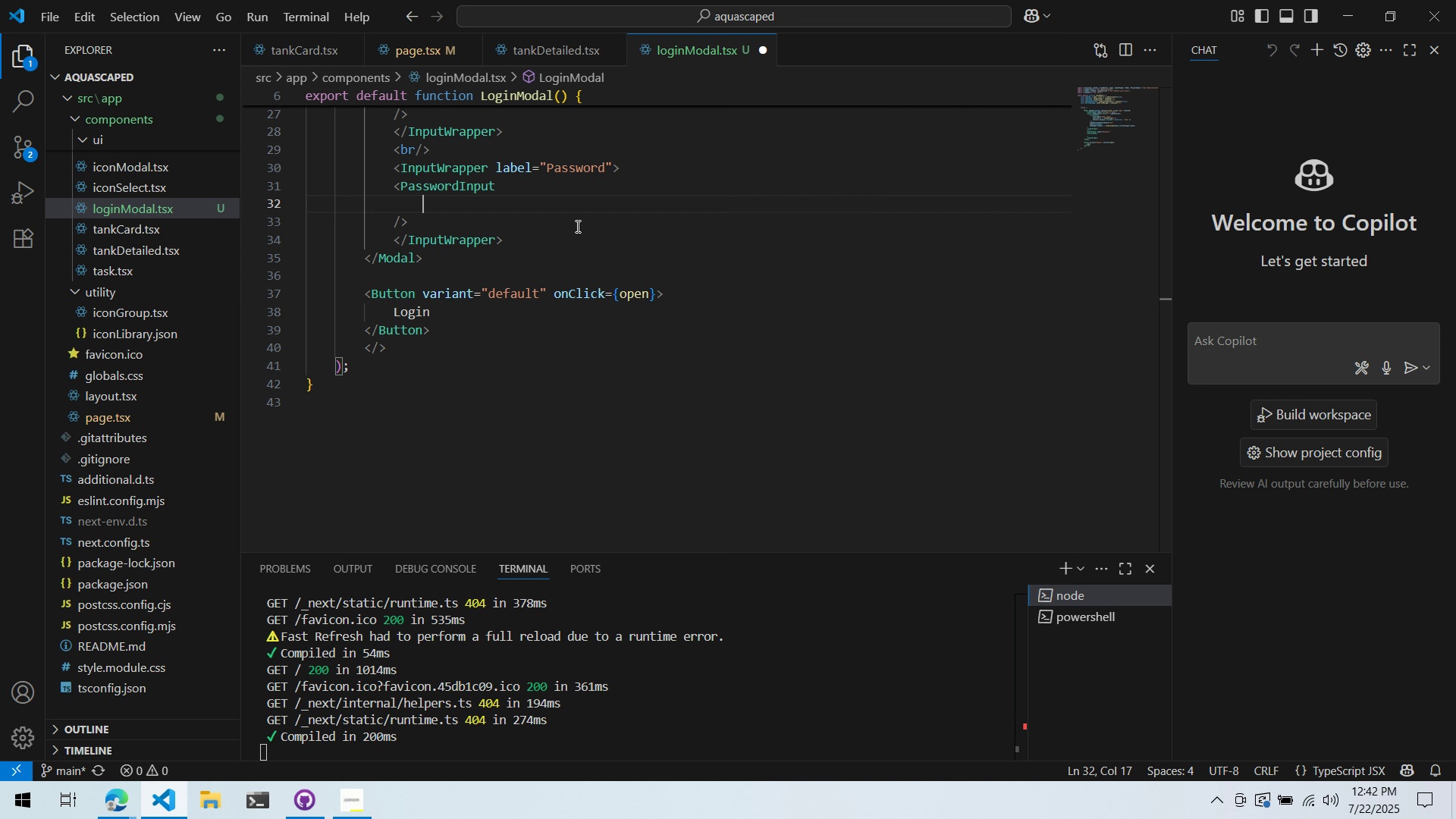 
key(Alt+Tab)
 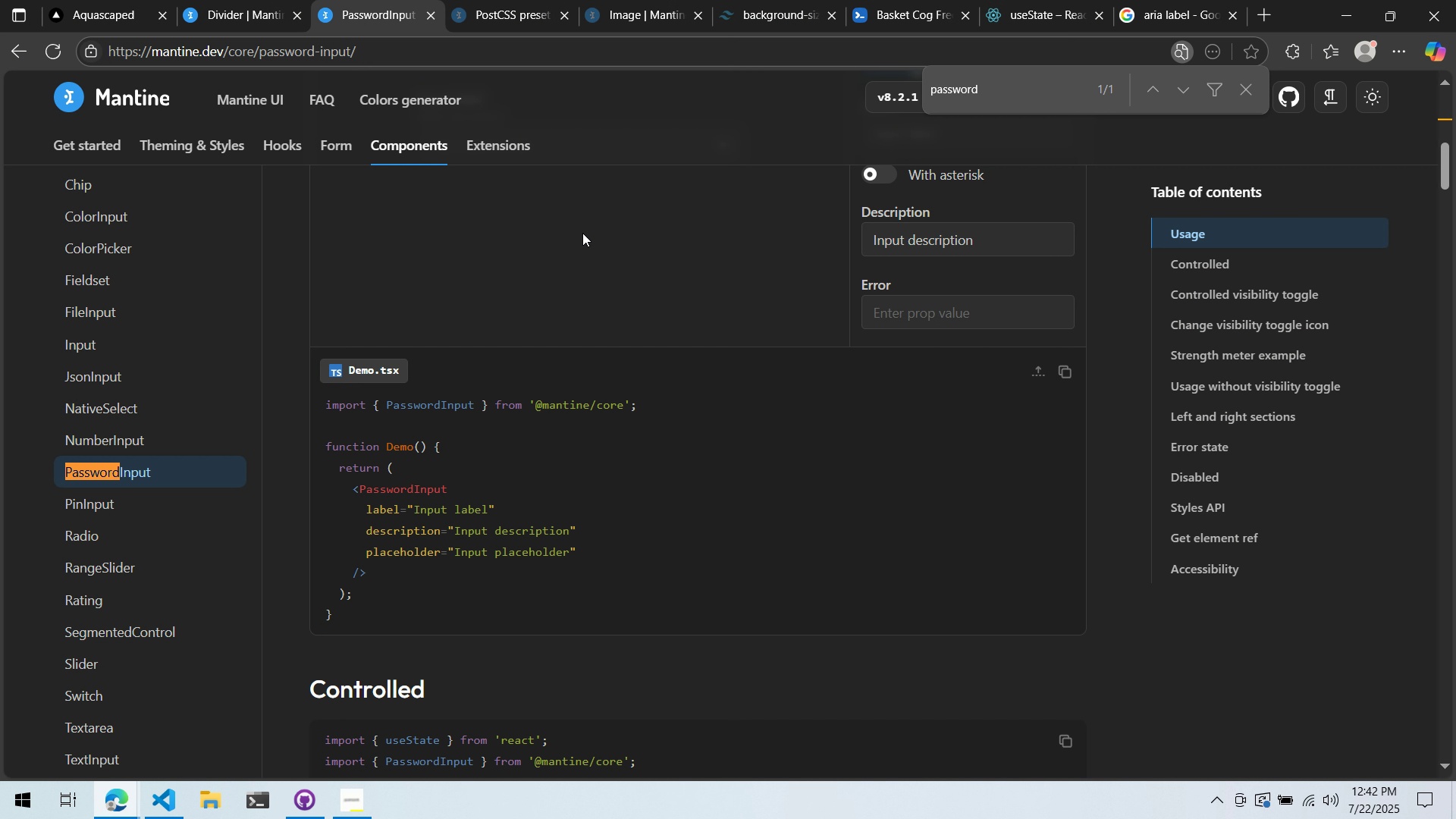 
scroll: coordinate [619, 321], scroll_direction: up, amount: 3.0
 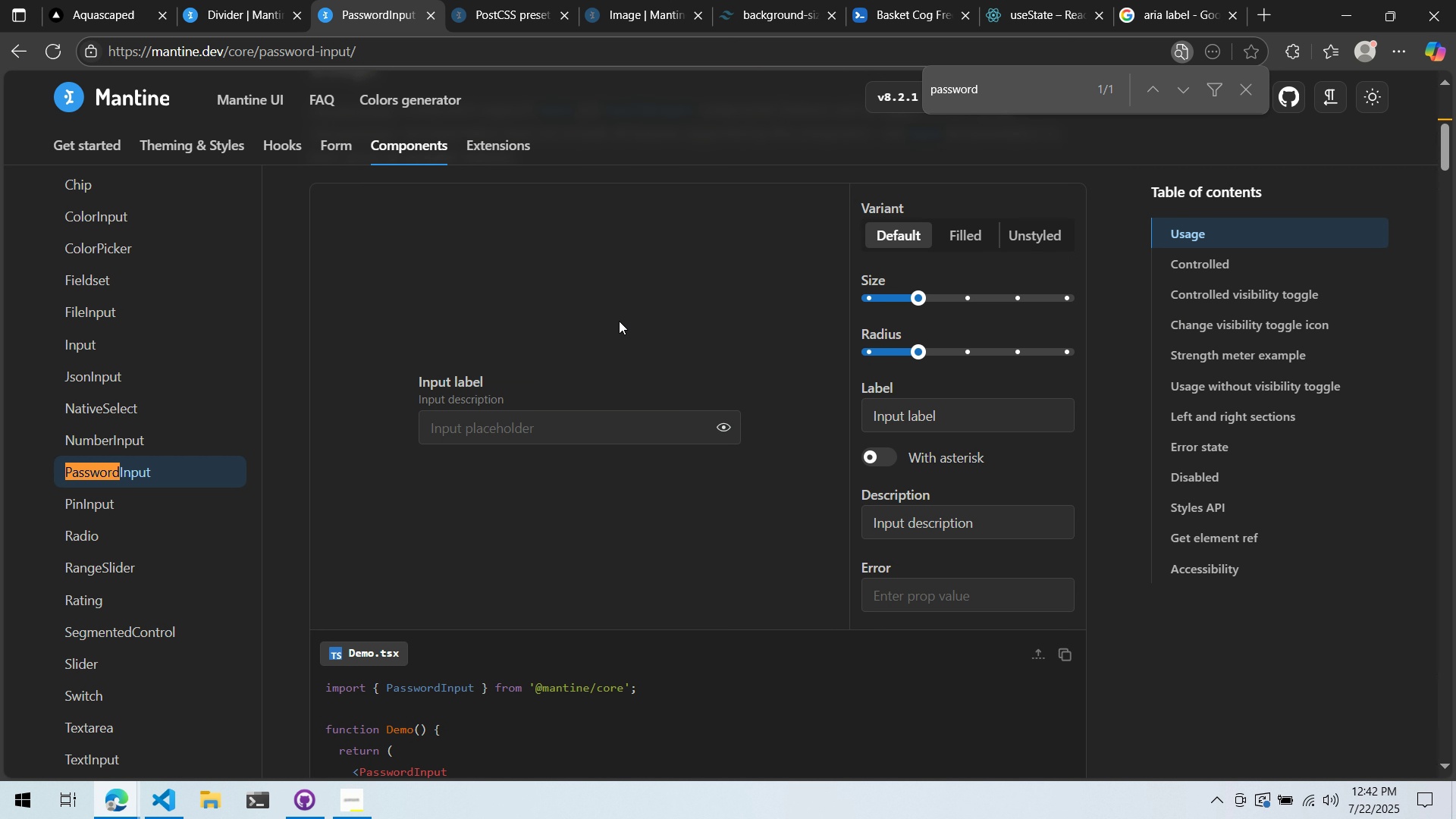 
scroll: coordinate [596, 373], scroll_direction: down, amount: 8.0
 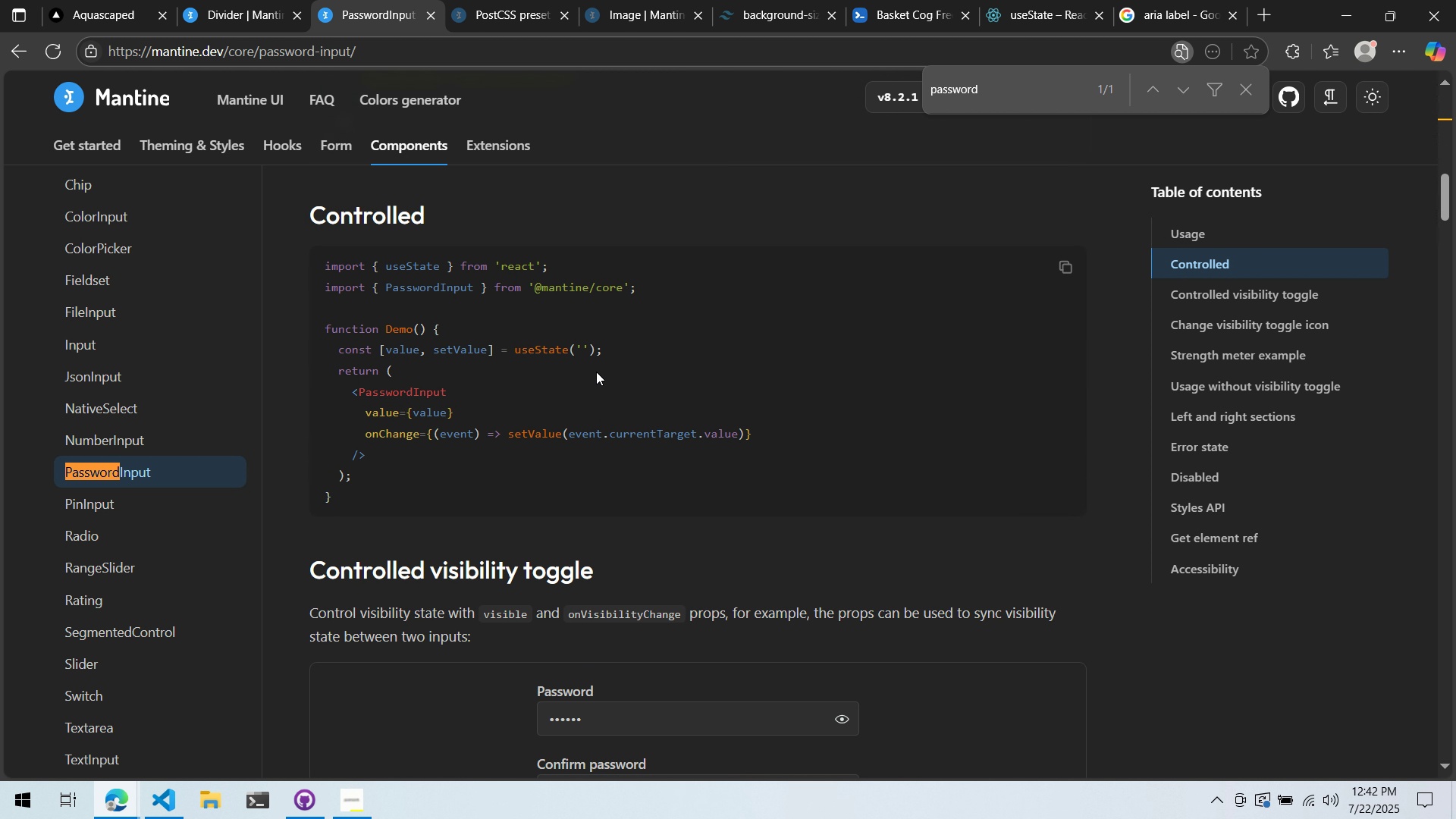 
scroll: coordinate [595, 372], scroll_direction: up, amount: 1.0
 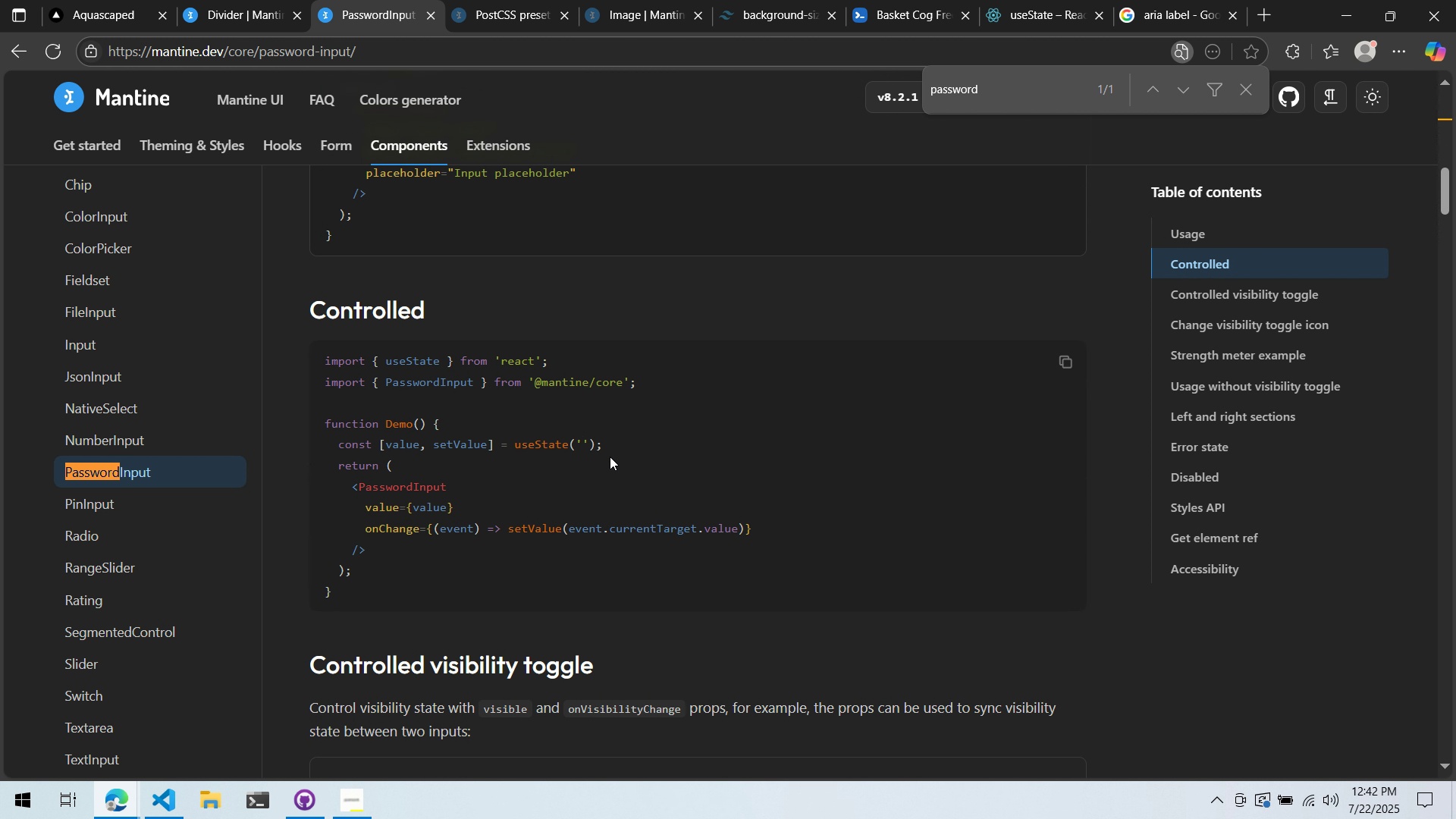 
key(Alt+AltLeft)
 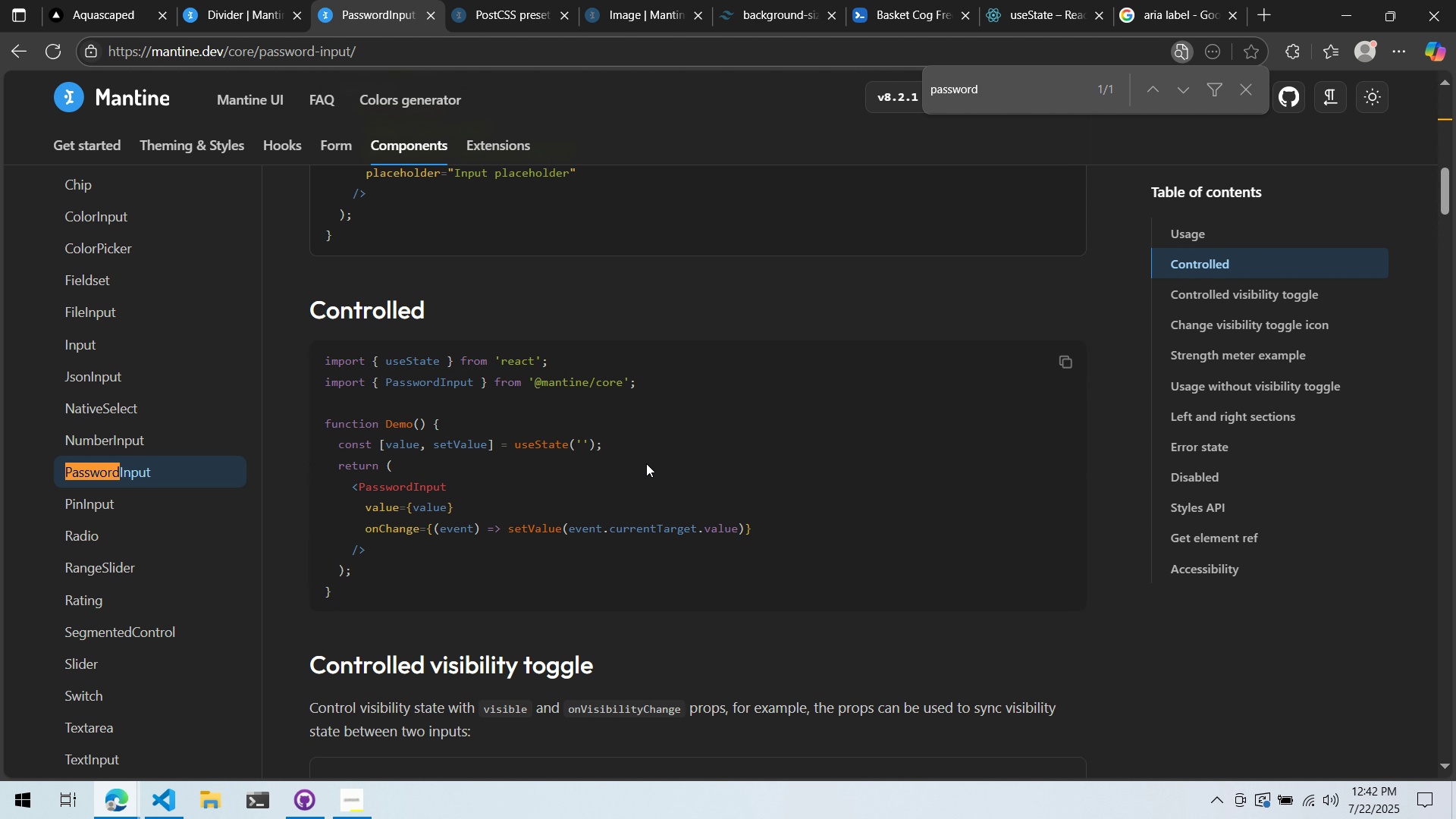 
key(Tab)
type(value="pass)
key(Backspace)
key(Backspace)
key(Backspace)
key(Backspace)
key(Backspace)
type({password)
 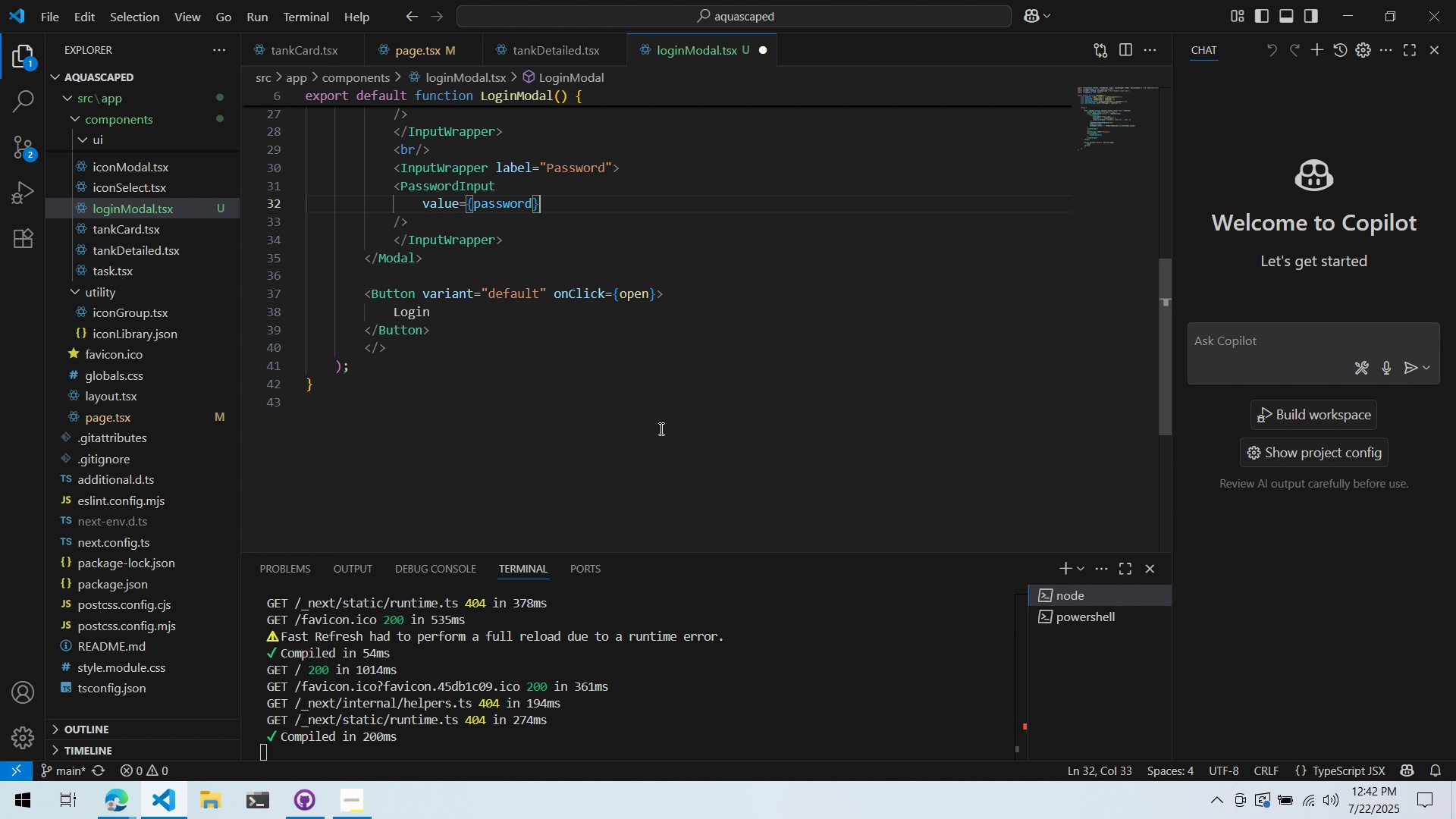 
 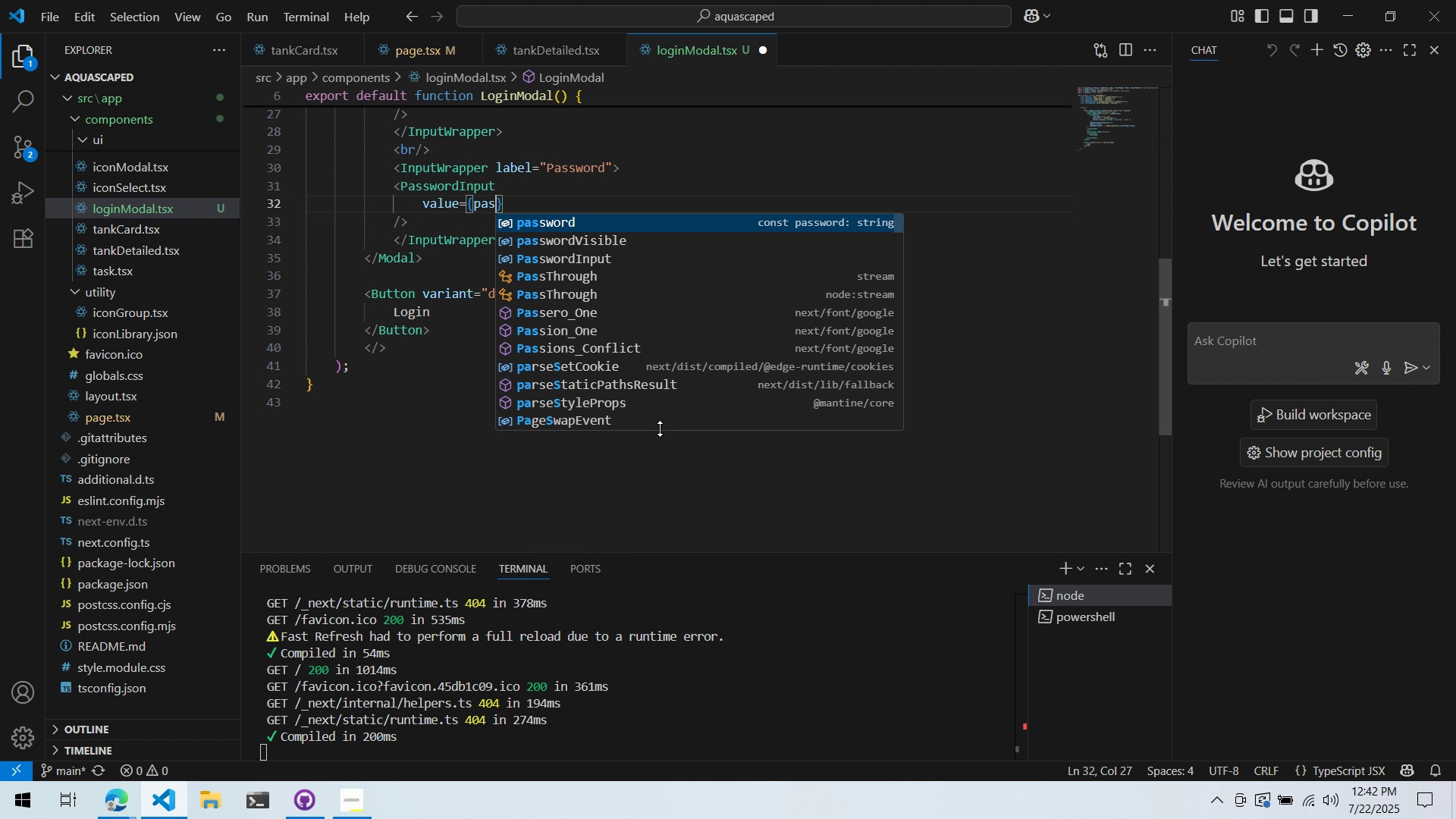 
key(ArrowRight)
 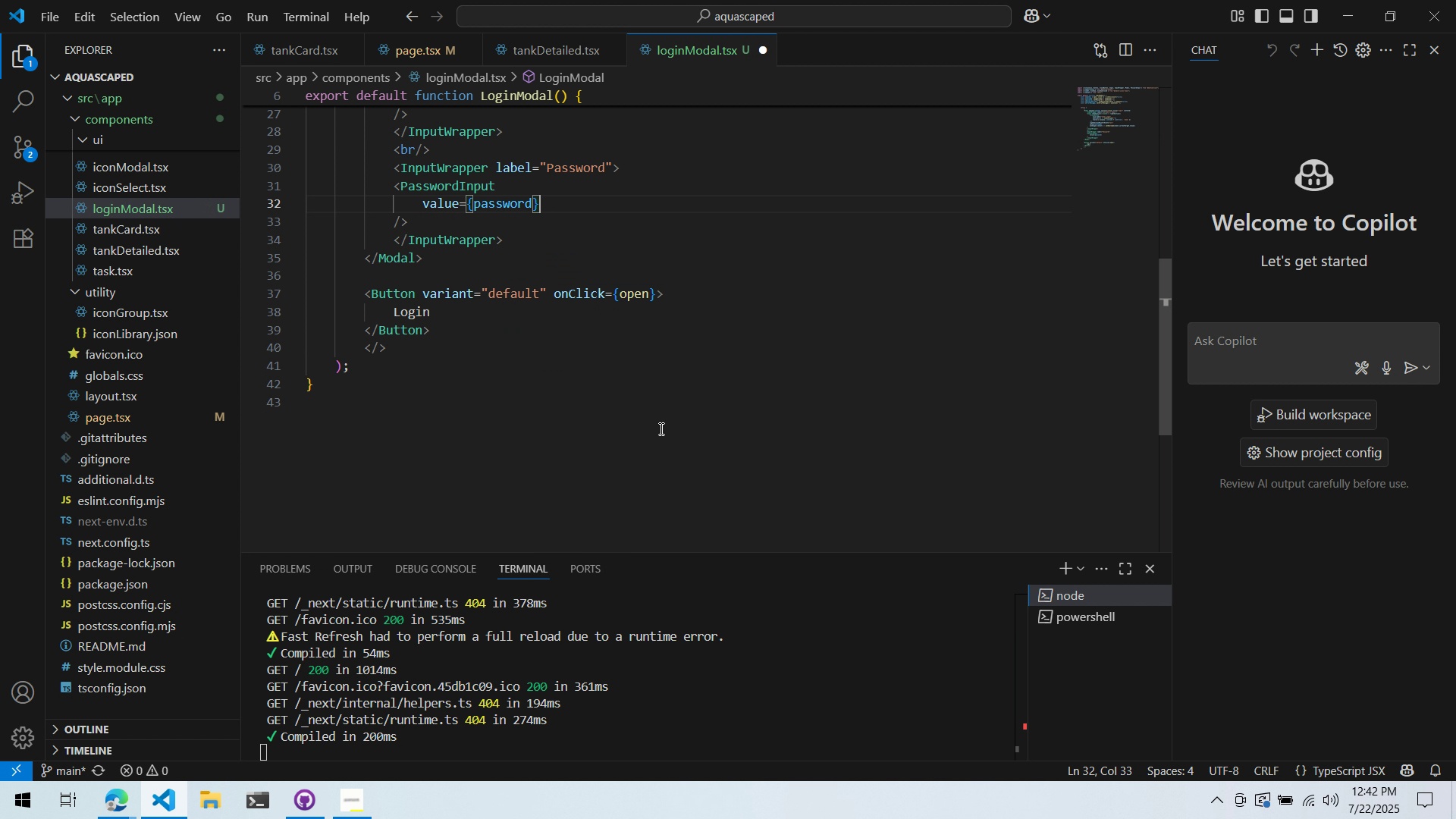 
key(Enter)
 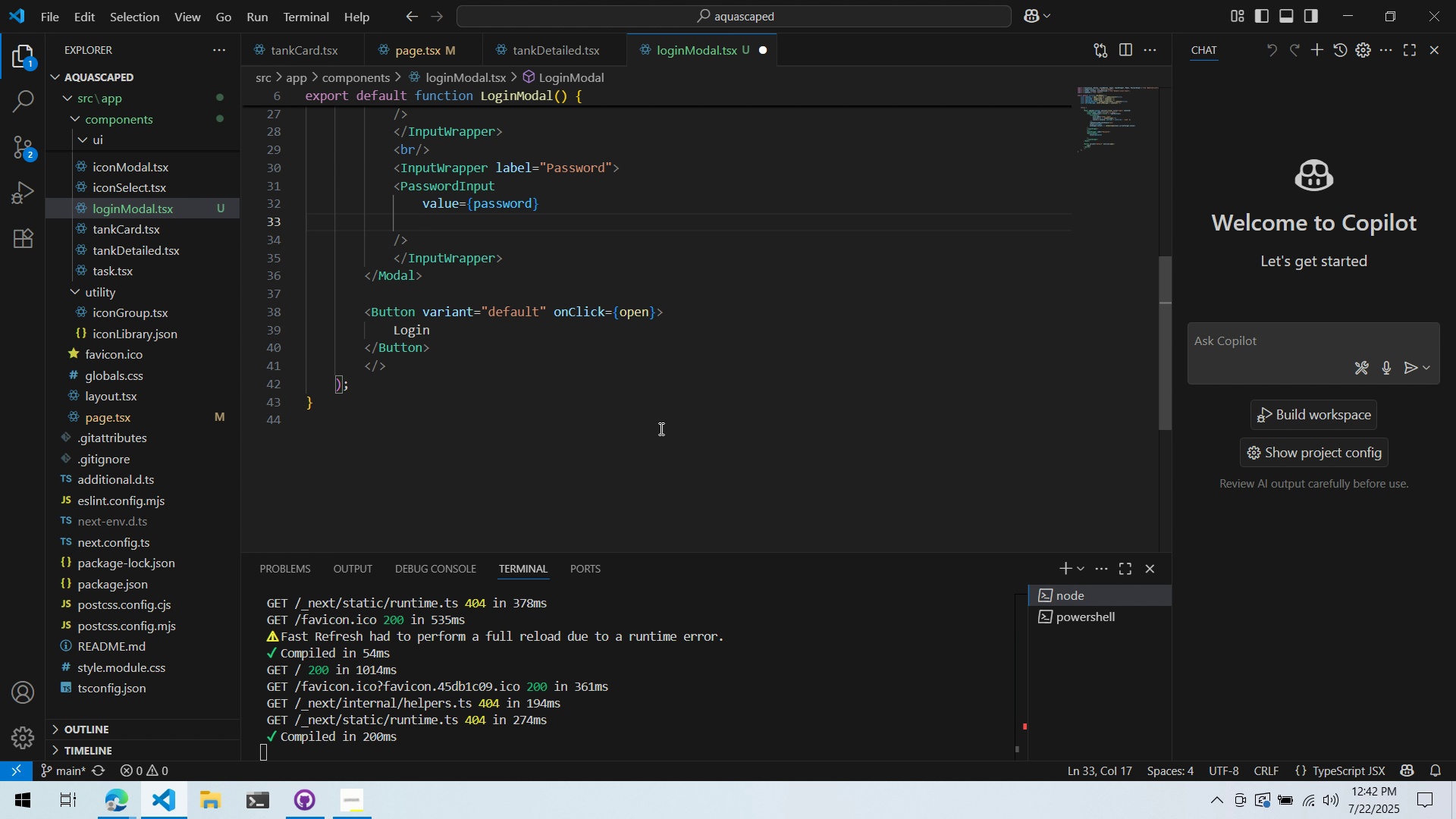 
type(onChange={)
 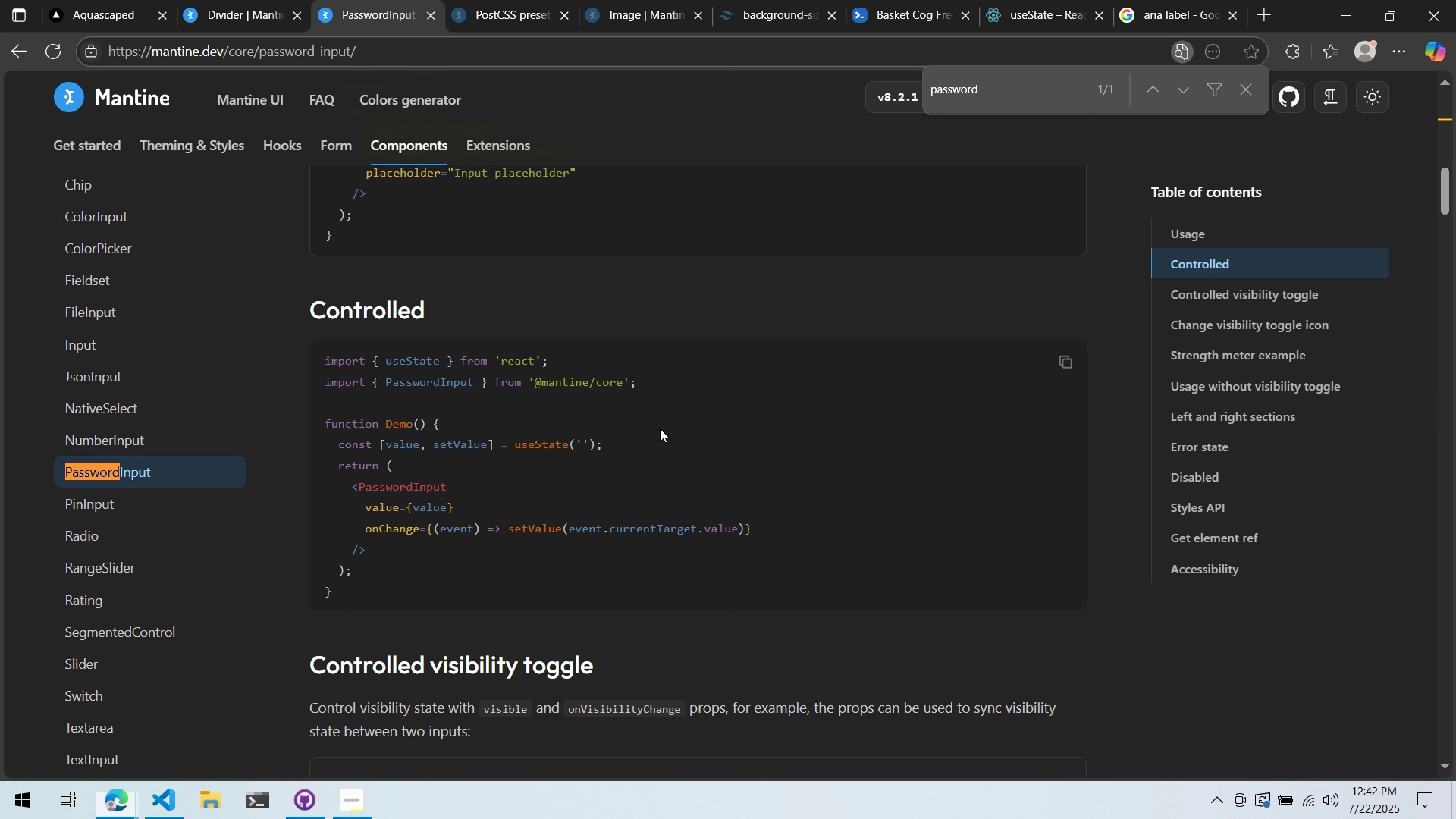 
 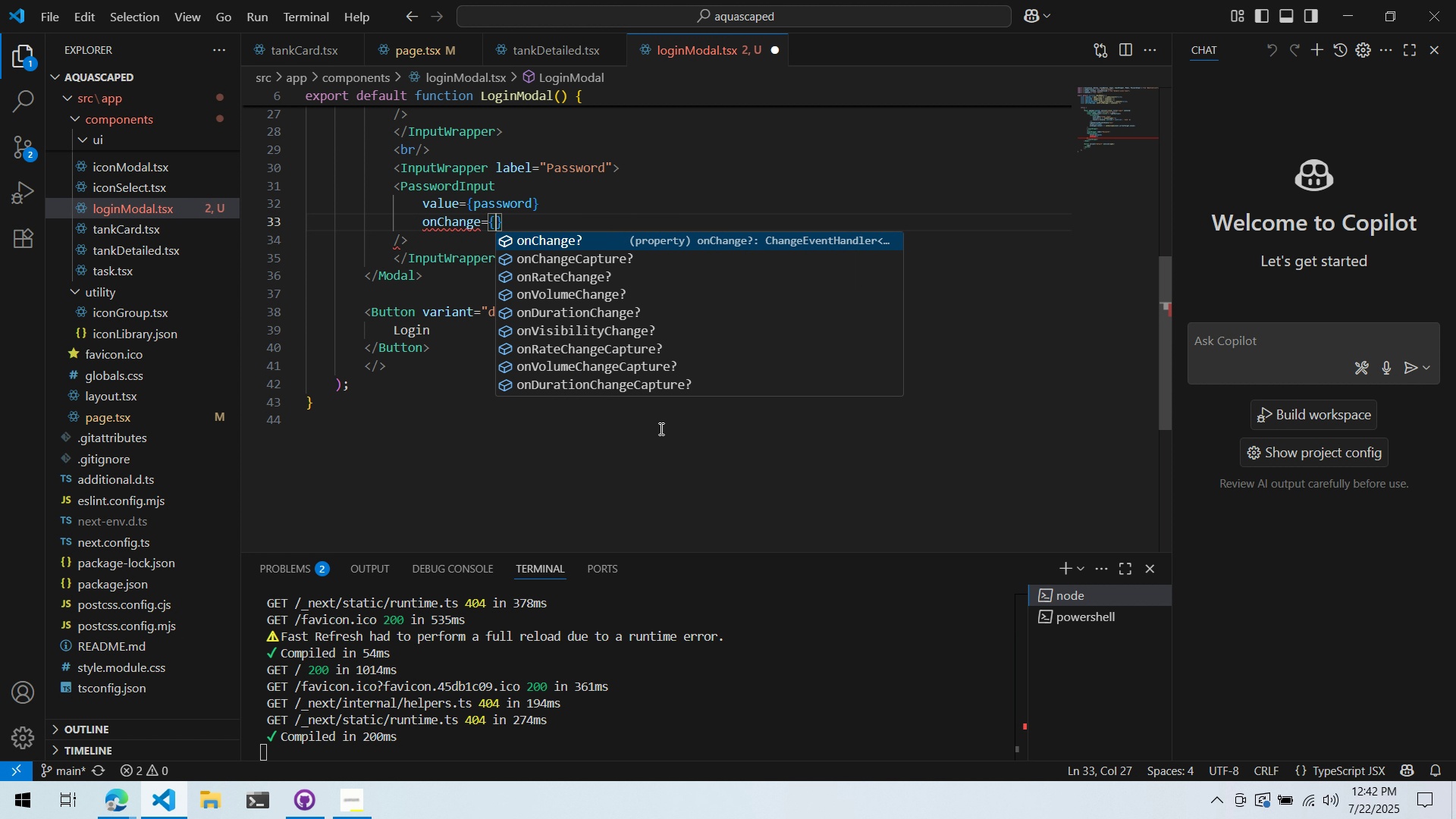 
key(Alt+AltLeft)
 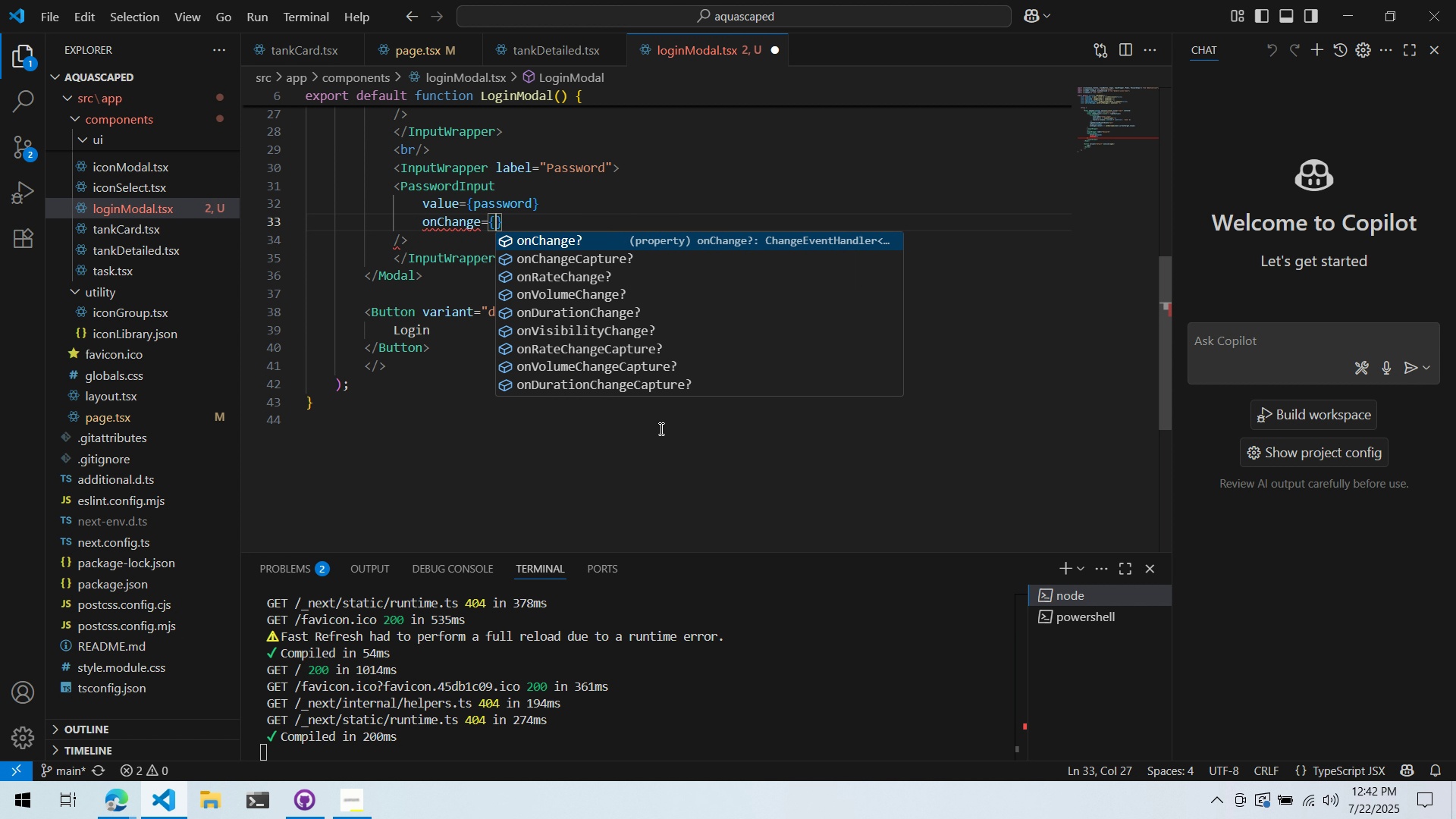 
key(Alt+Tab)
 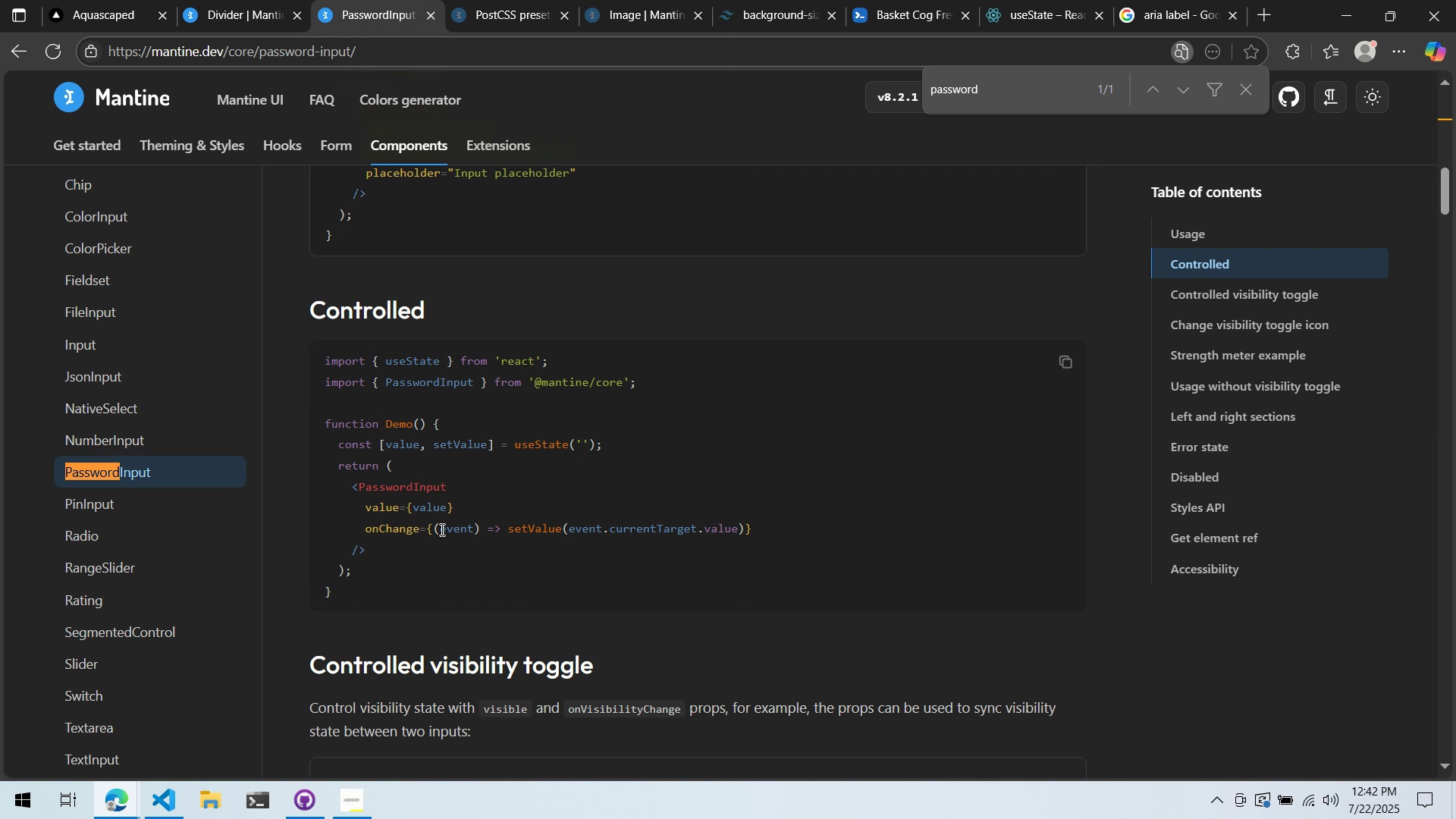 
left_click_drag(start_coordinate=[432, 528], to_coordinate=[741, 531])
 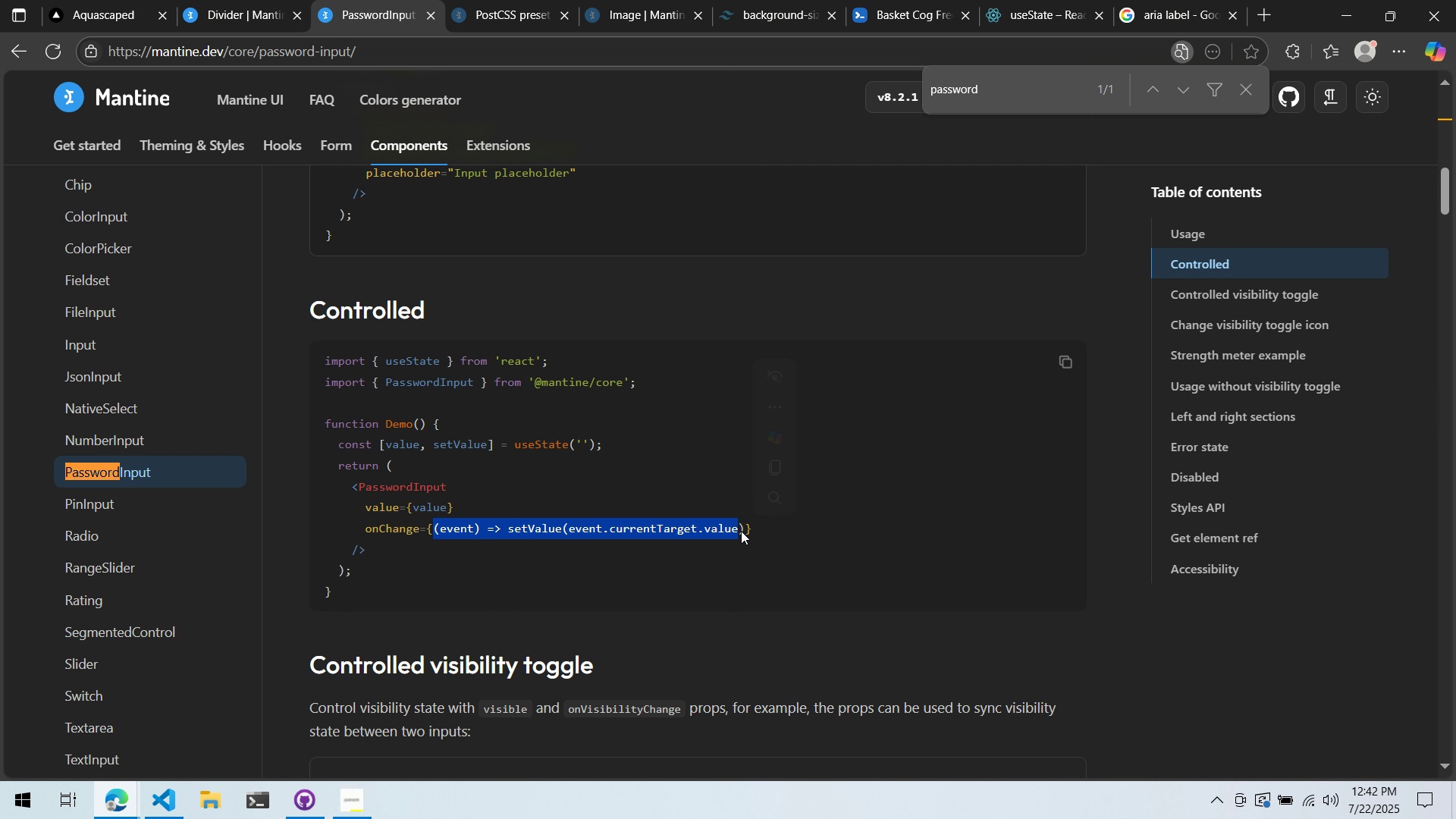 
key(Control+ControlLeft)
 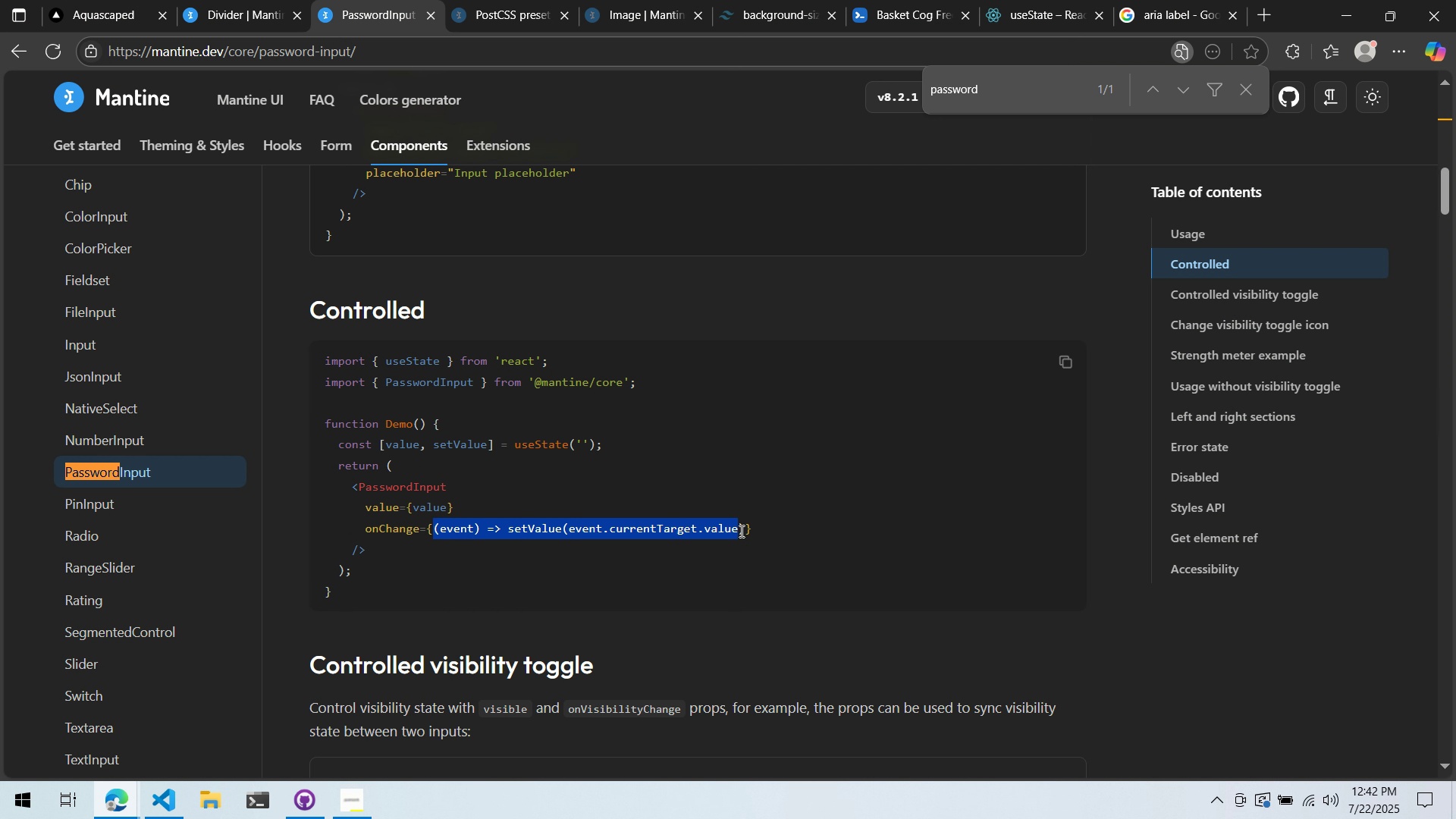 
key(Control+C)
 